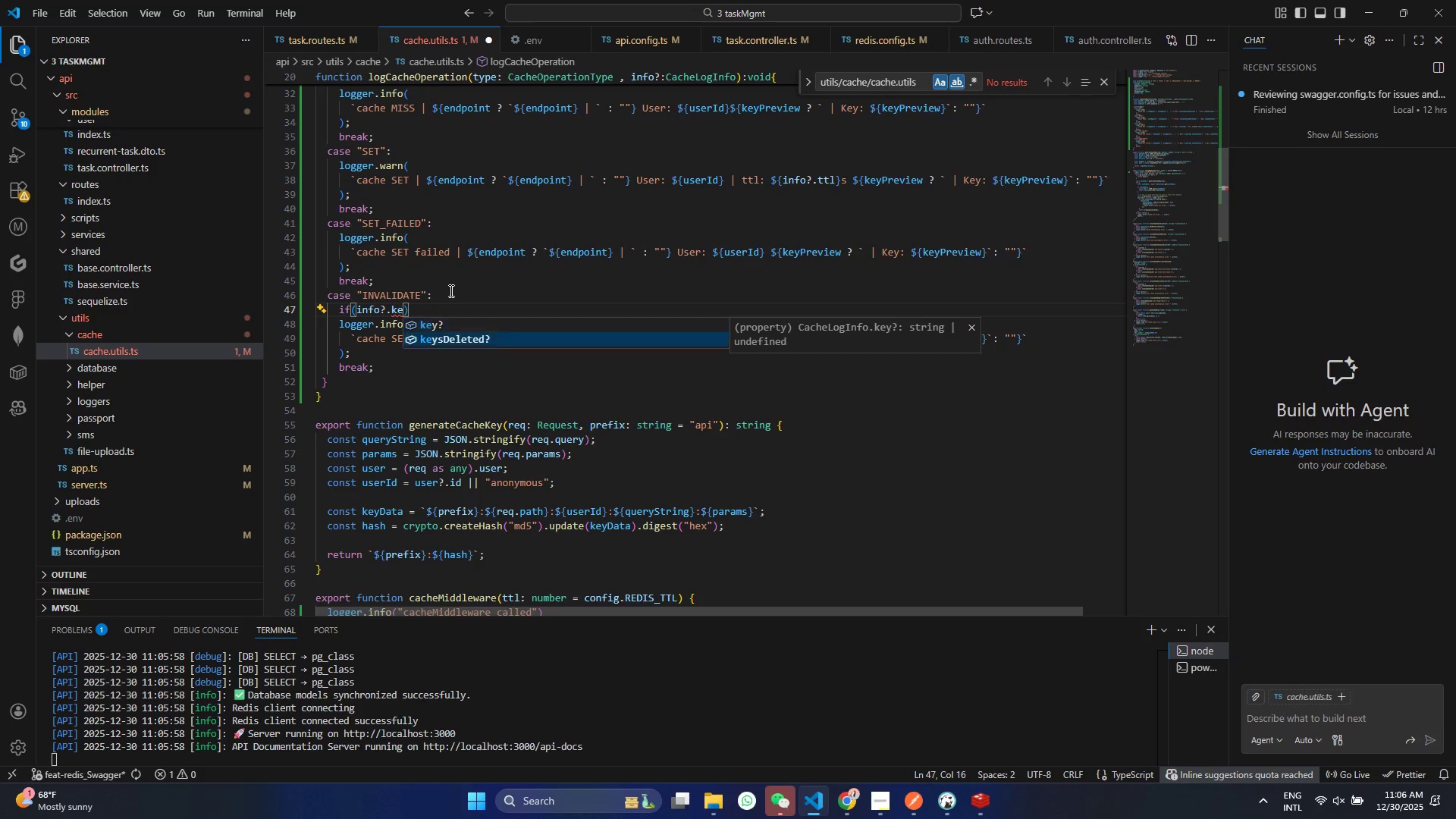 
key(Enter)
 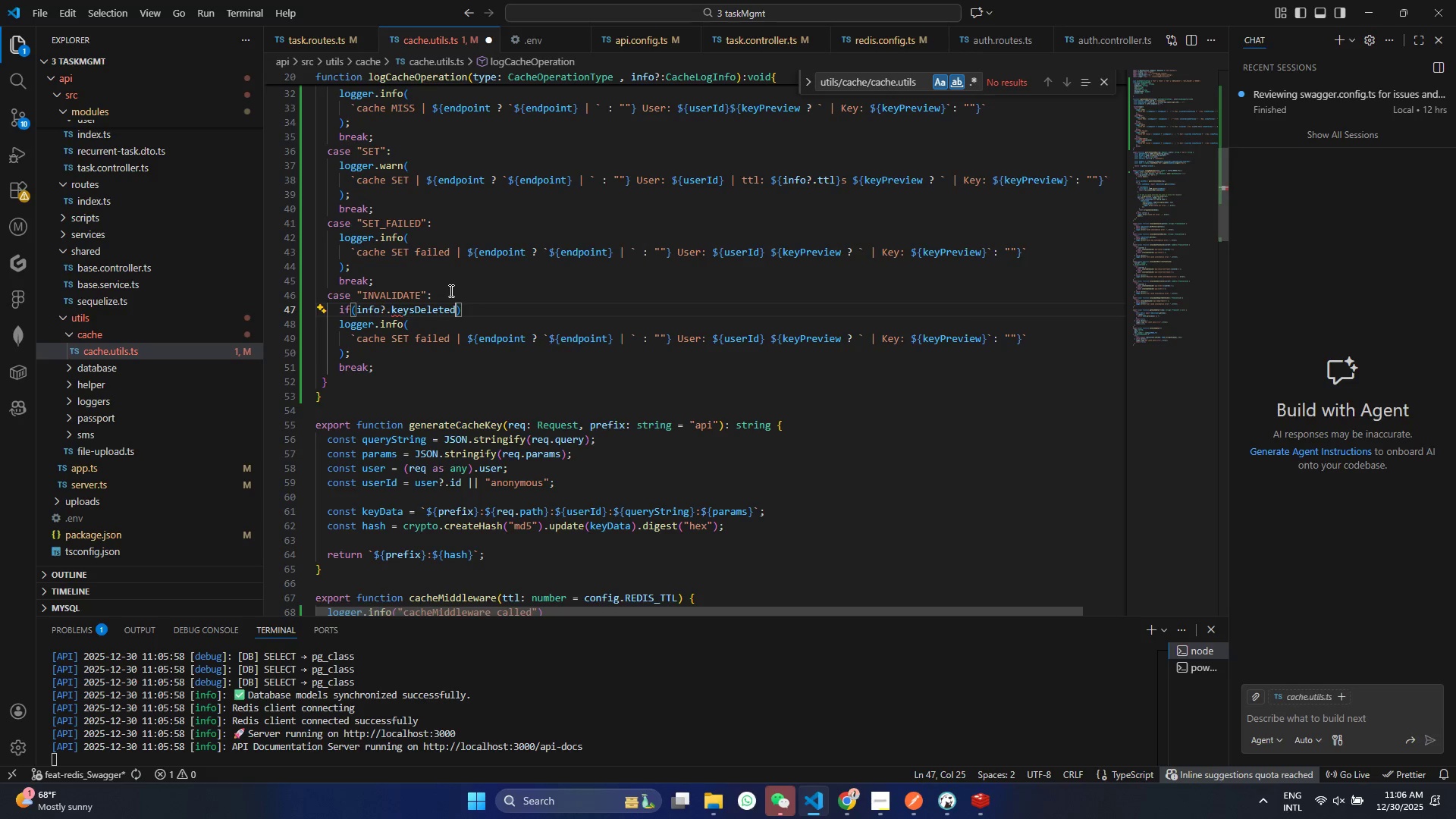 
type( !== undefin)
 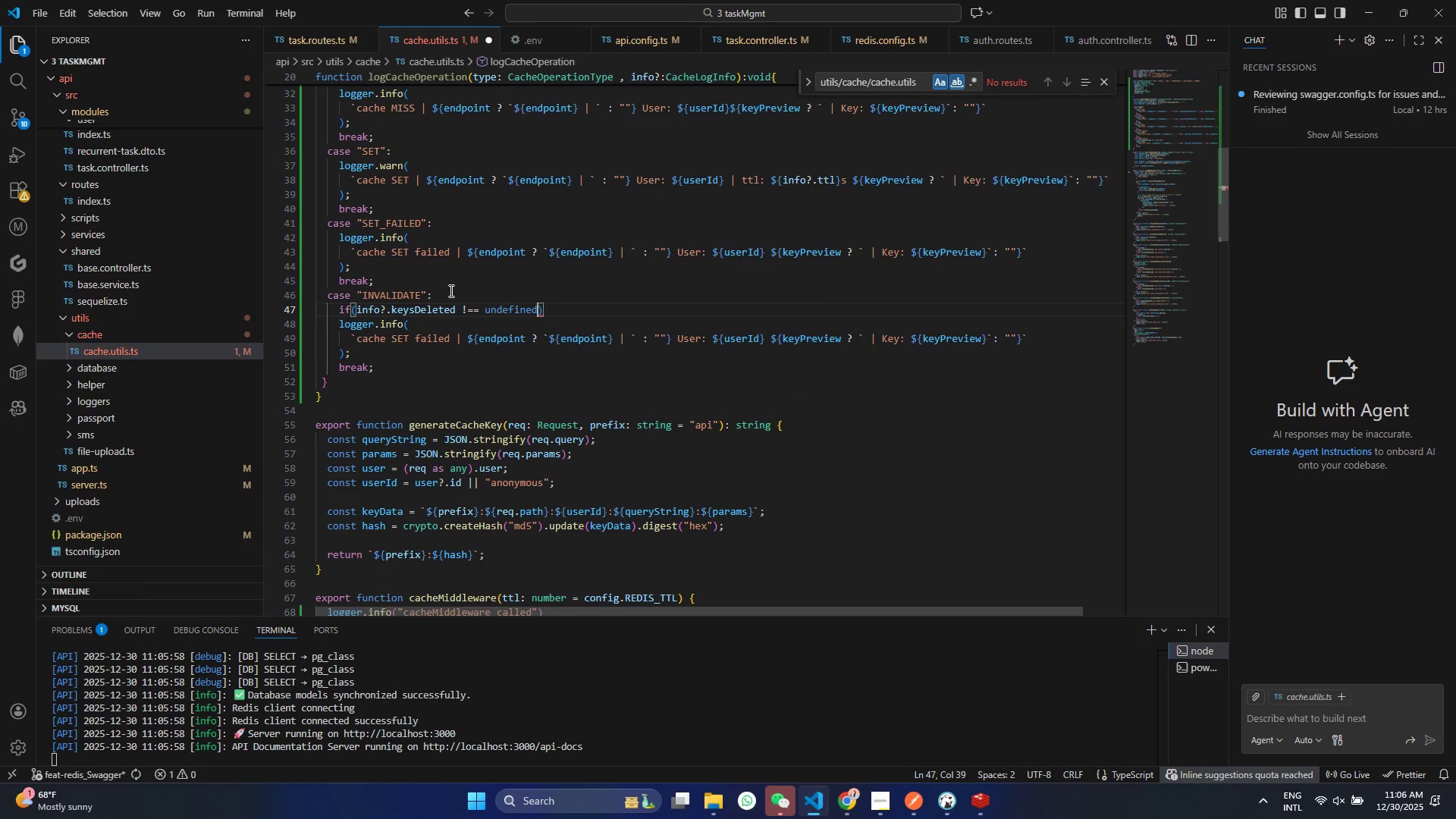 
 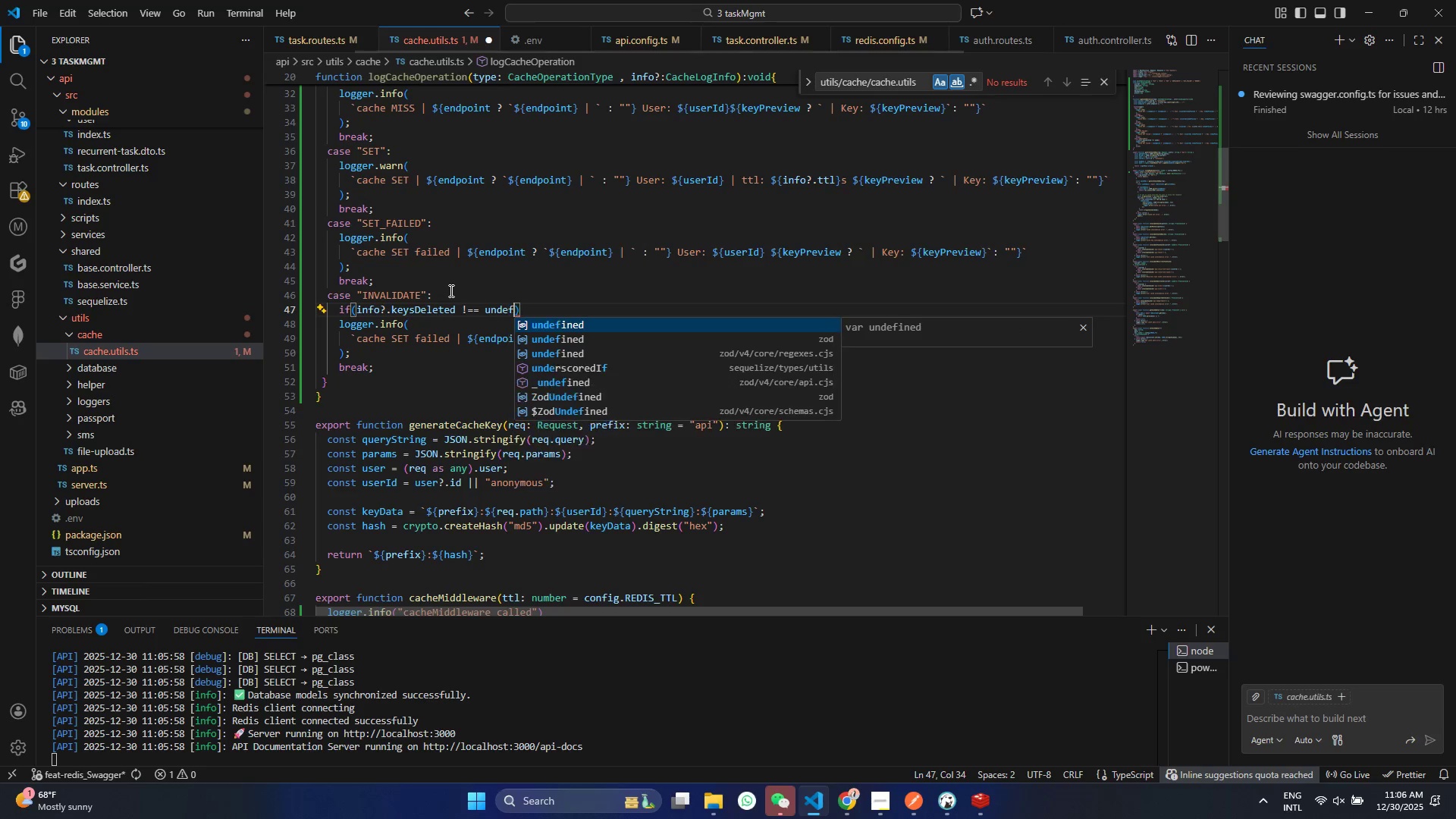 
key(Enter)
 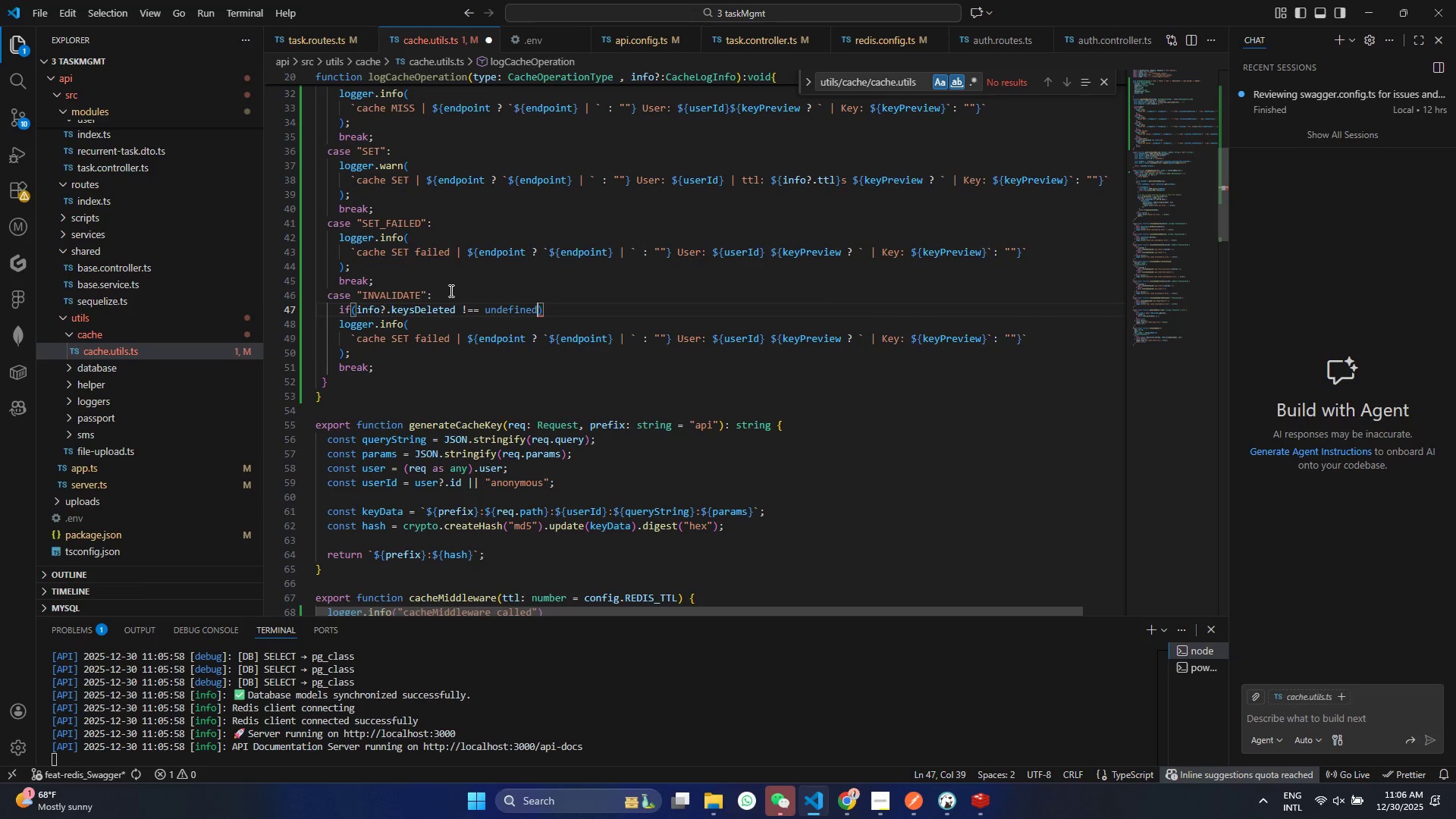 
type( && inf)
 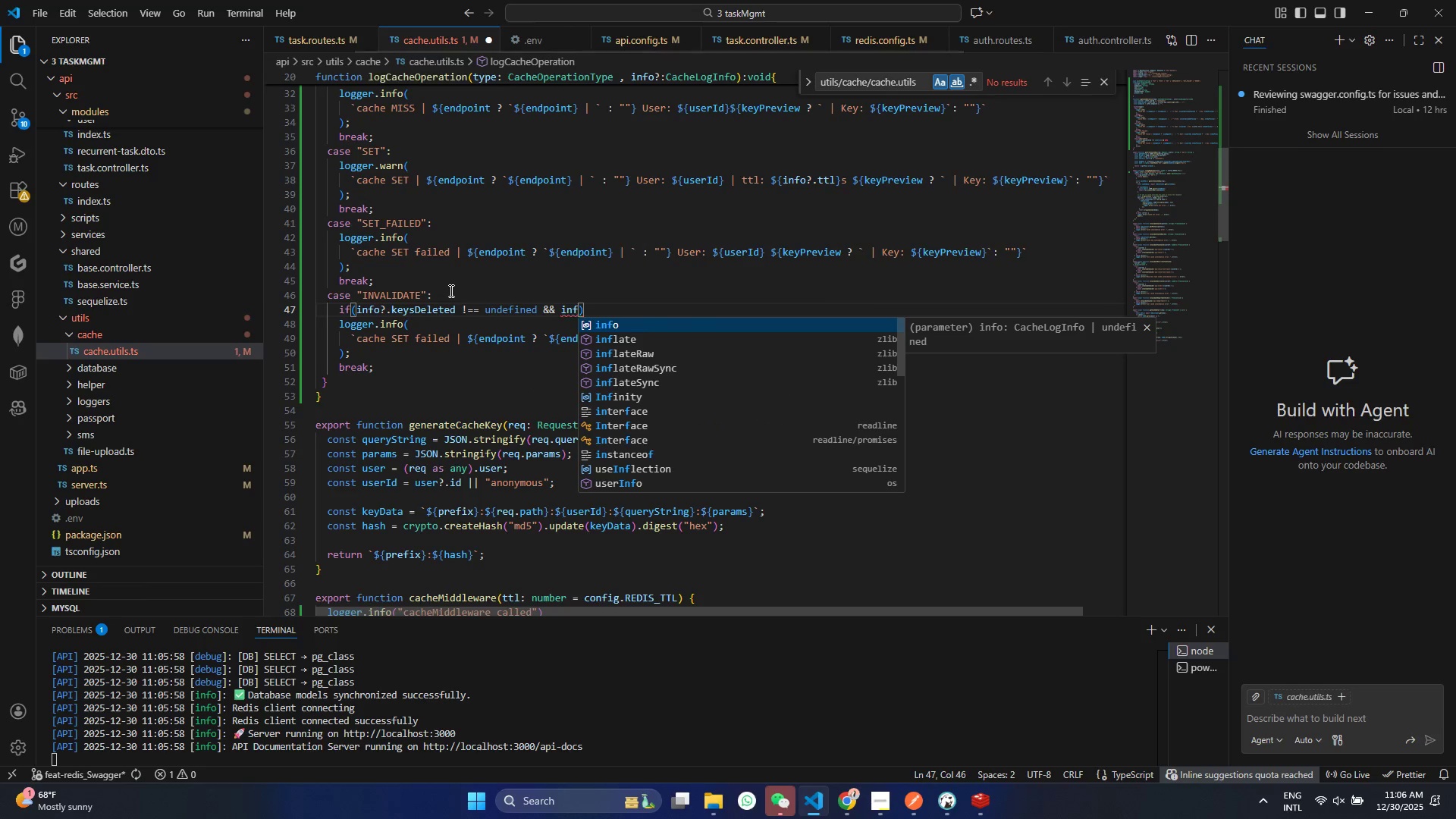 
key(Enter)
 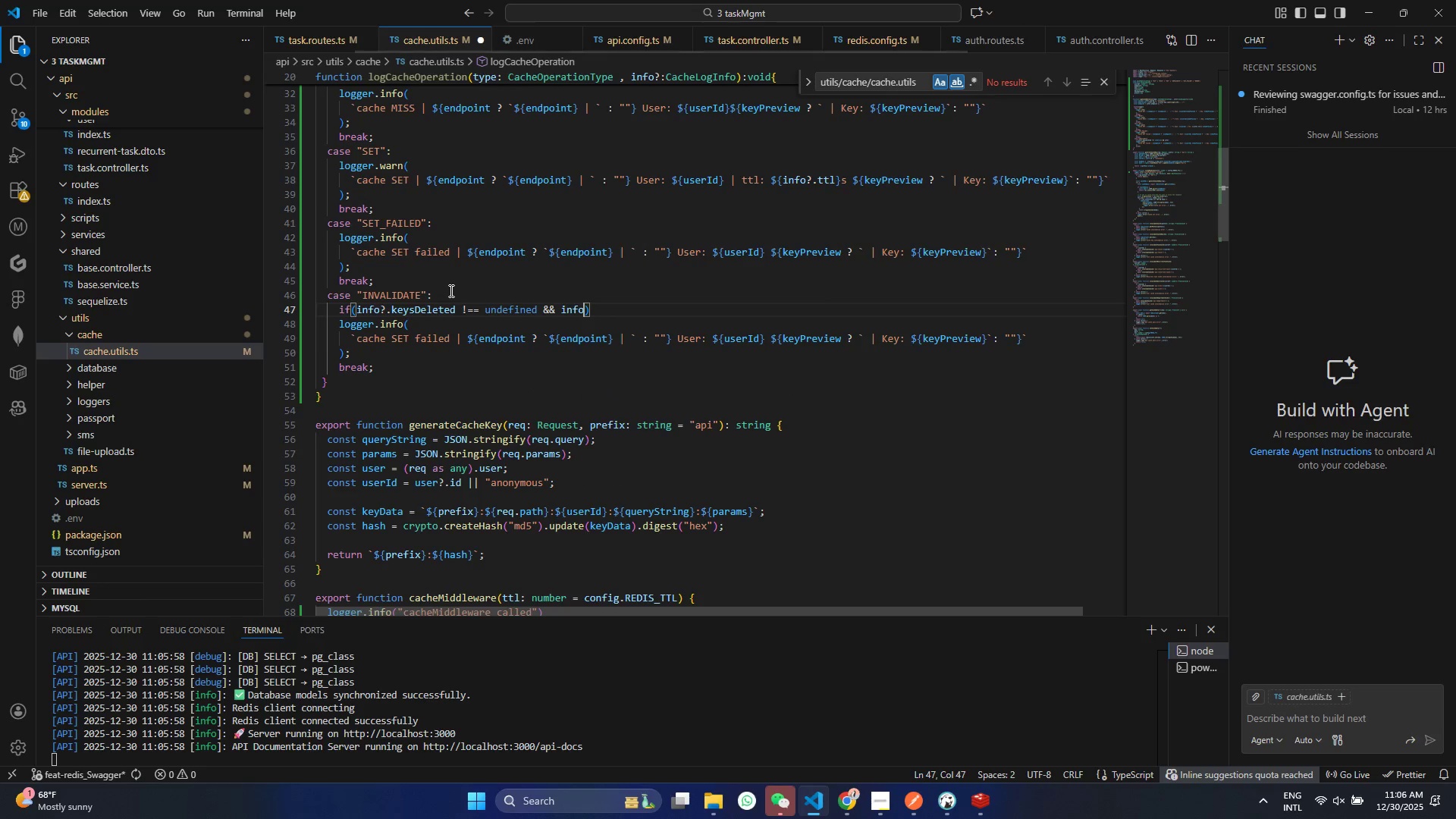 
key(Period)
 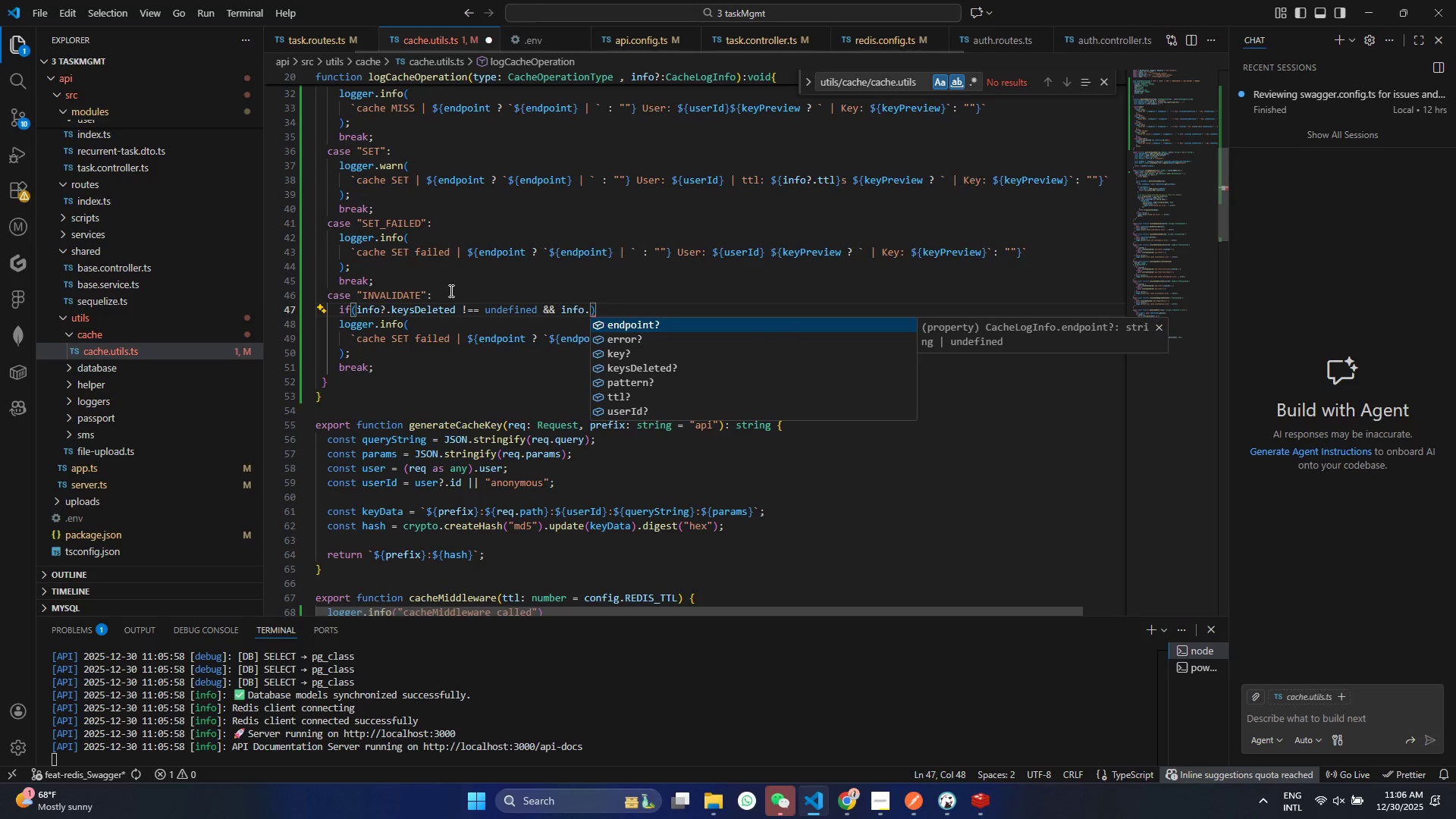 
key(ArrowDown)
 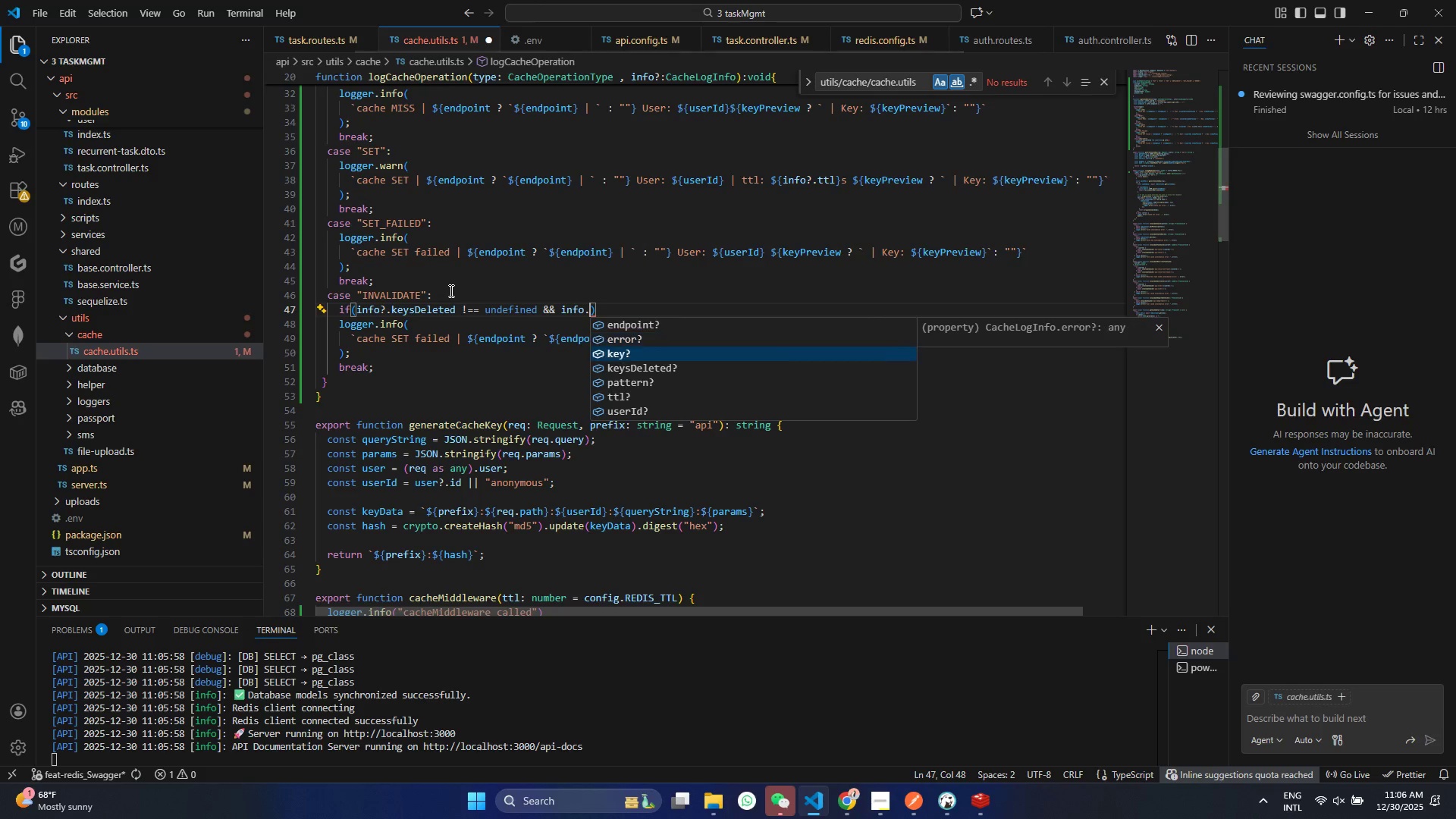 
key(ArrowDown)
 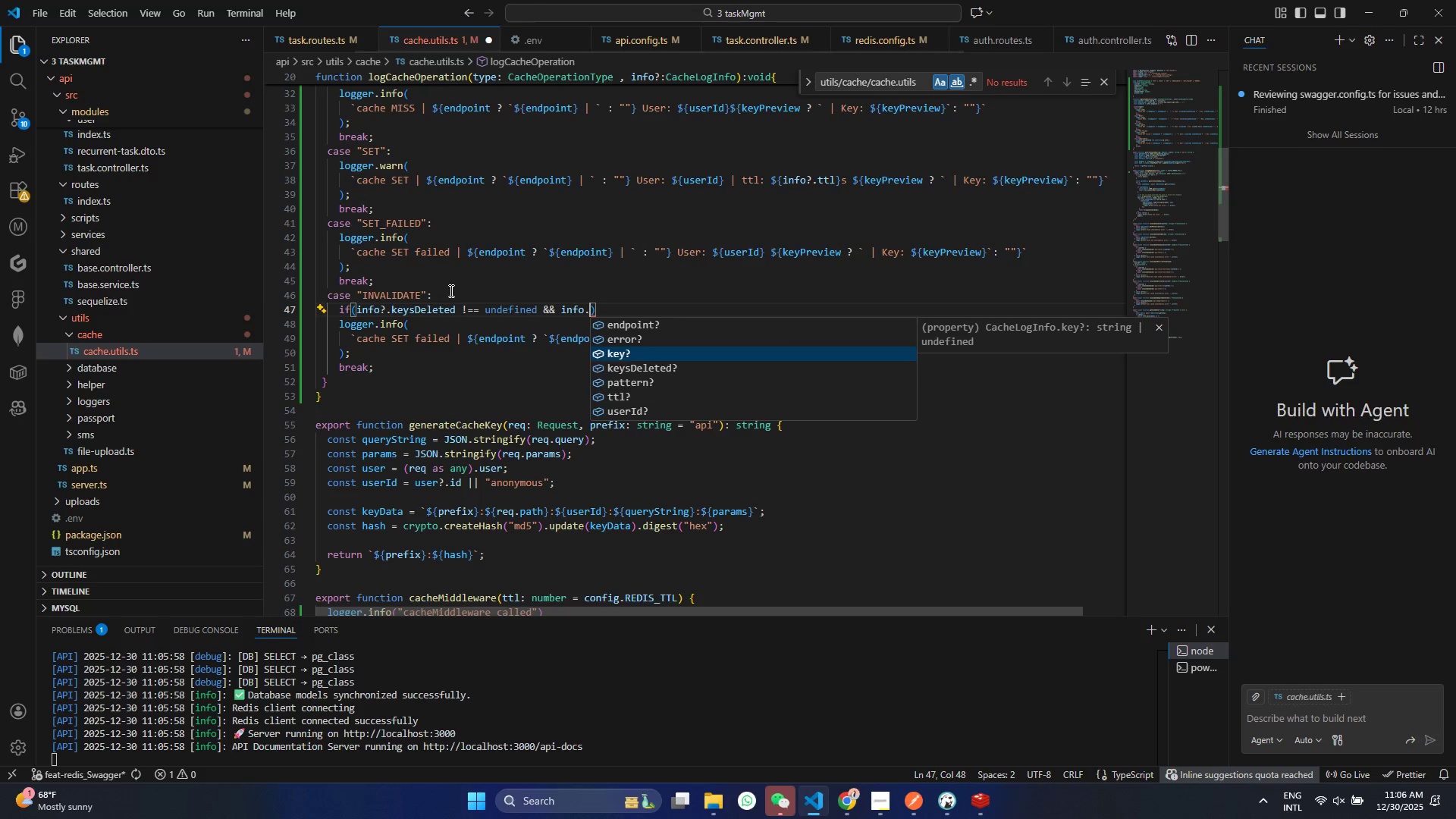 
key(ArrowDown)
 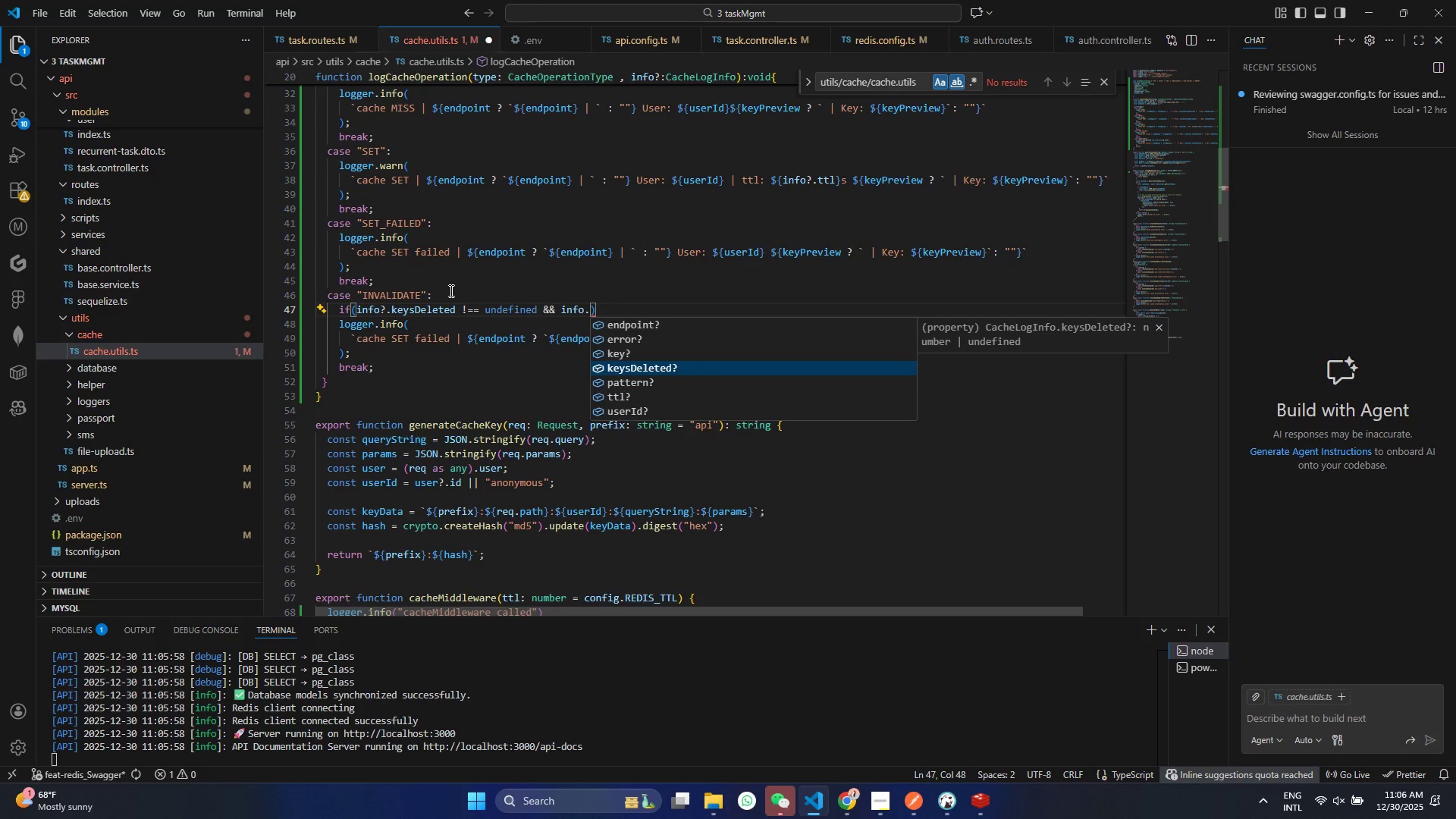 
key(Enter)
 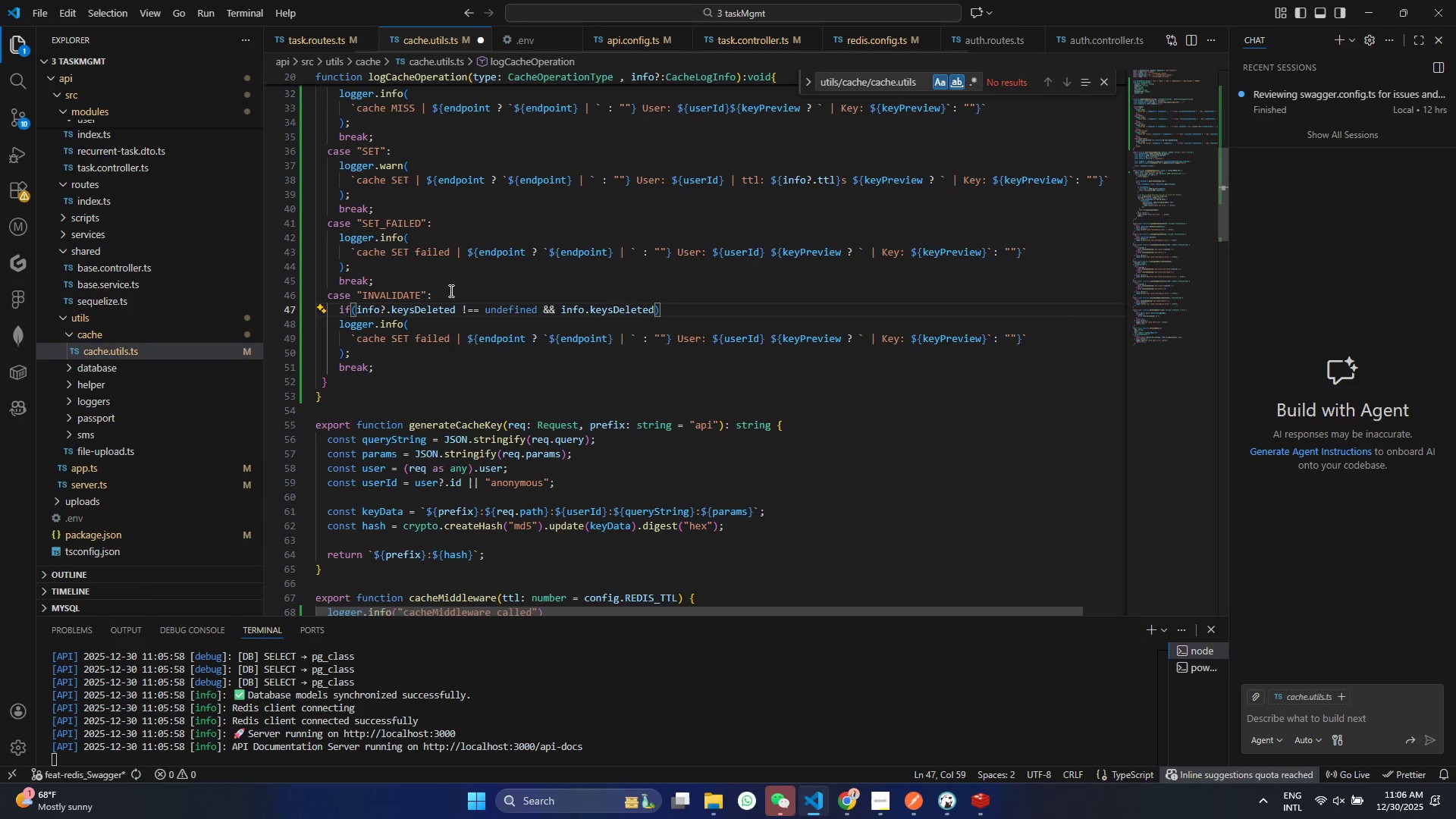 
key(Space)
 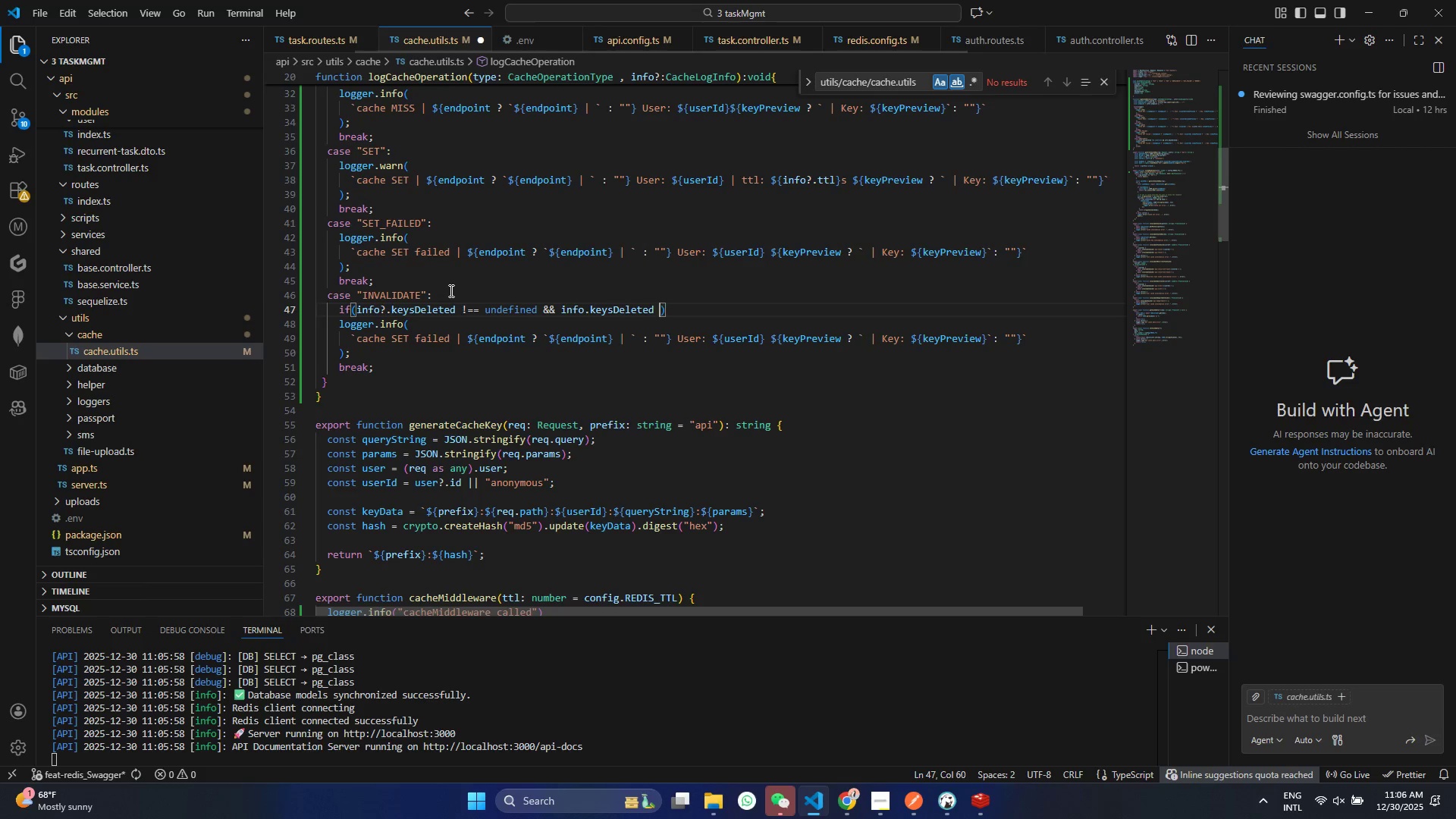 
key(Shift+ShiftRight)
 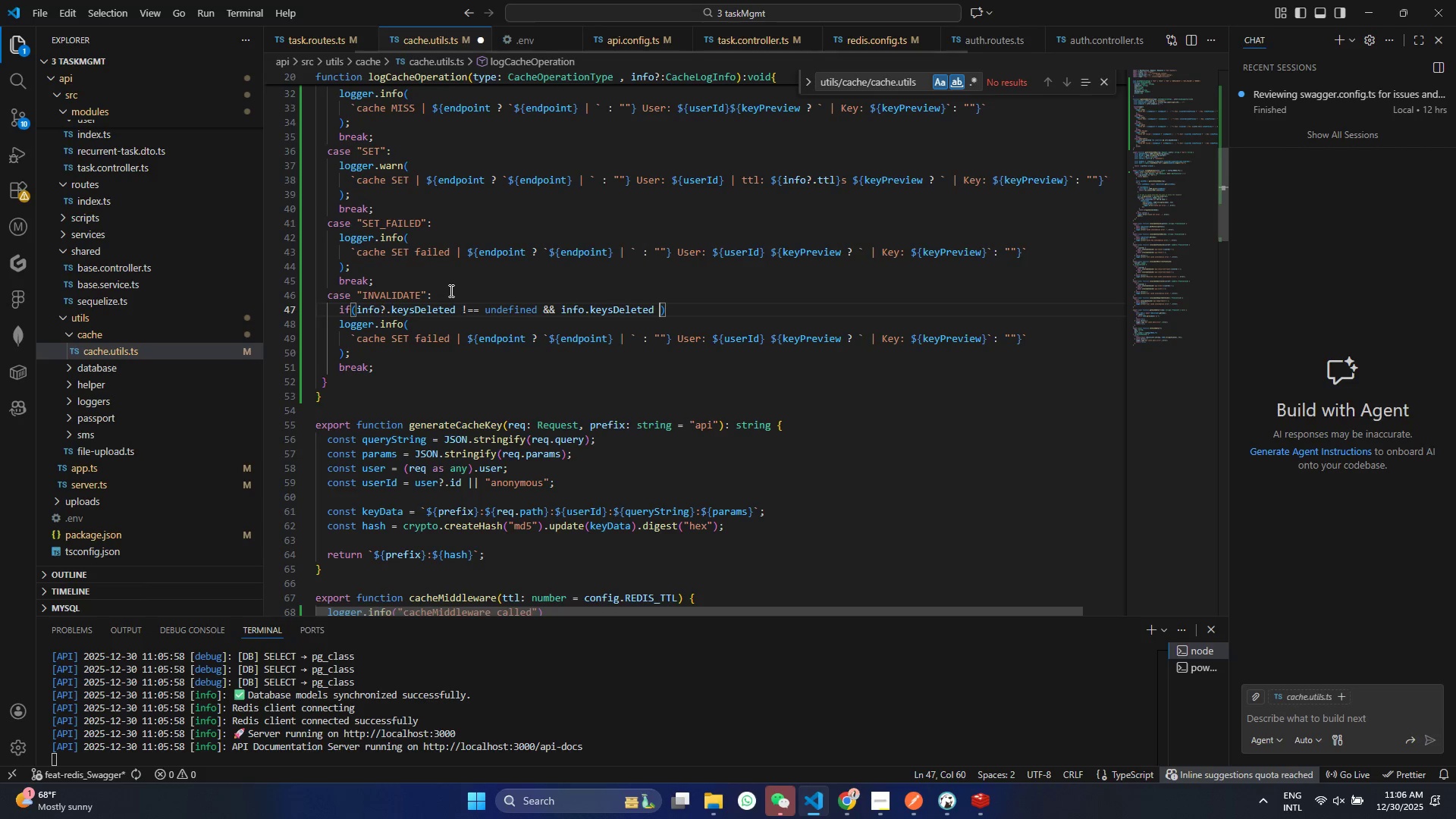 
key(Shift+Period)
 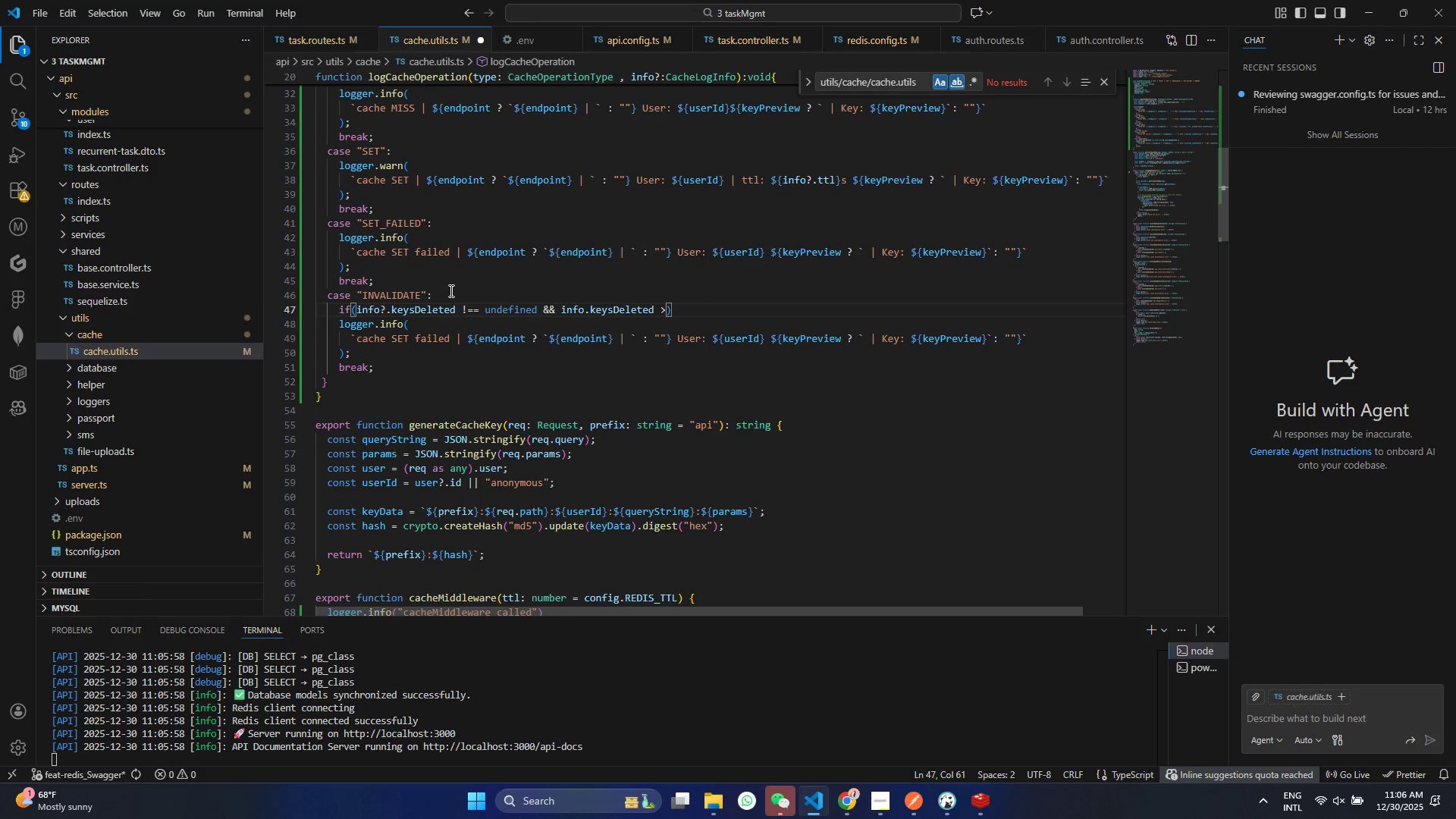 
key(0)
 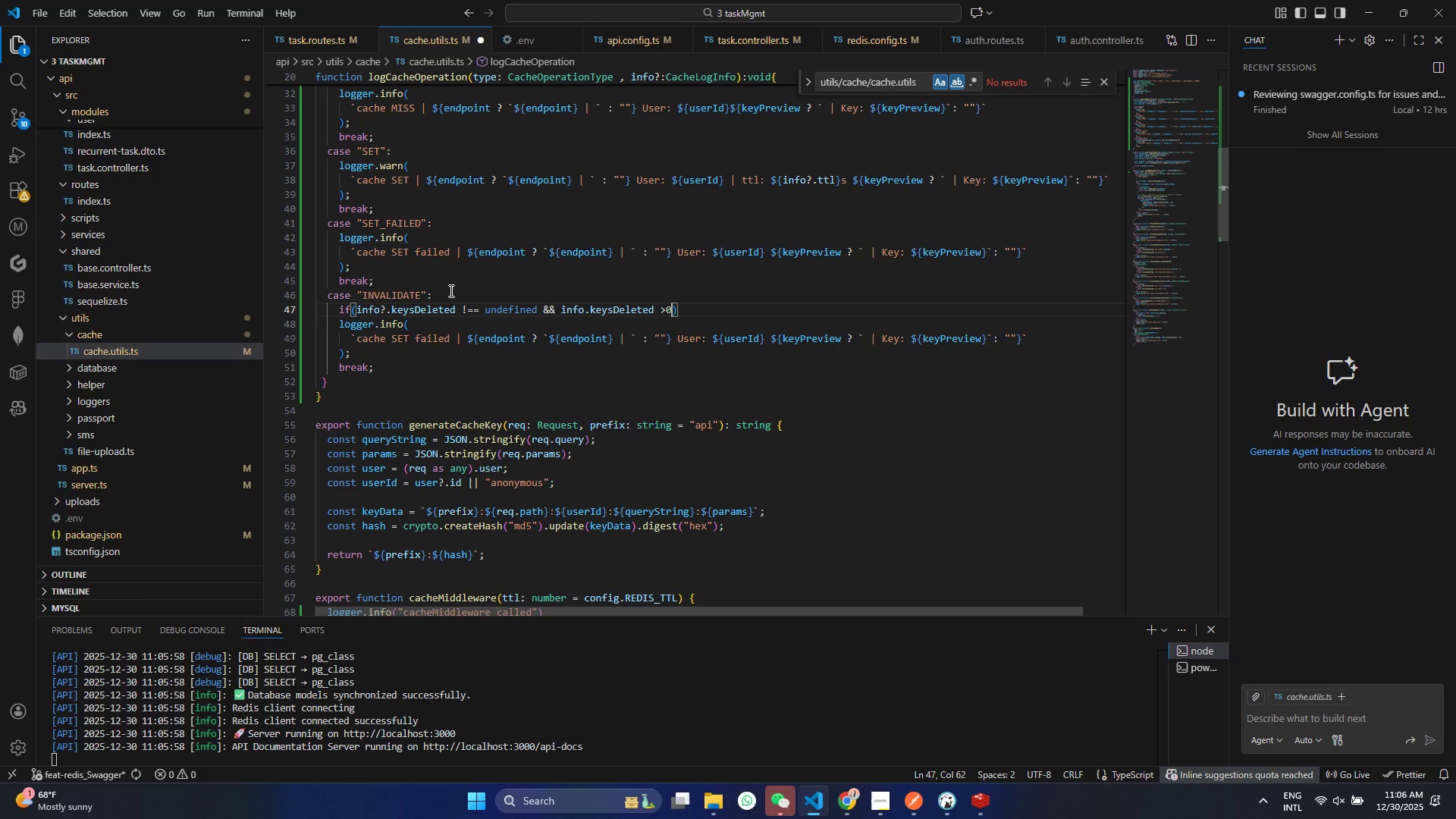 
key(Control+ControlLeft)
 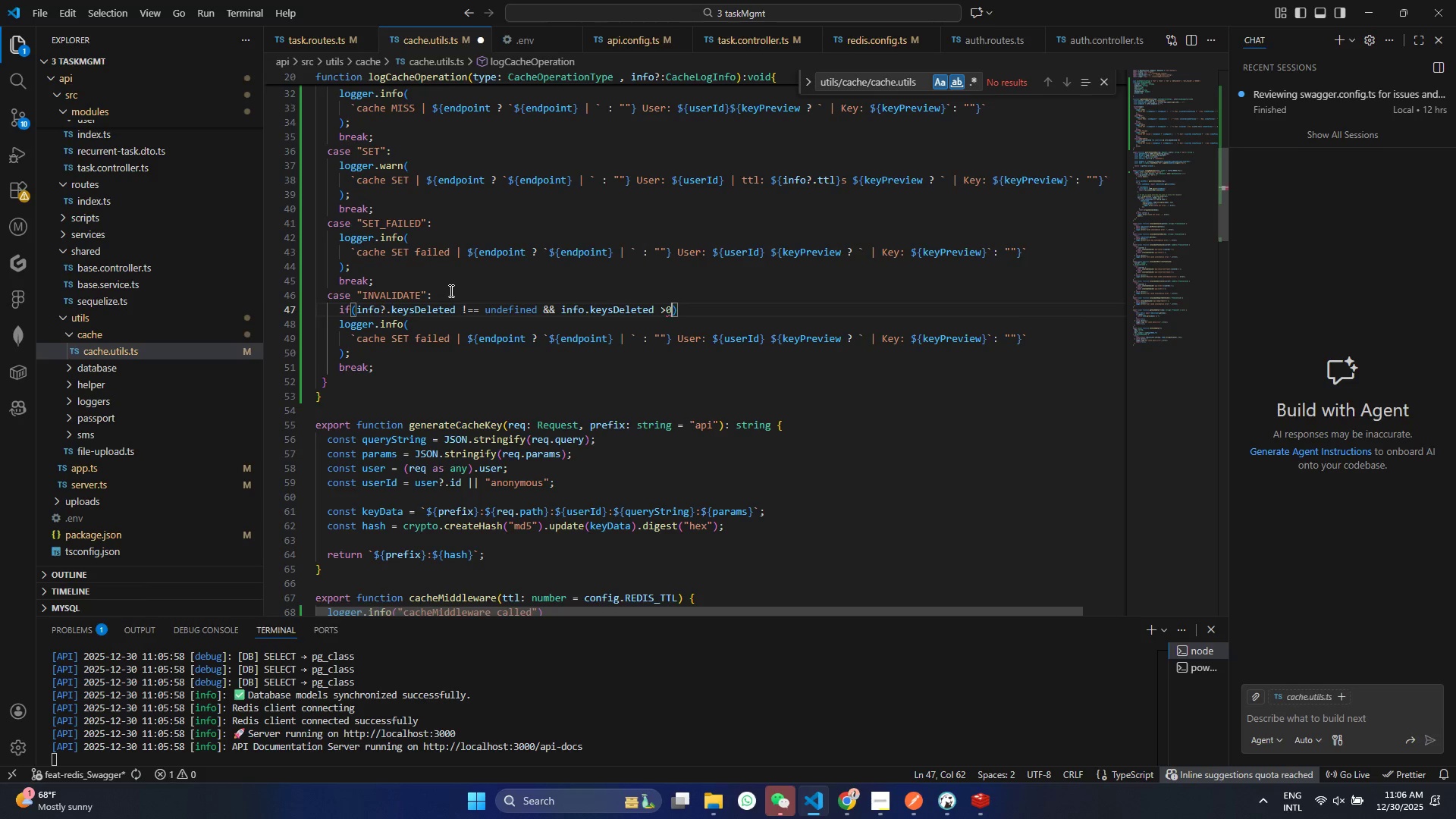 
key(Control+S)
 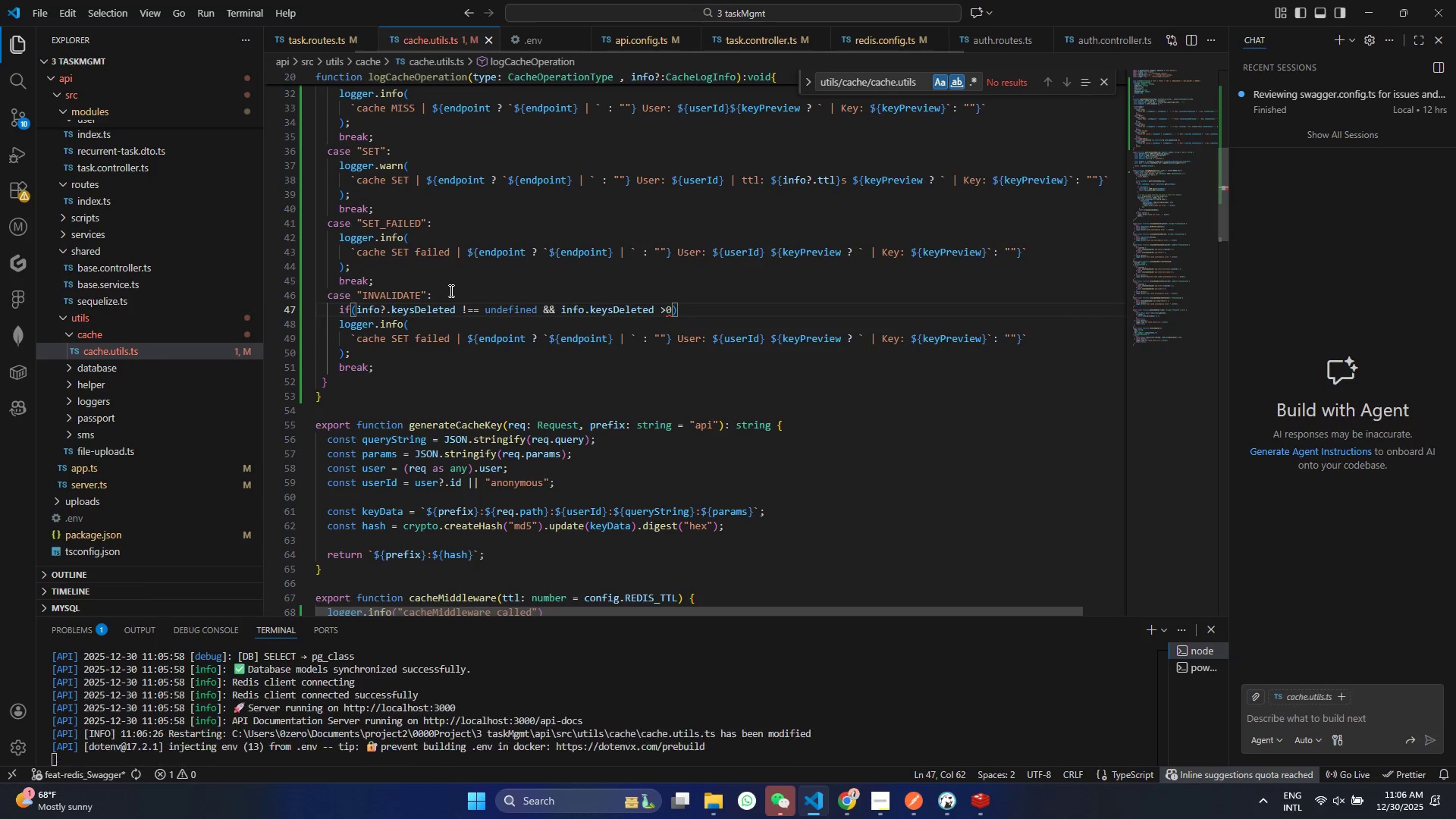 
key(ArrowRight)
 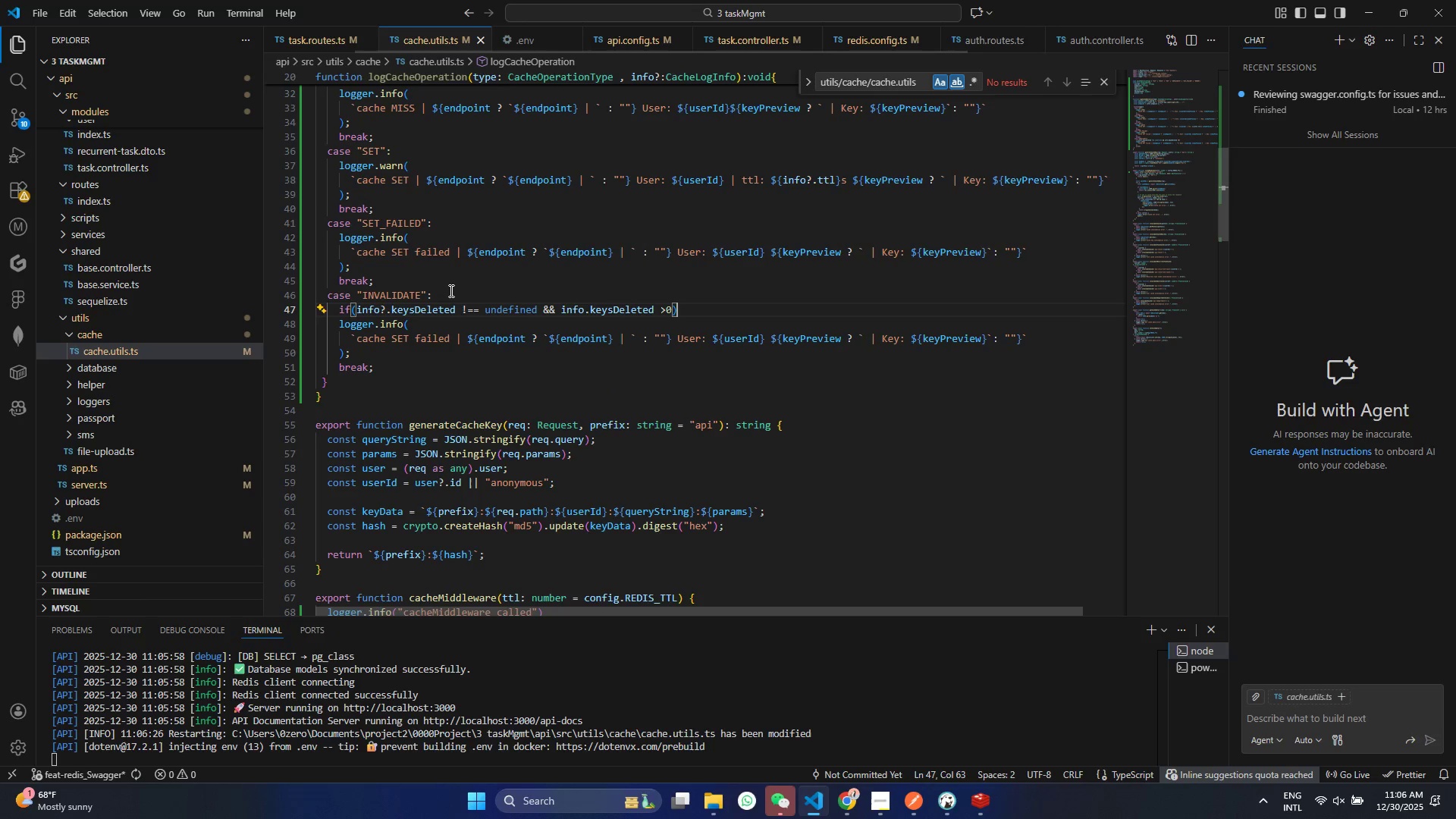 
key(Shift+BracketLeft)
 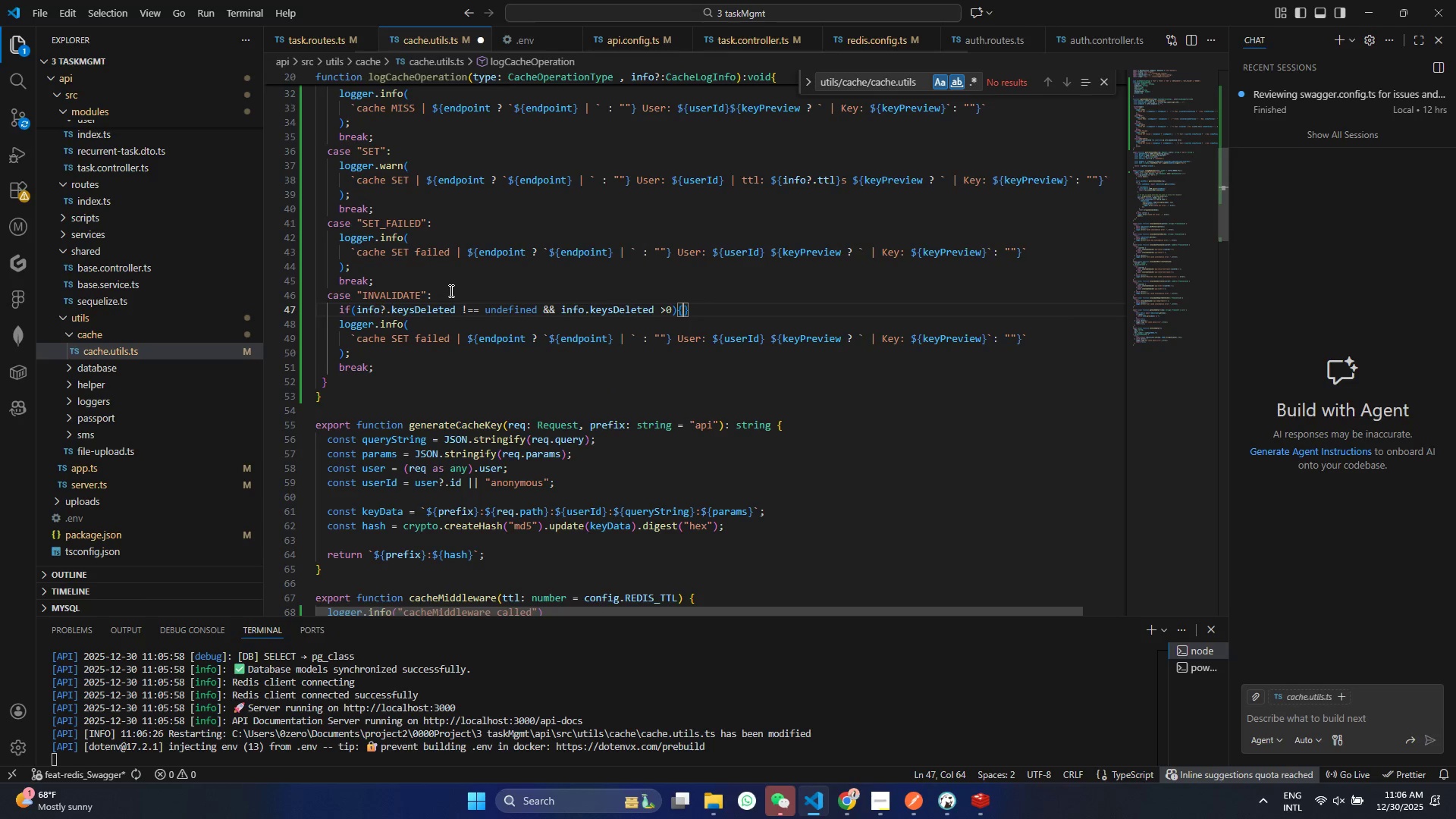 
key(Enter)
 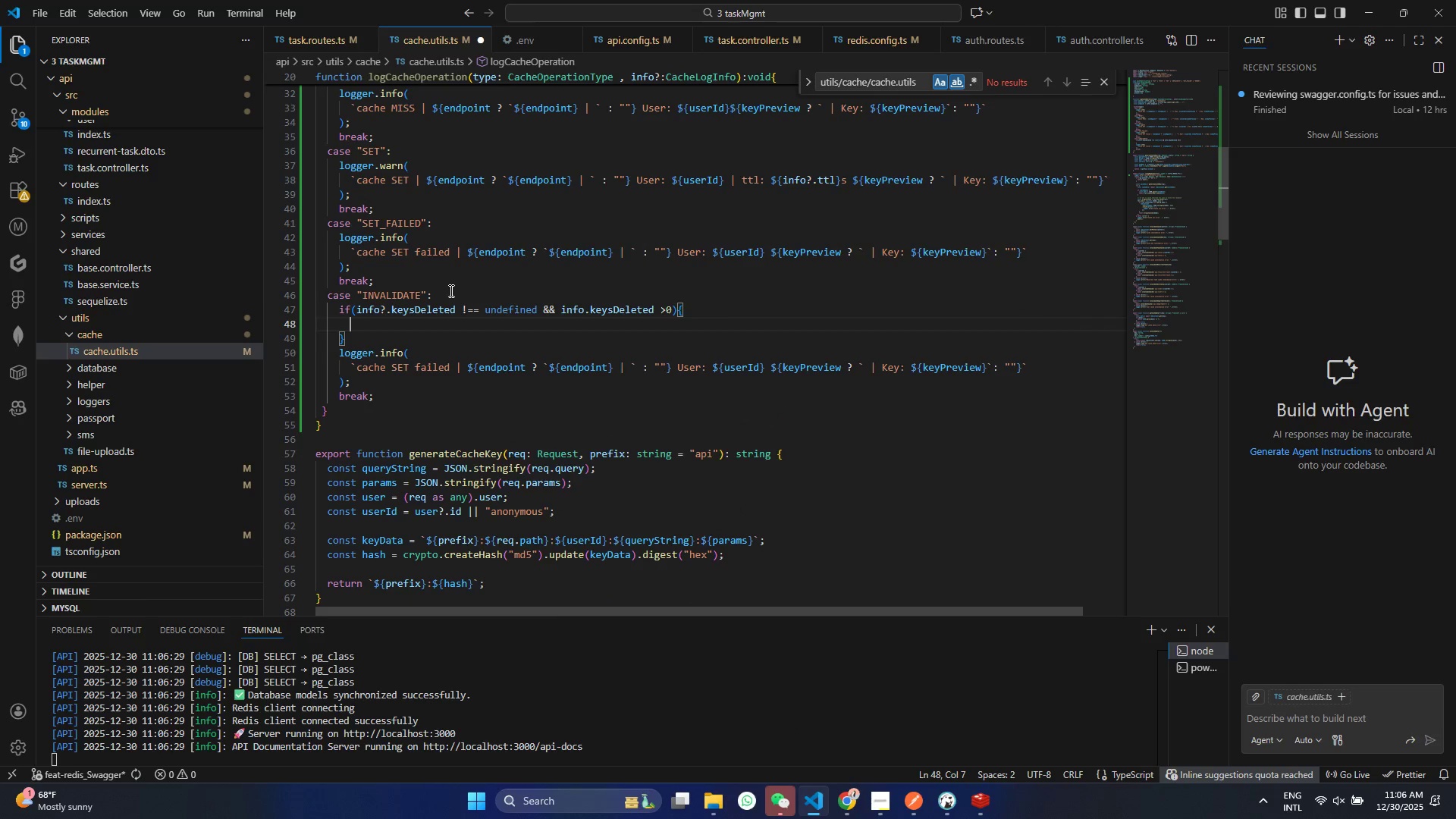 
type(if(in)
 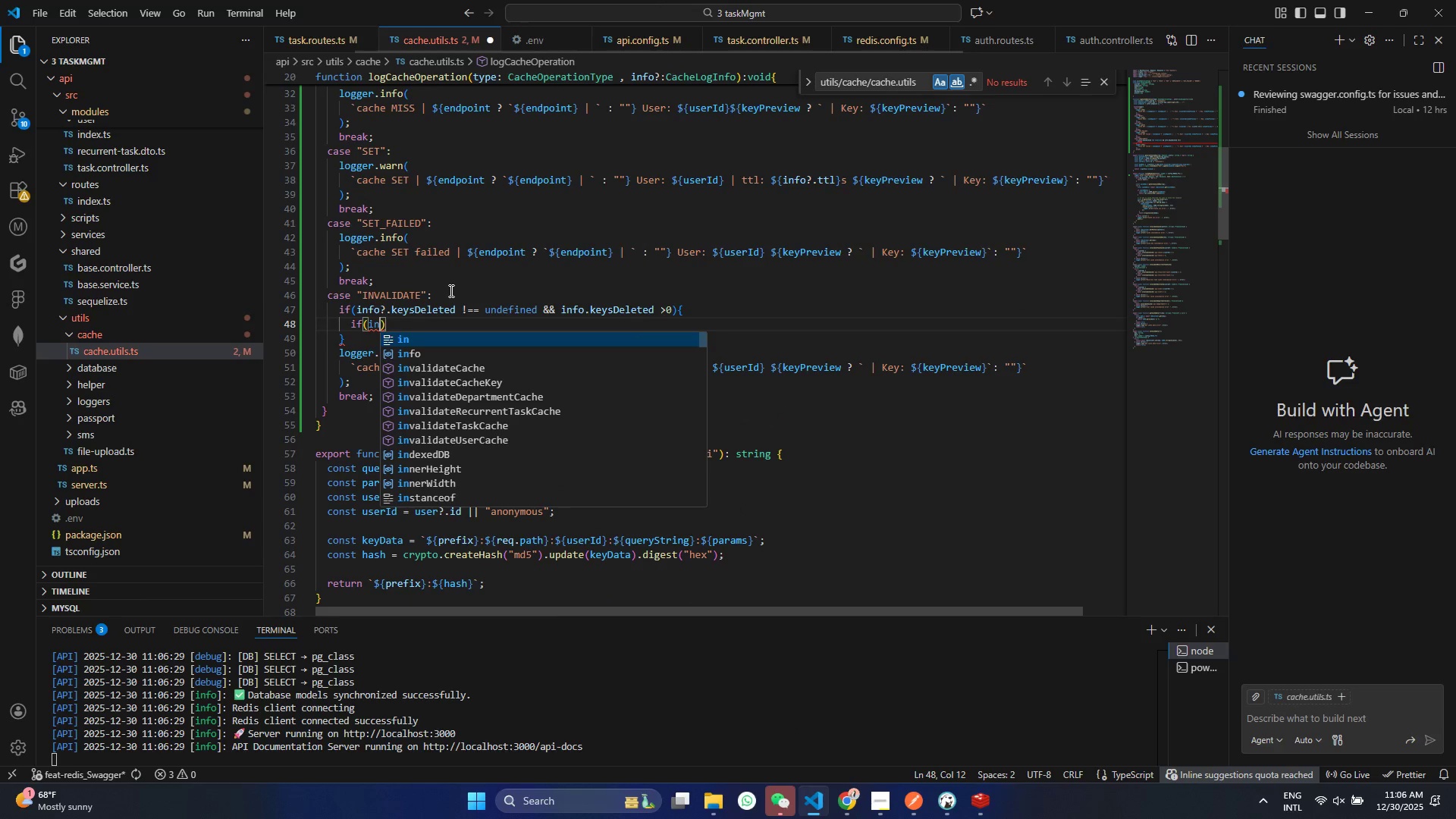 
key(Enter)
 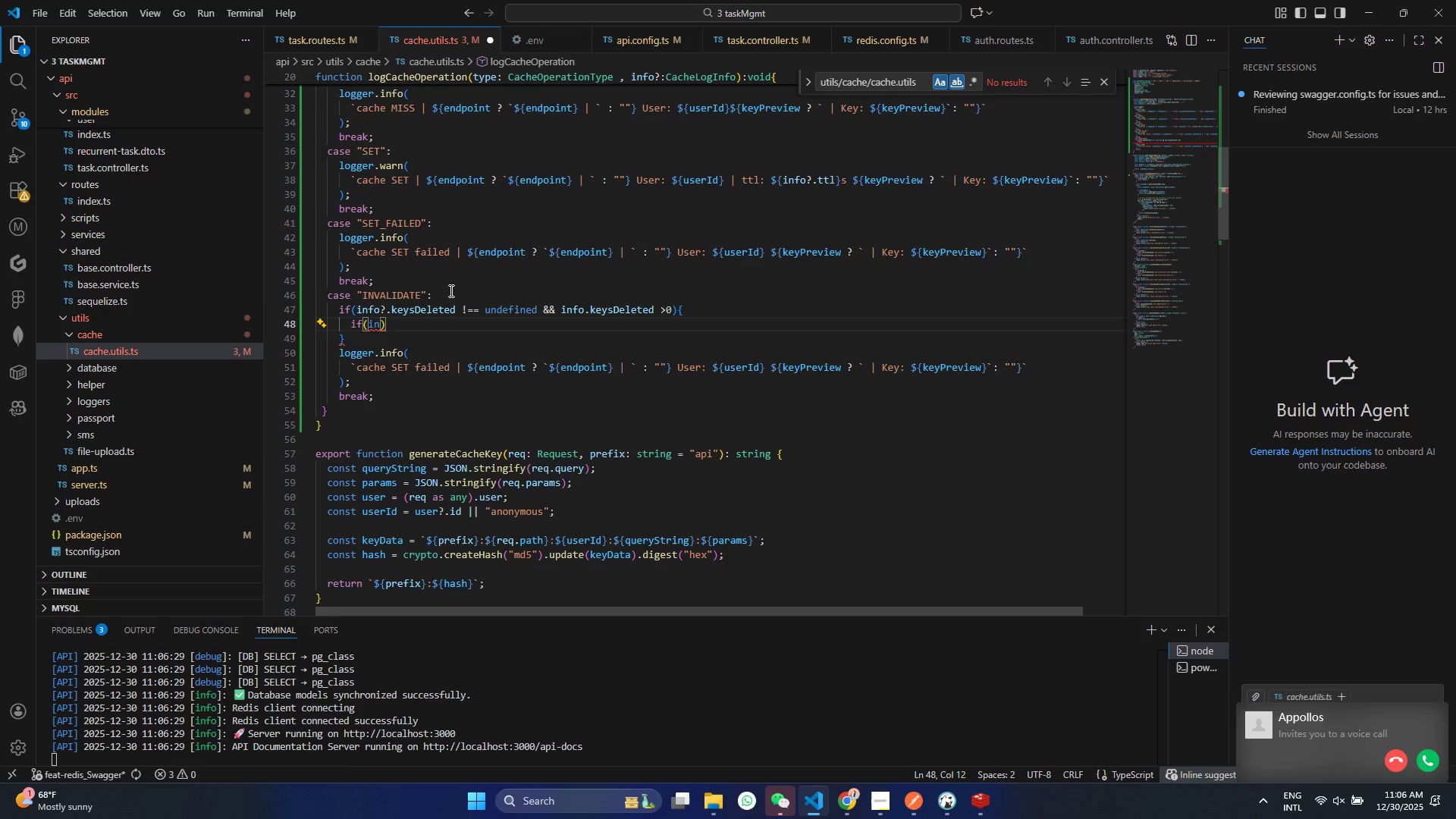 
key(Control+ControlLeft)
 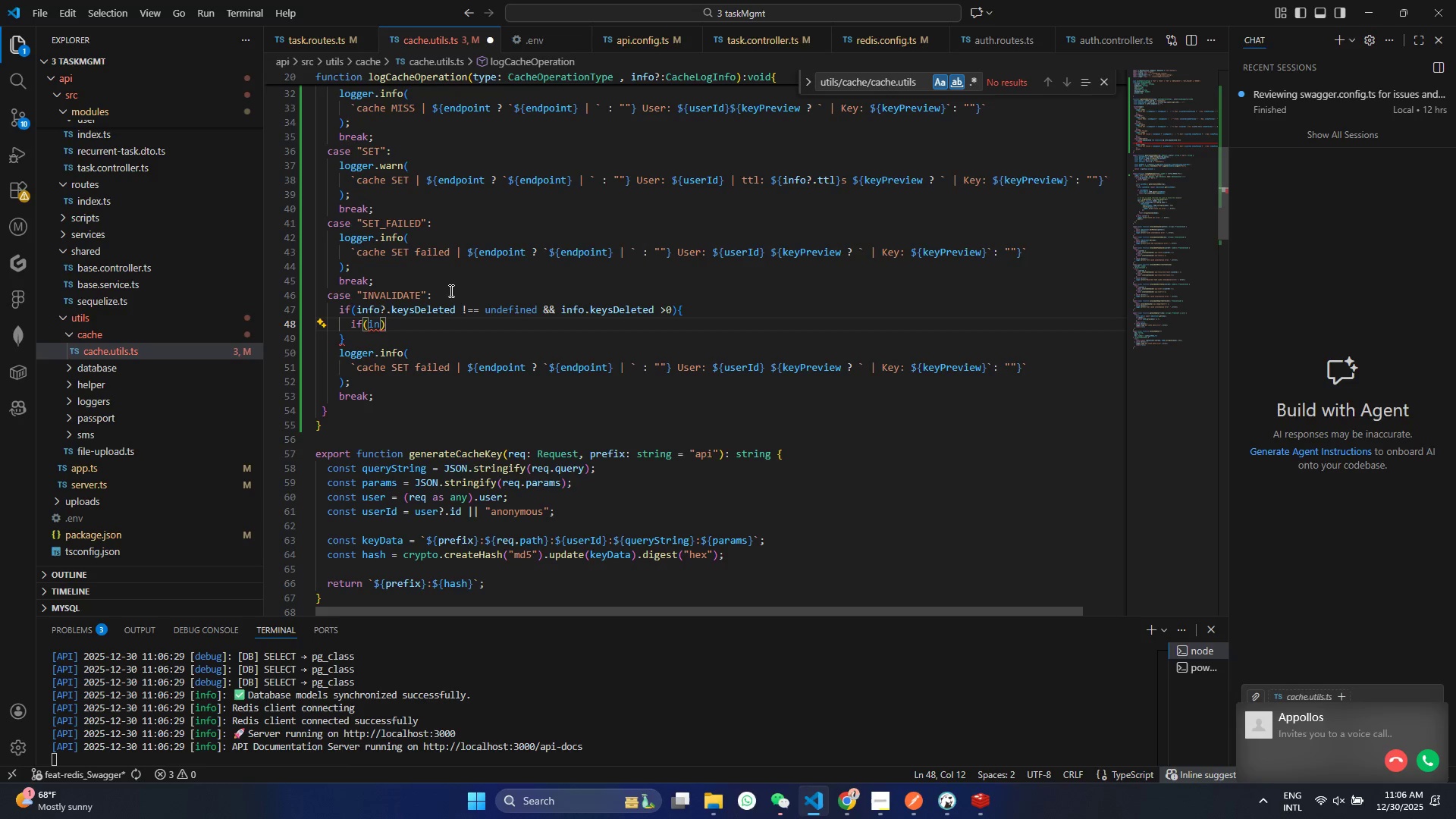 
key(Control+Z)
 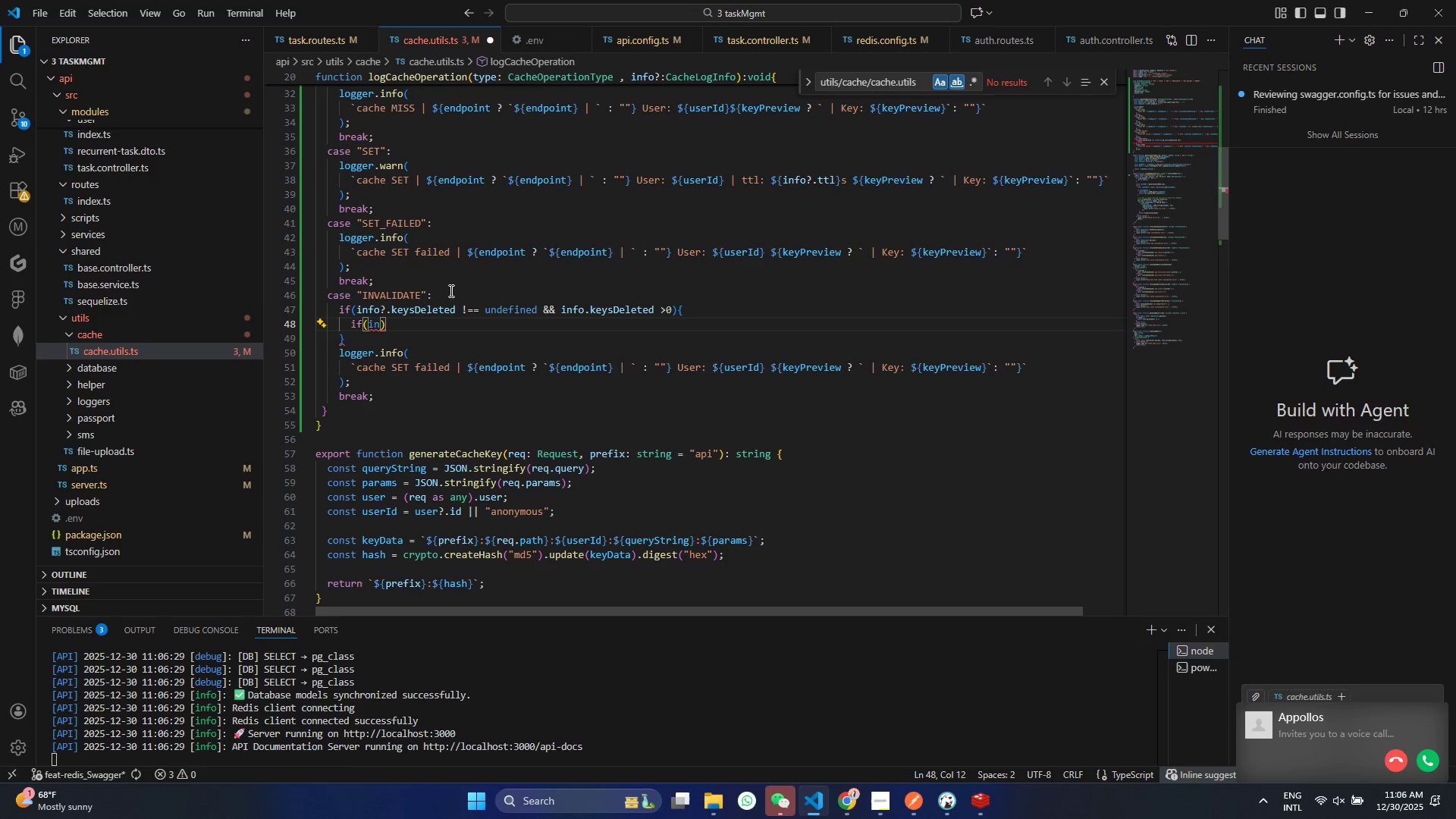 
key(F)
 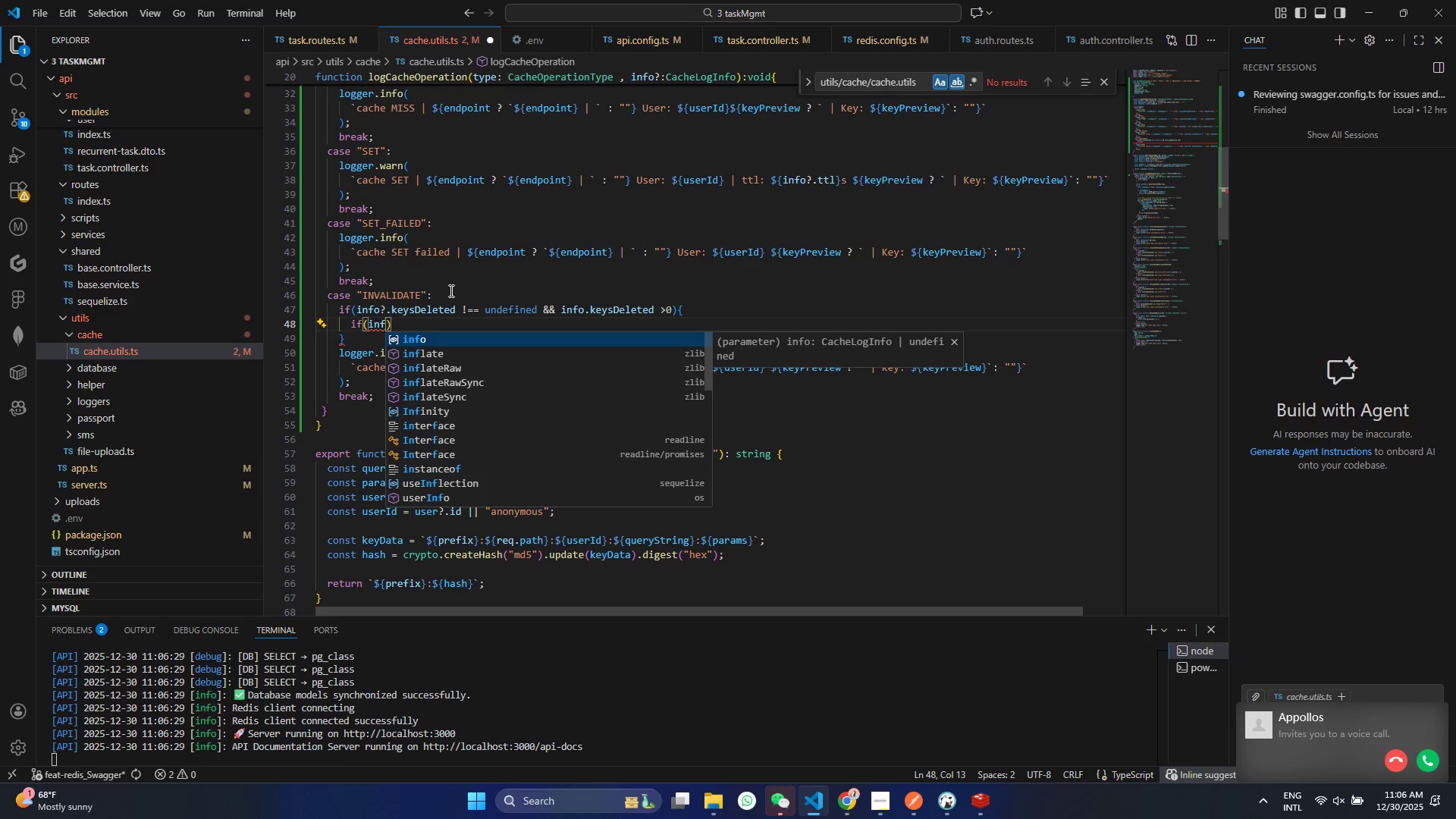 
key(Enter)
 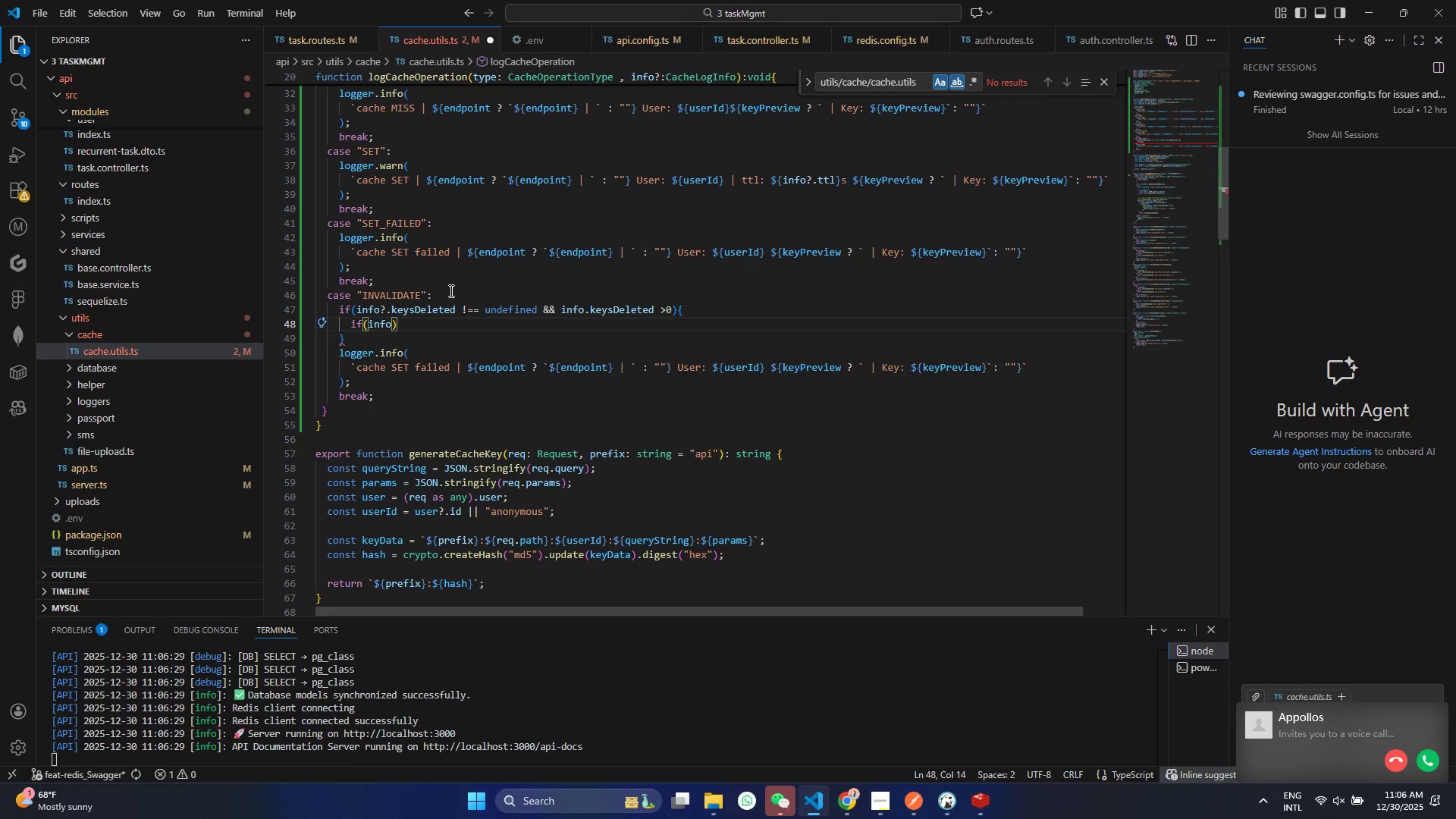 
type(,pa)
key(Backspace)
key(Backspace)
key(Backspace)
type(.p)
 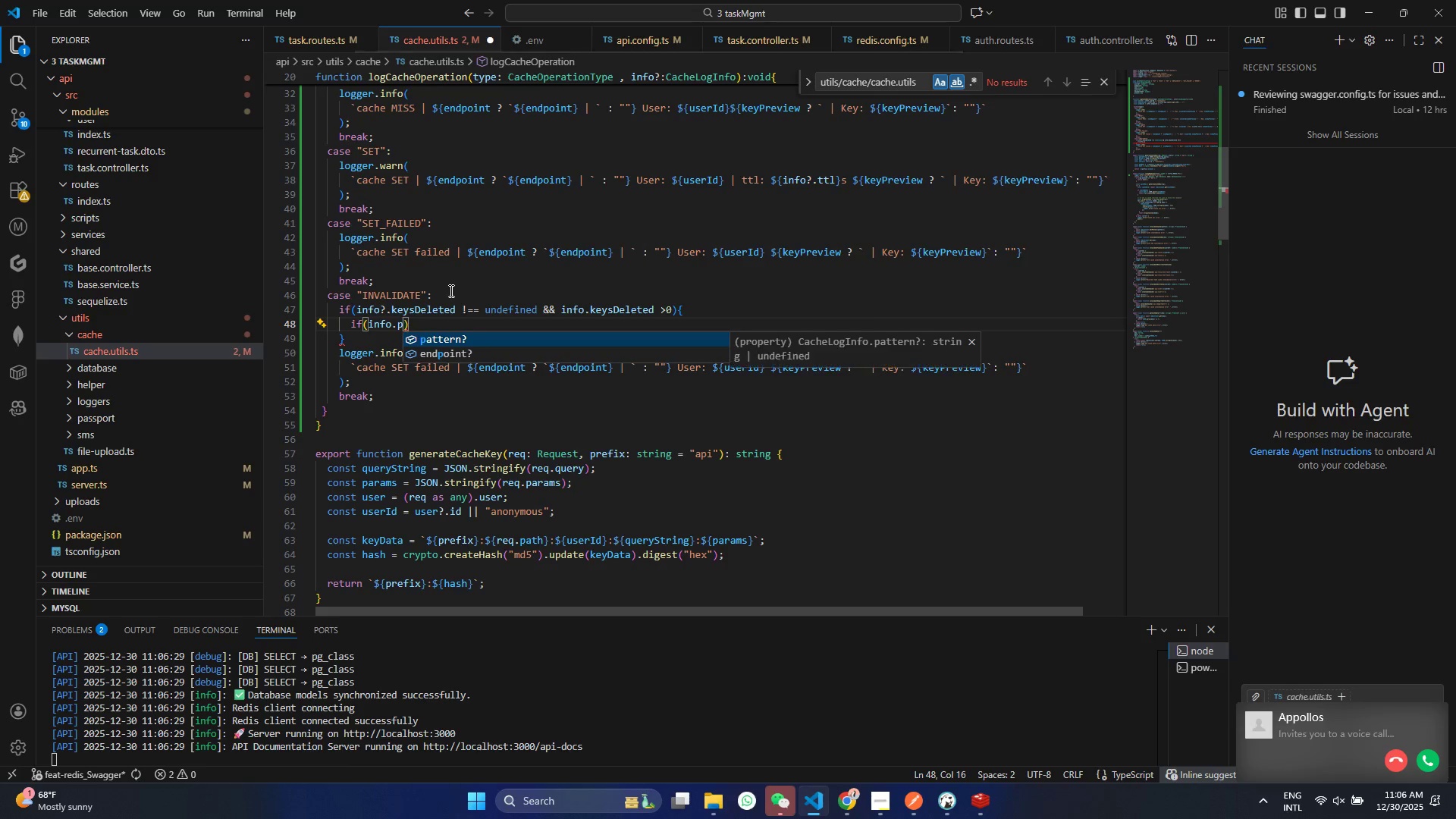 
key(Enter)
 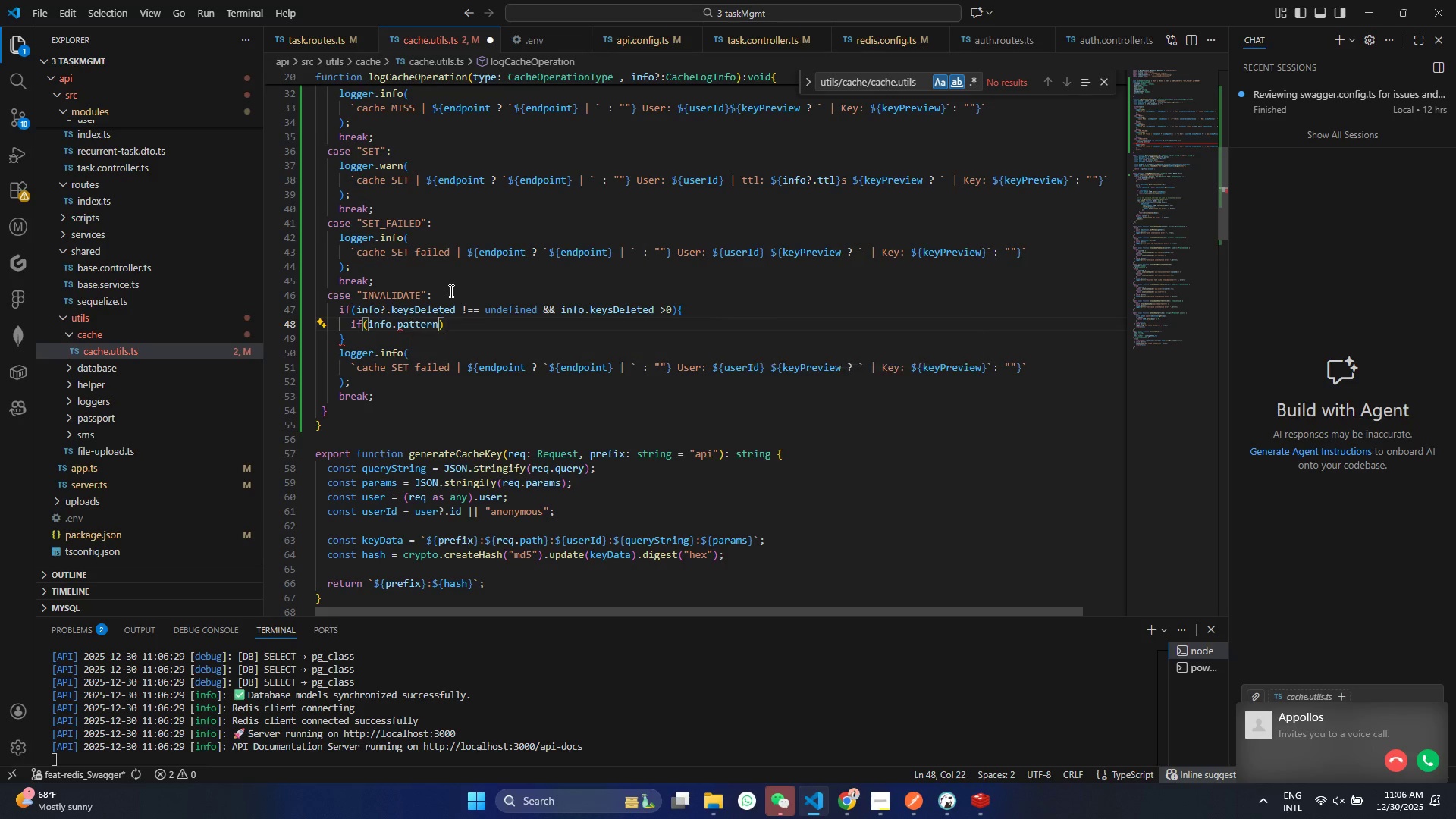 
key(Control+ControlLeft)
 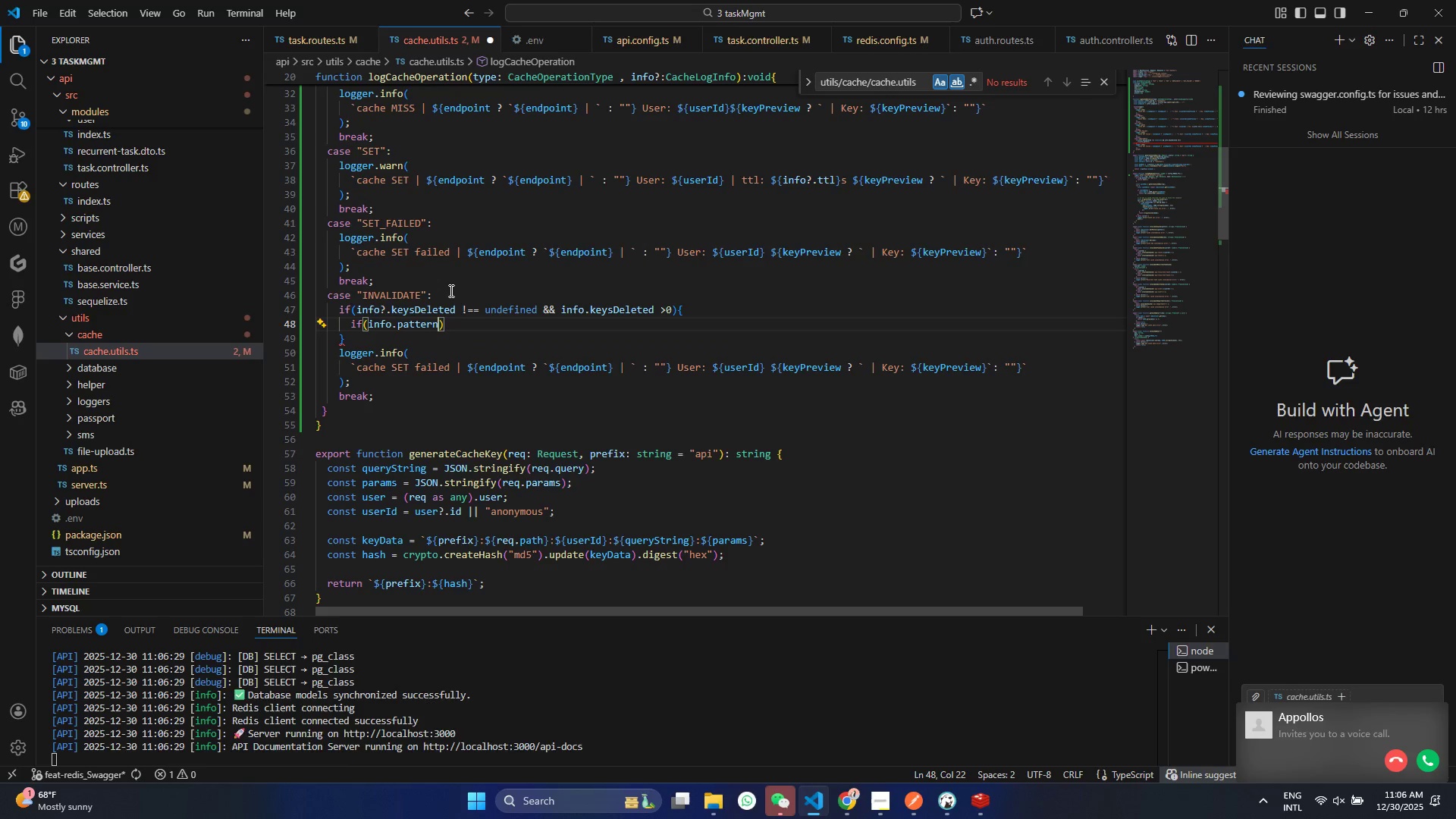 
key(Control+S)
 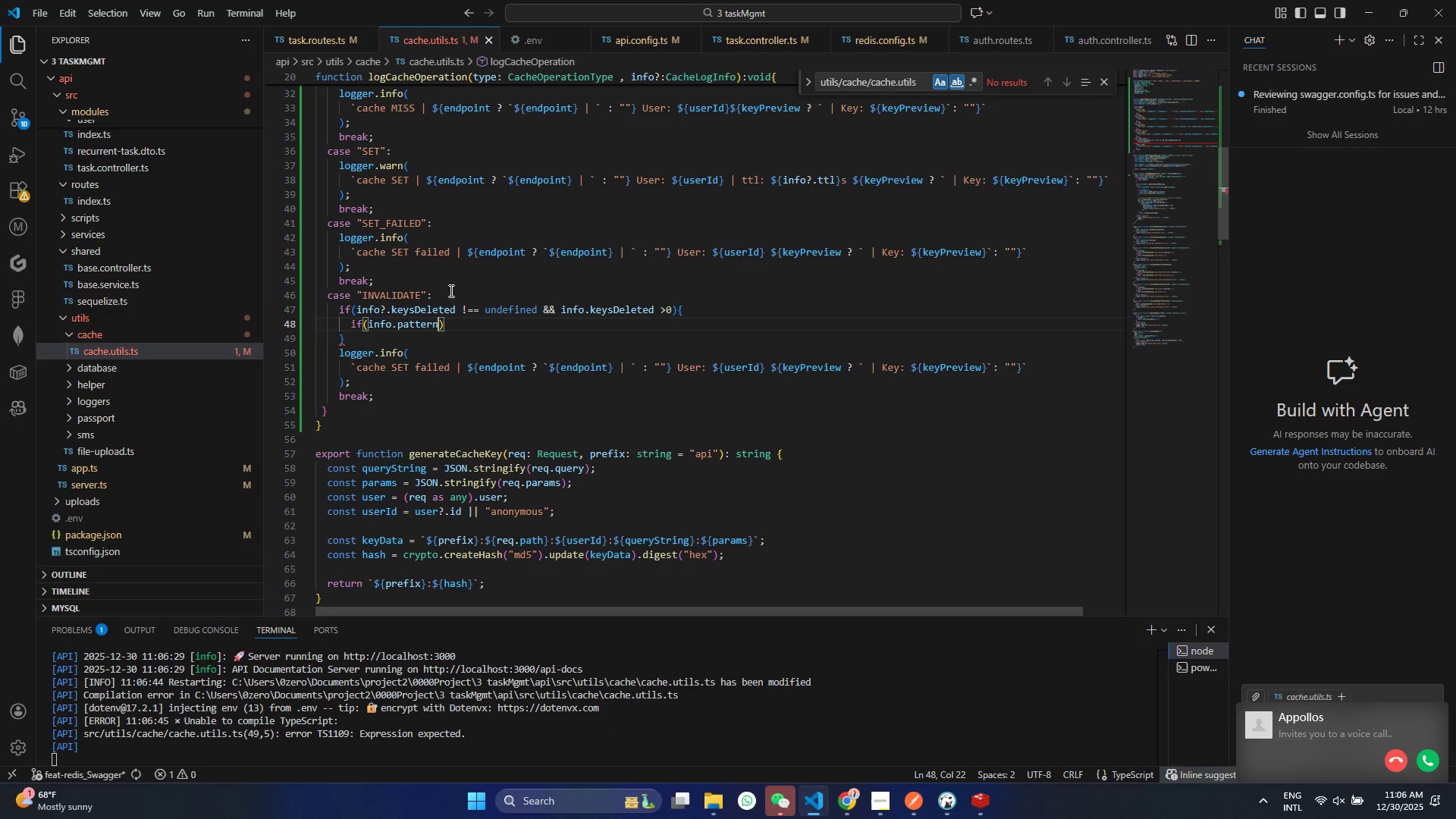 
wait(9.76)
 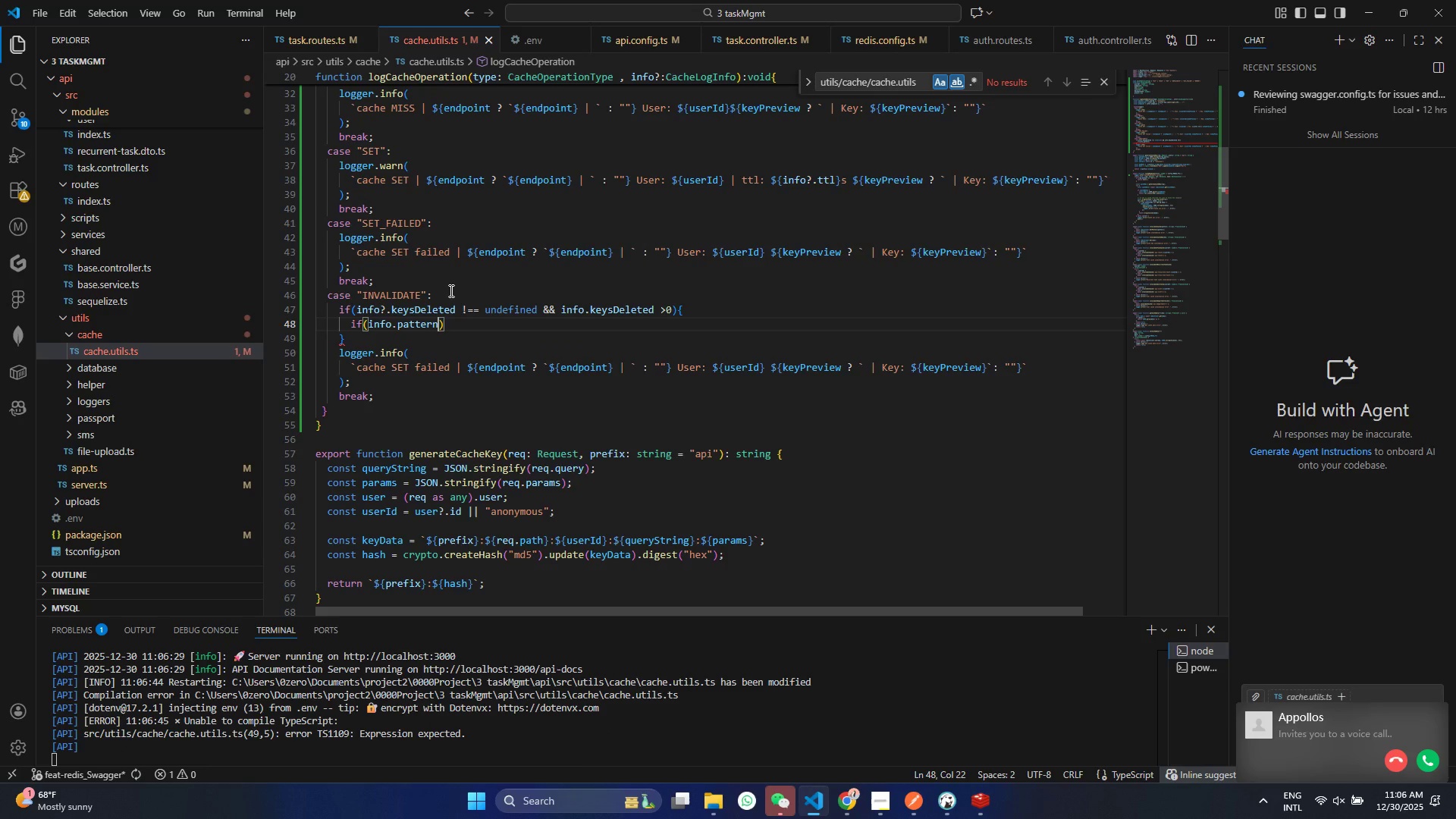 
left_click([444, 325])
 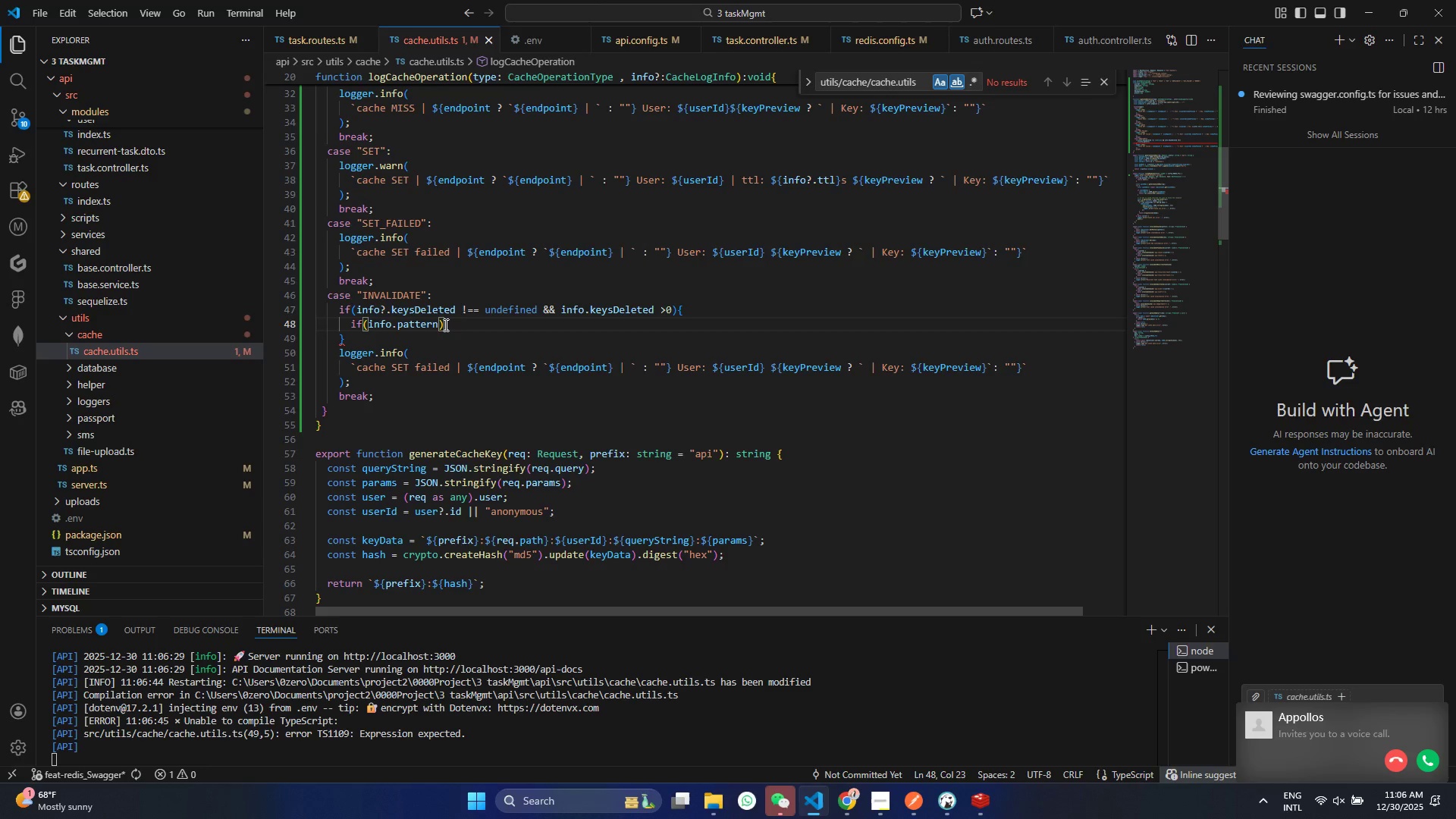 
key(Shift+BracketLeft)
 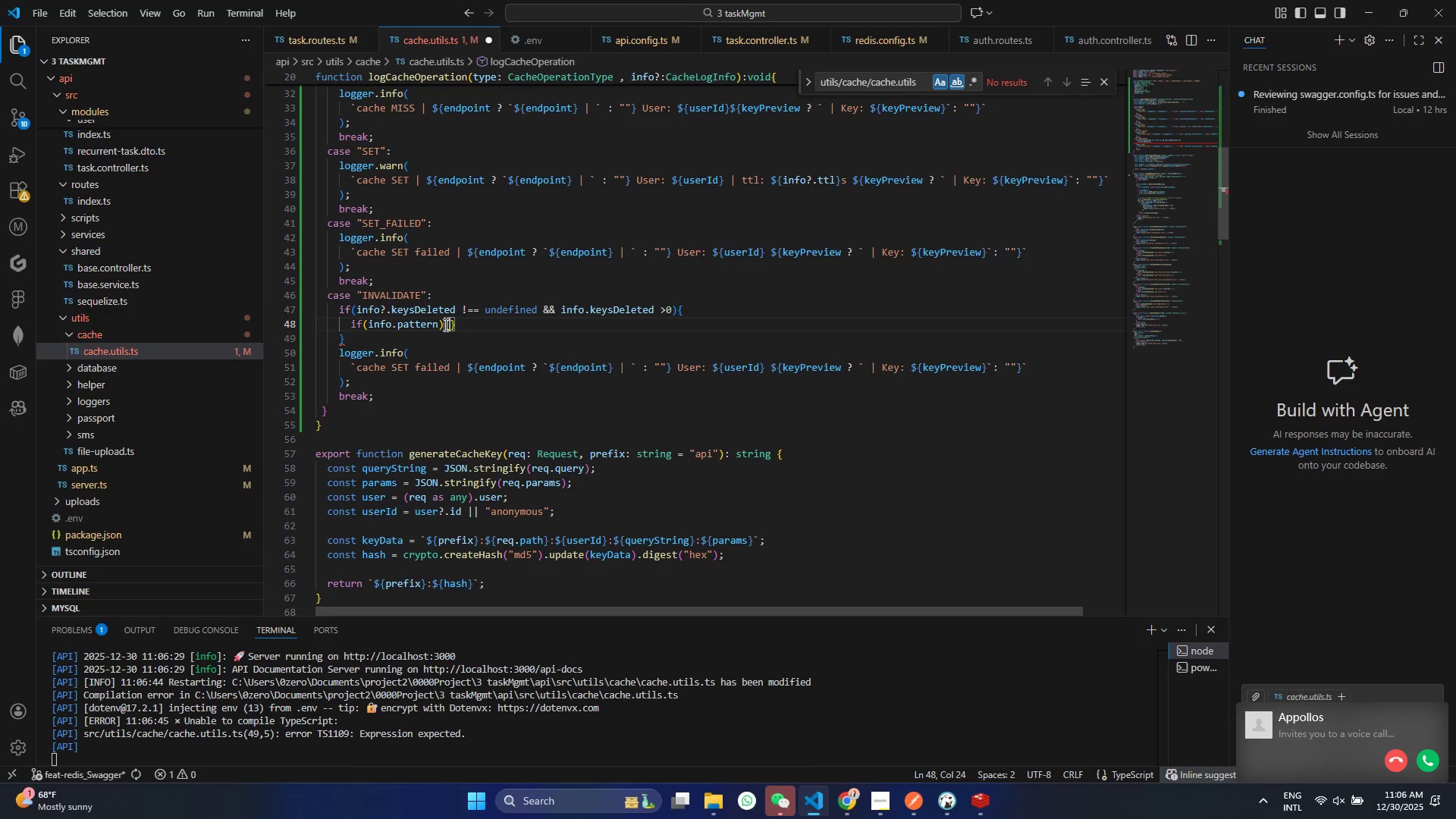 
key(Enter)
 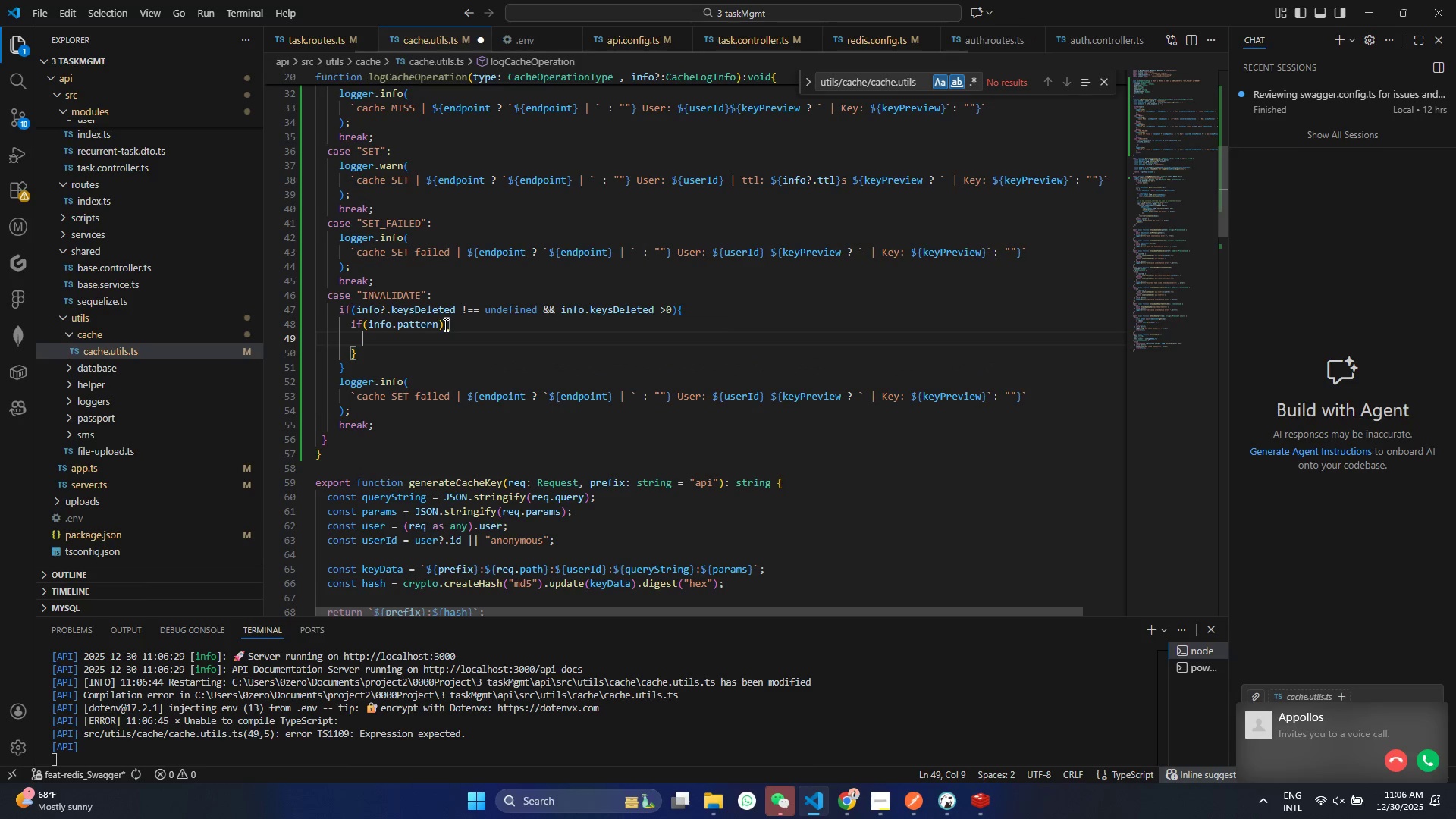 
key(Control+S)
 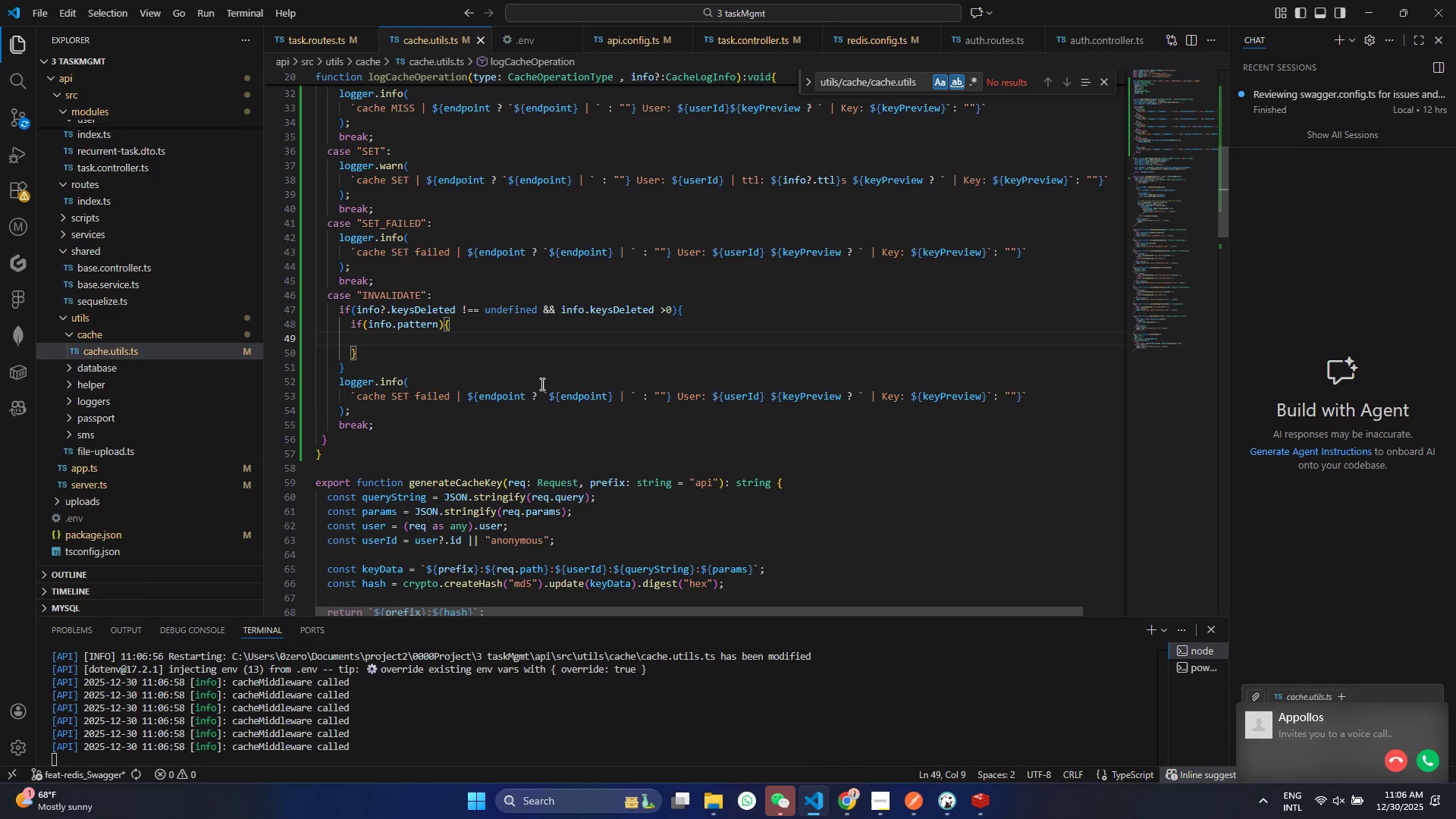 
left_click_drag(start_coordinate=[355, 412], to_coordinate=[267, 385])
 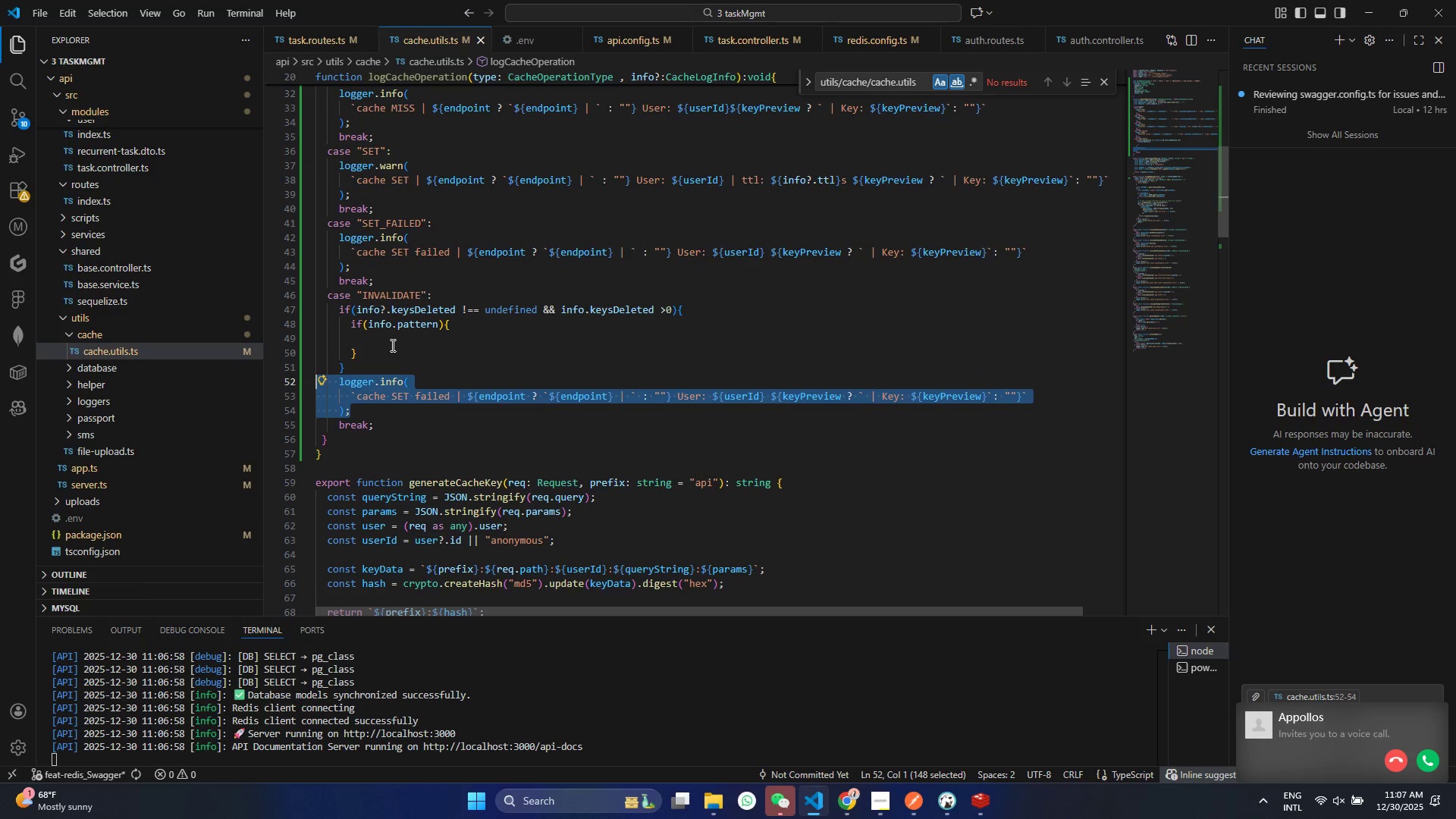 
key(Control+ControlLeft)
 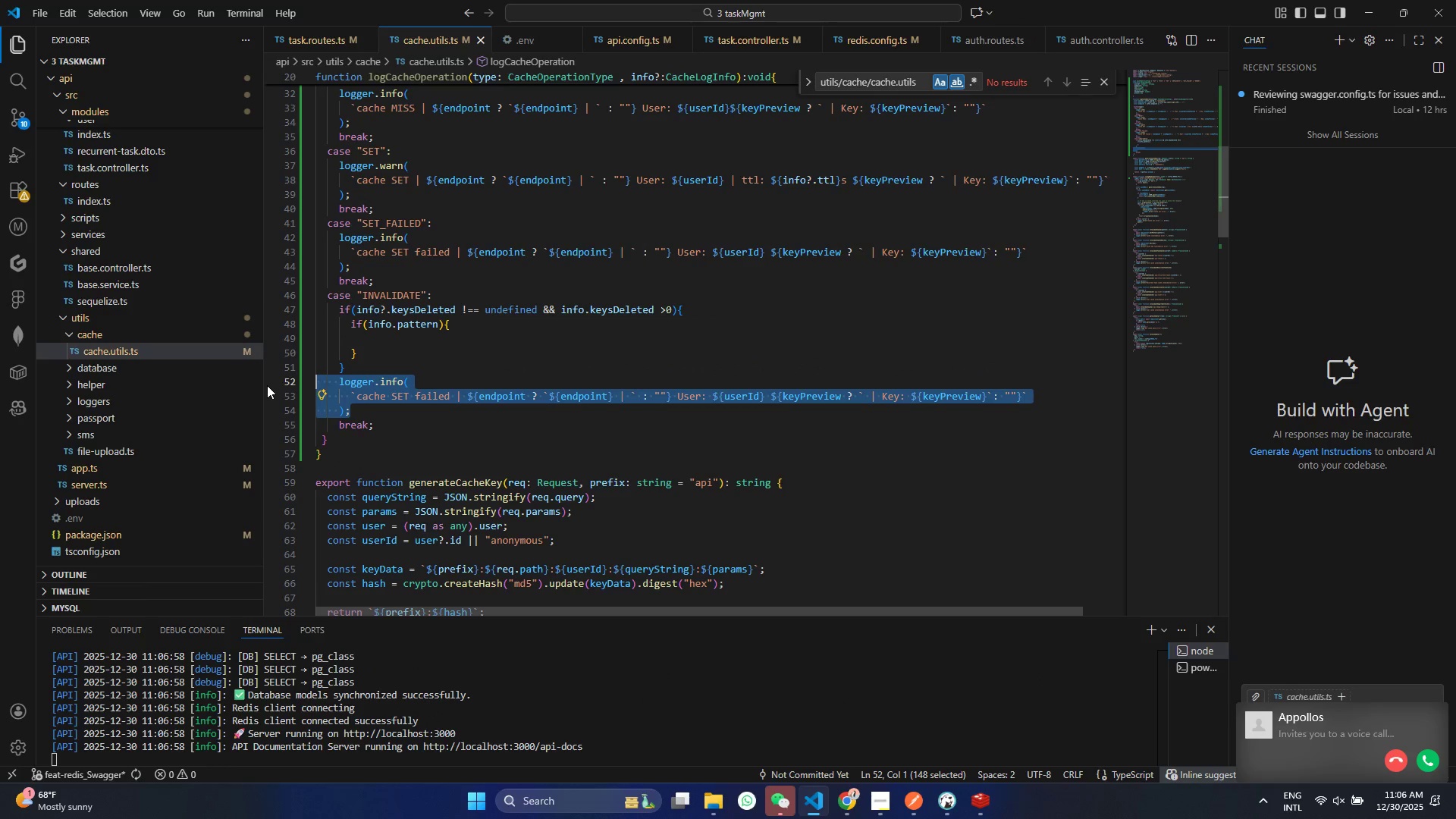 
key(Control+ControlLeft)
 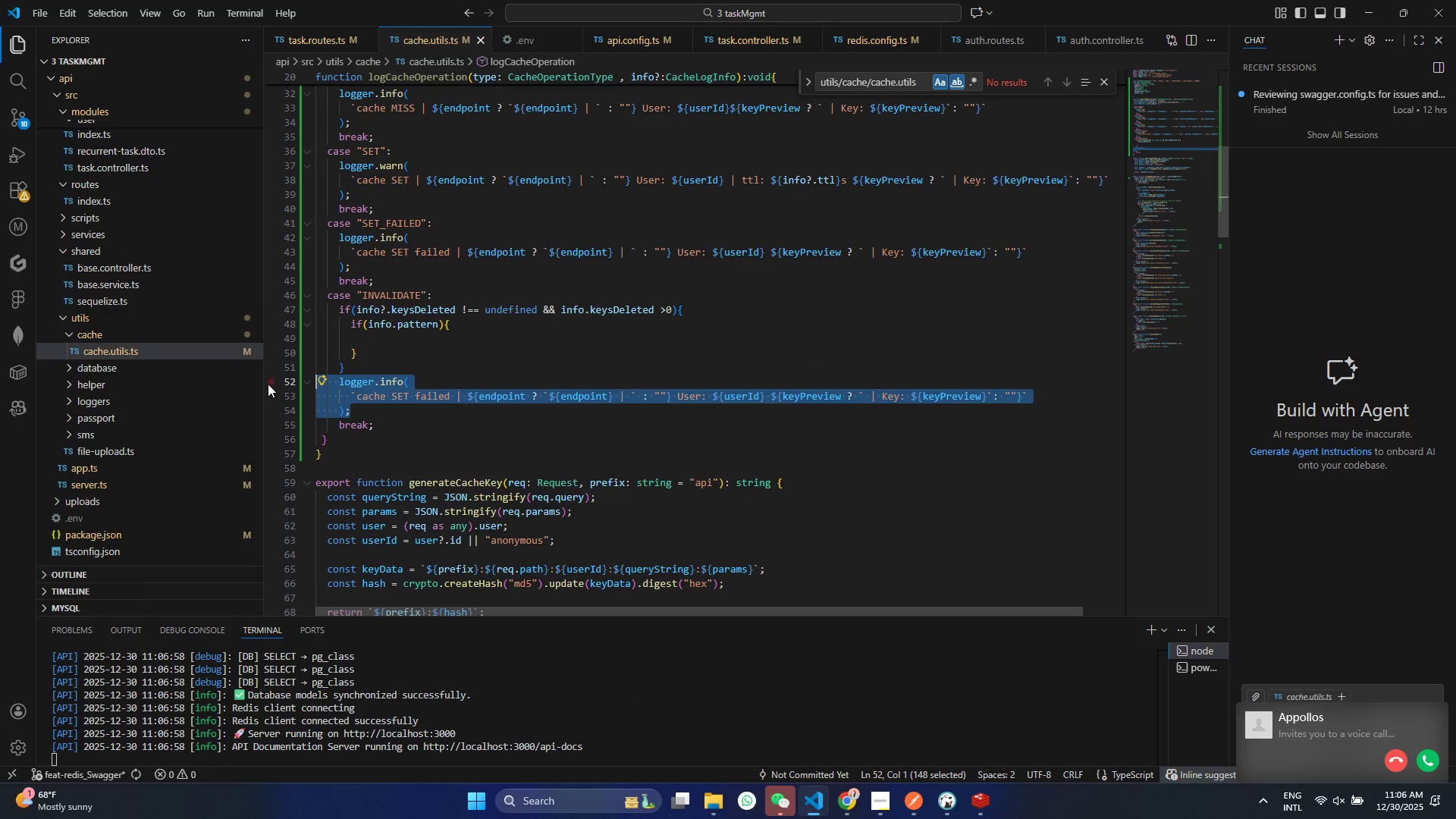 
key(Control+C)
 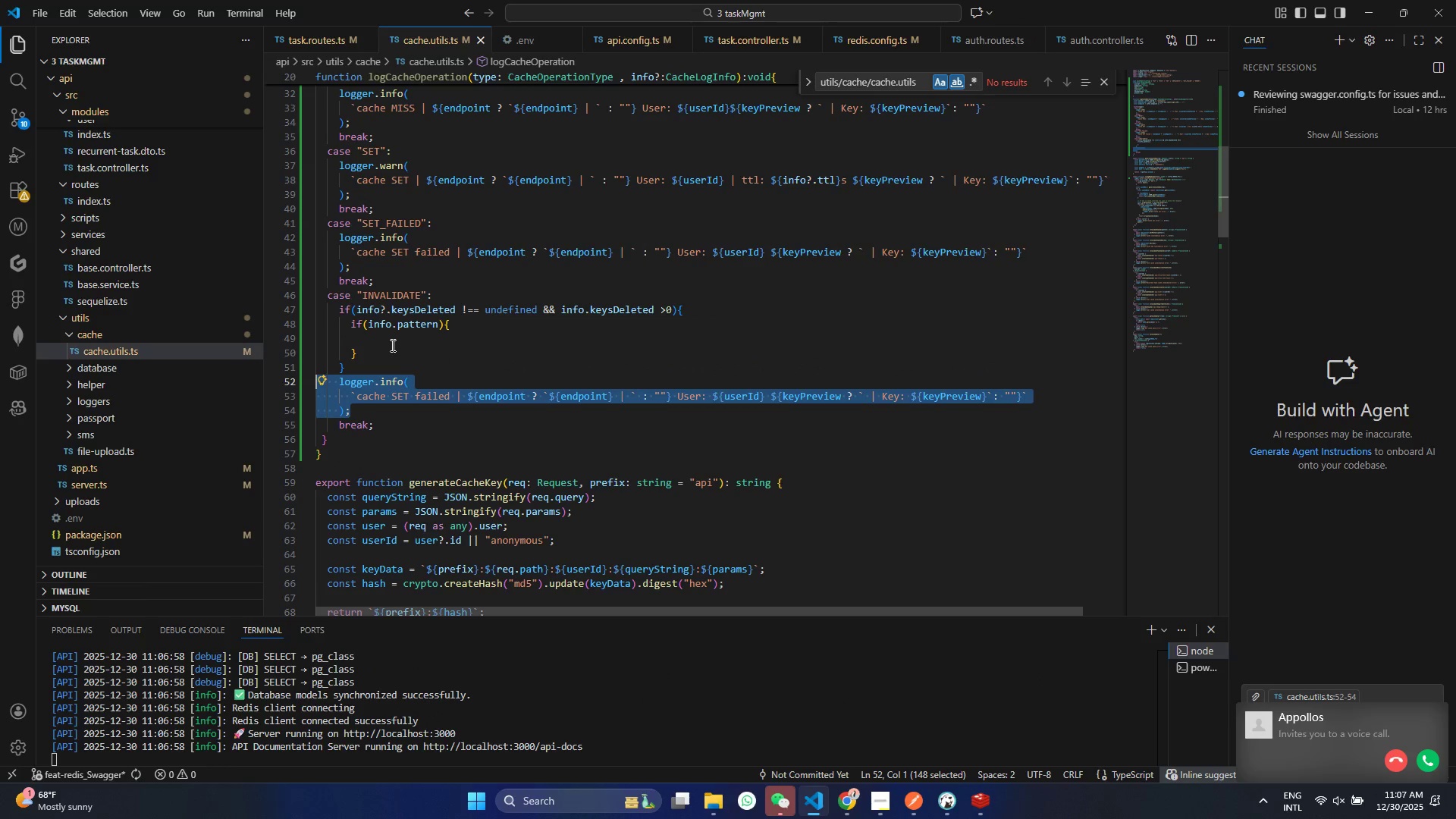 
left_click([393, 340])
 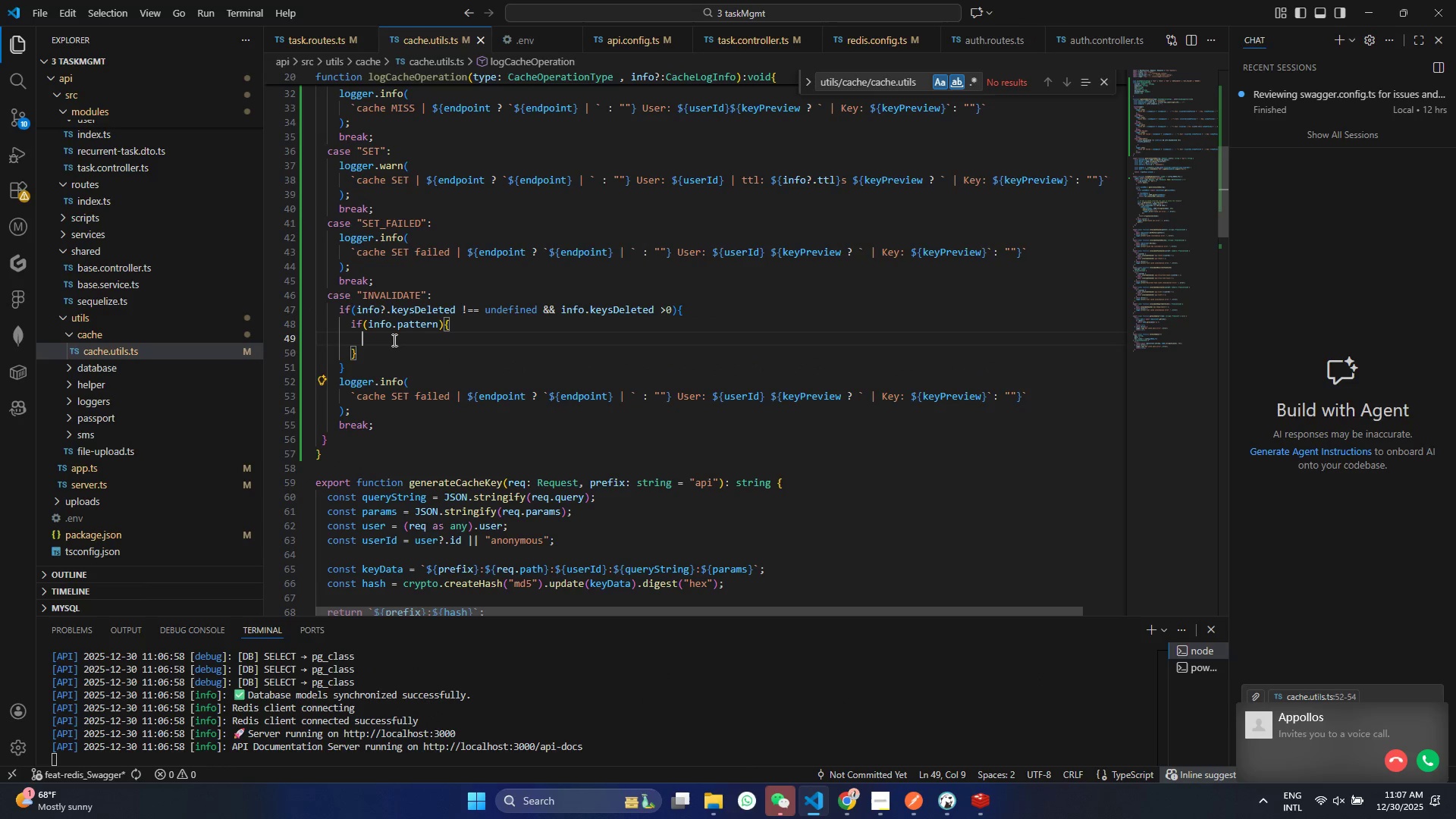 
key(Control+ControlLeft)
 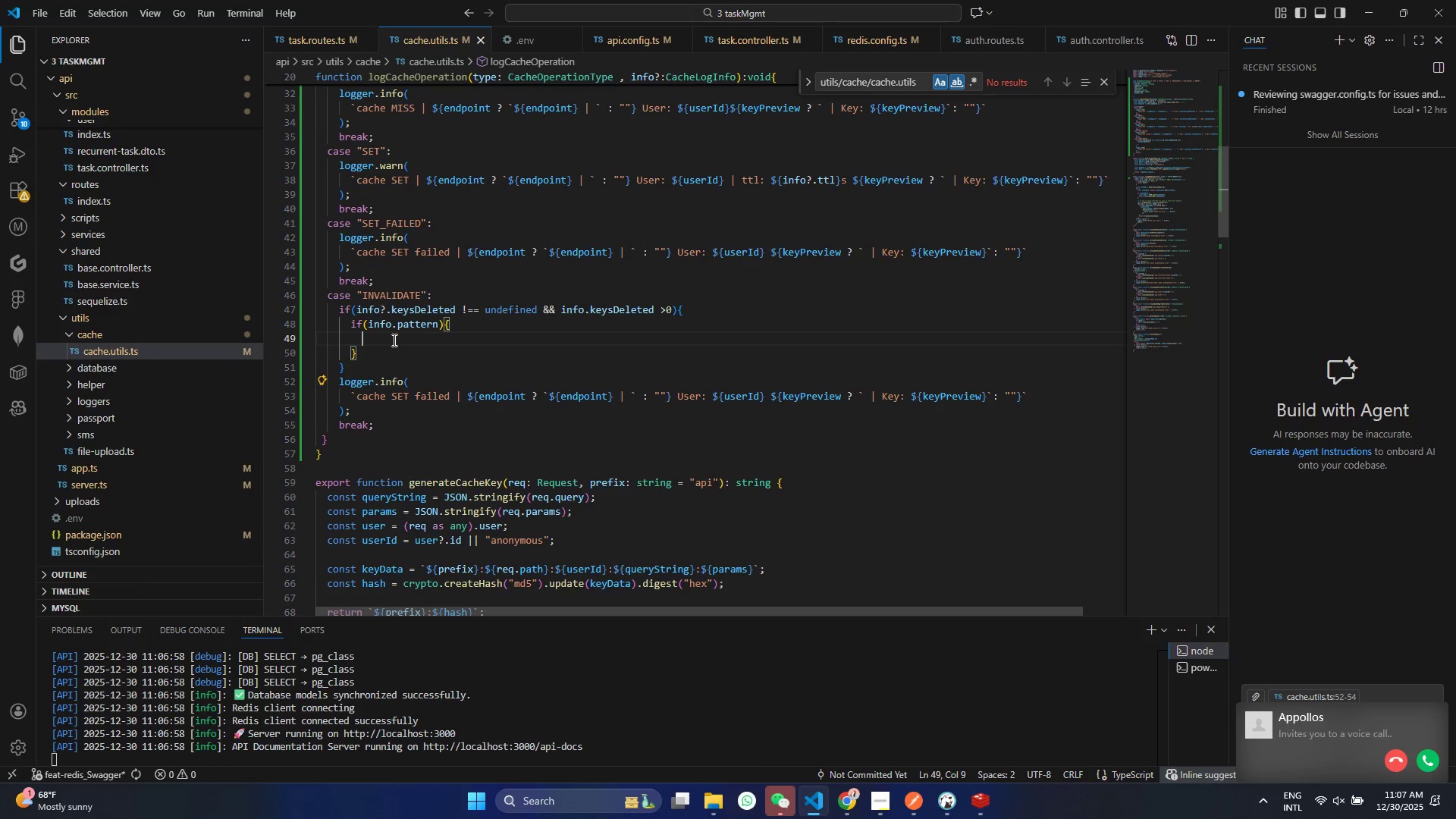 
key(Control+V)
 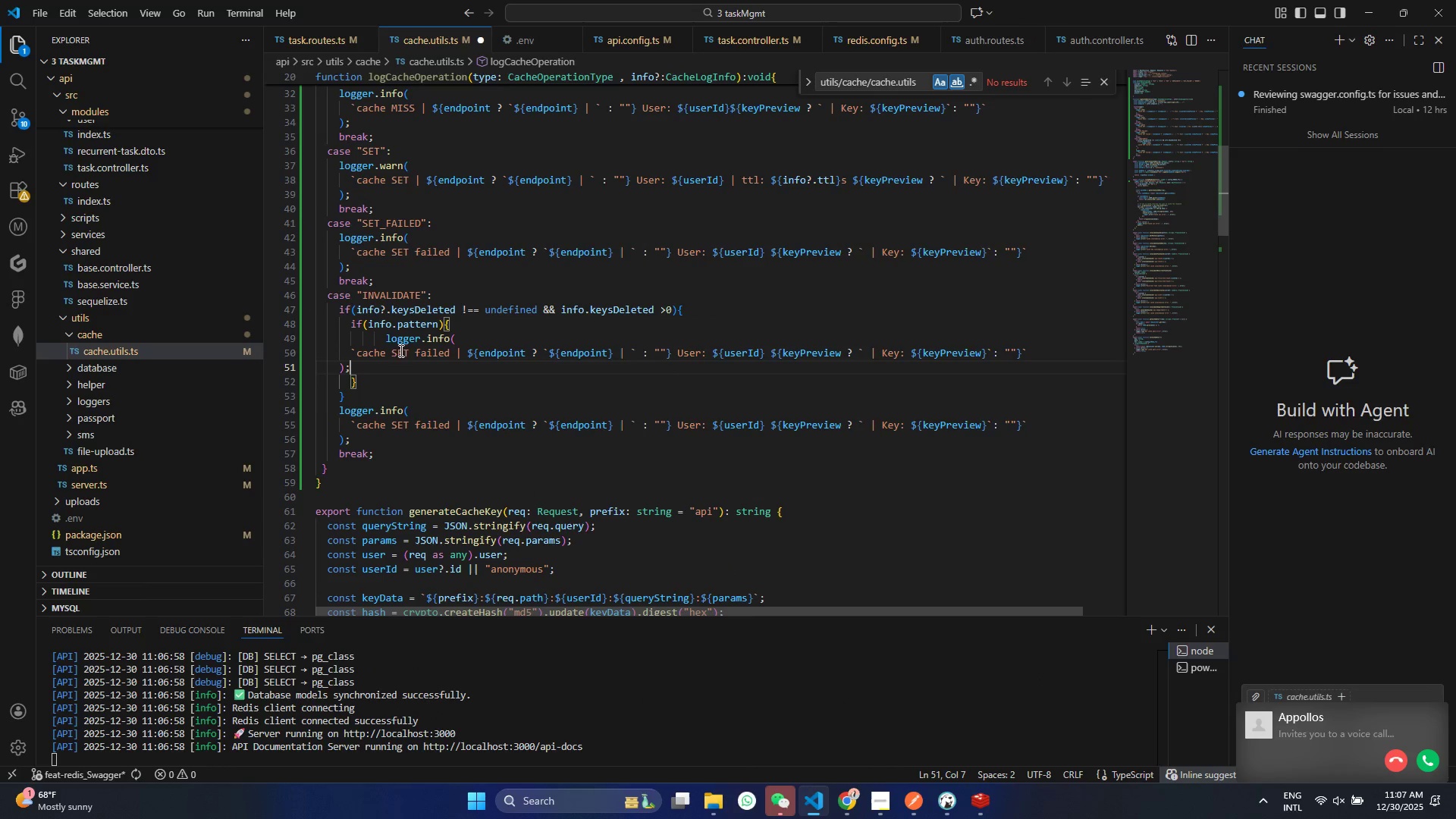 
double_click([402, 353])
 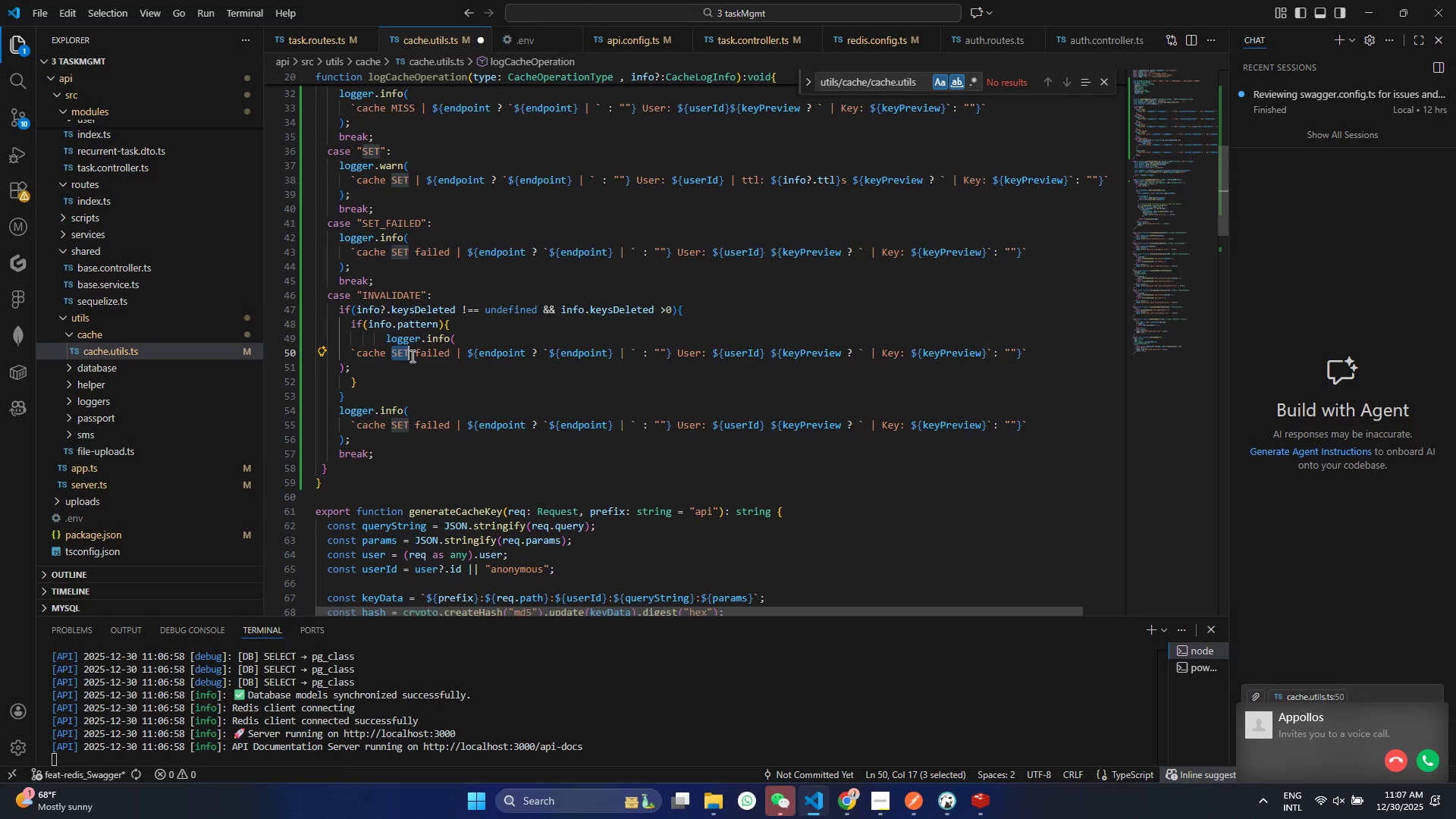 
type(Invalidated)
 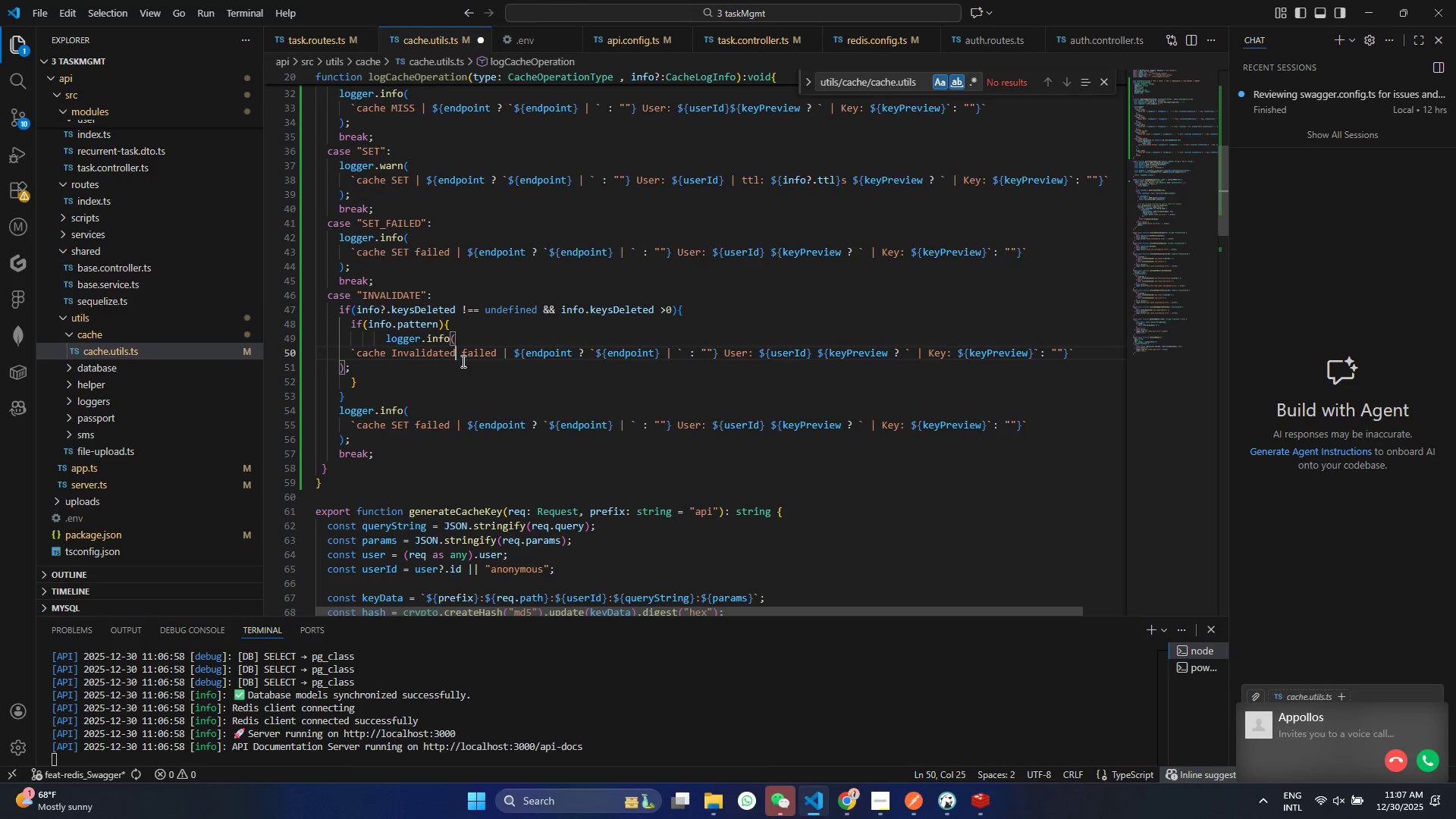 
double_click([466, 353])
 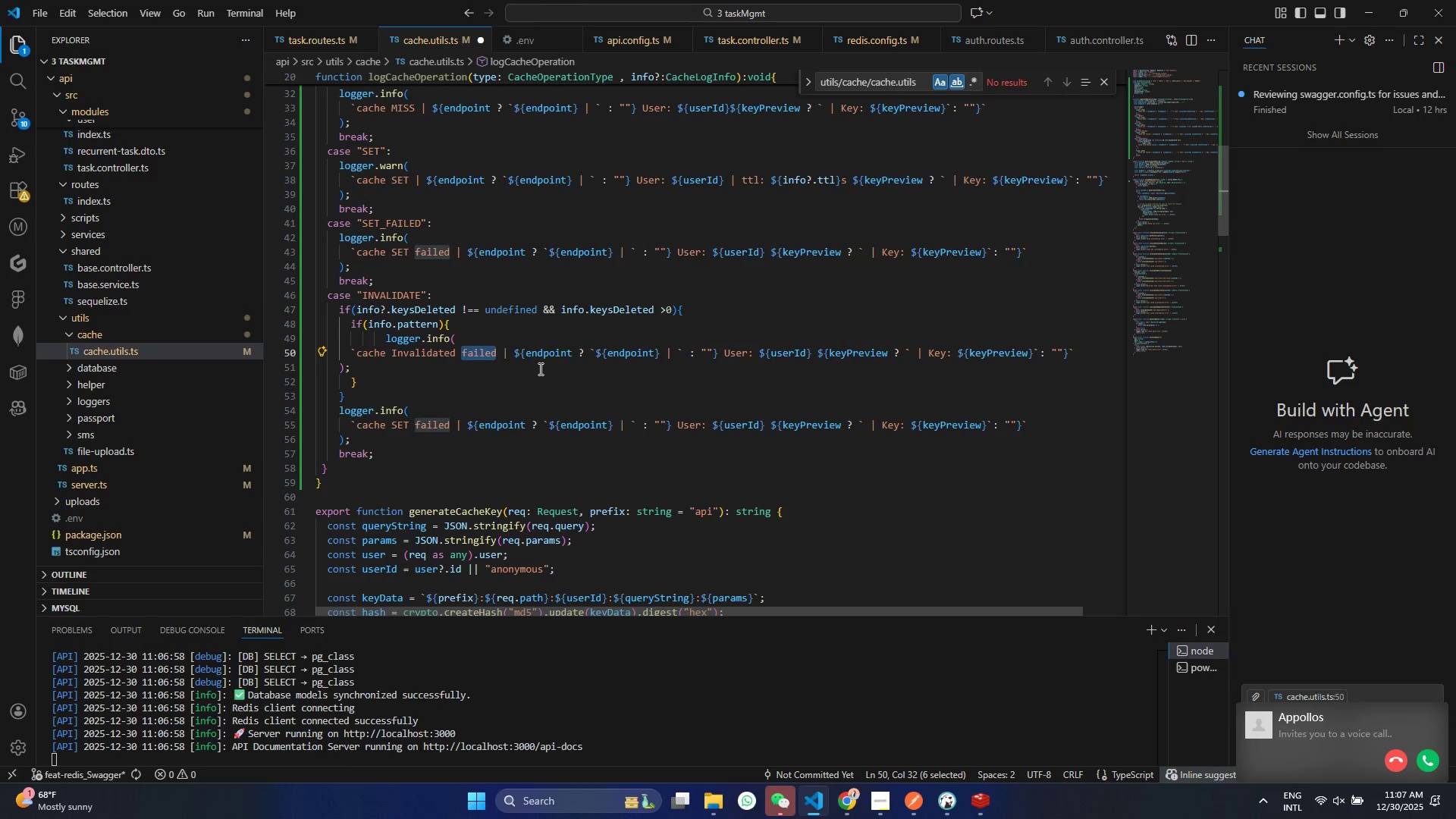 
key(Backspace)
 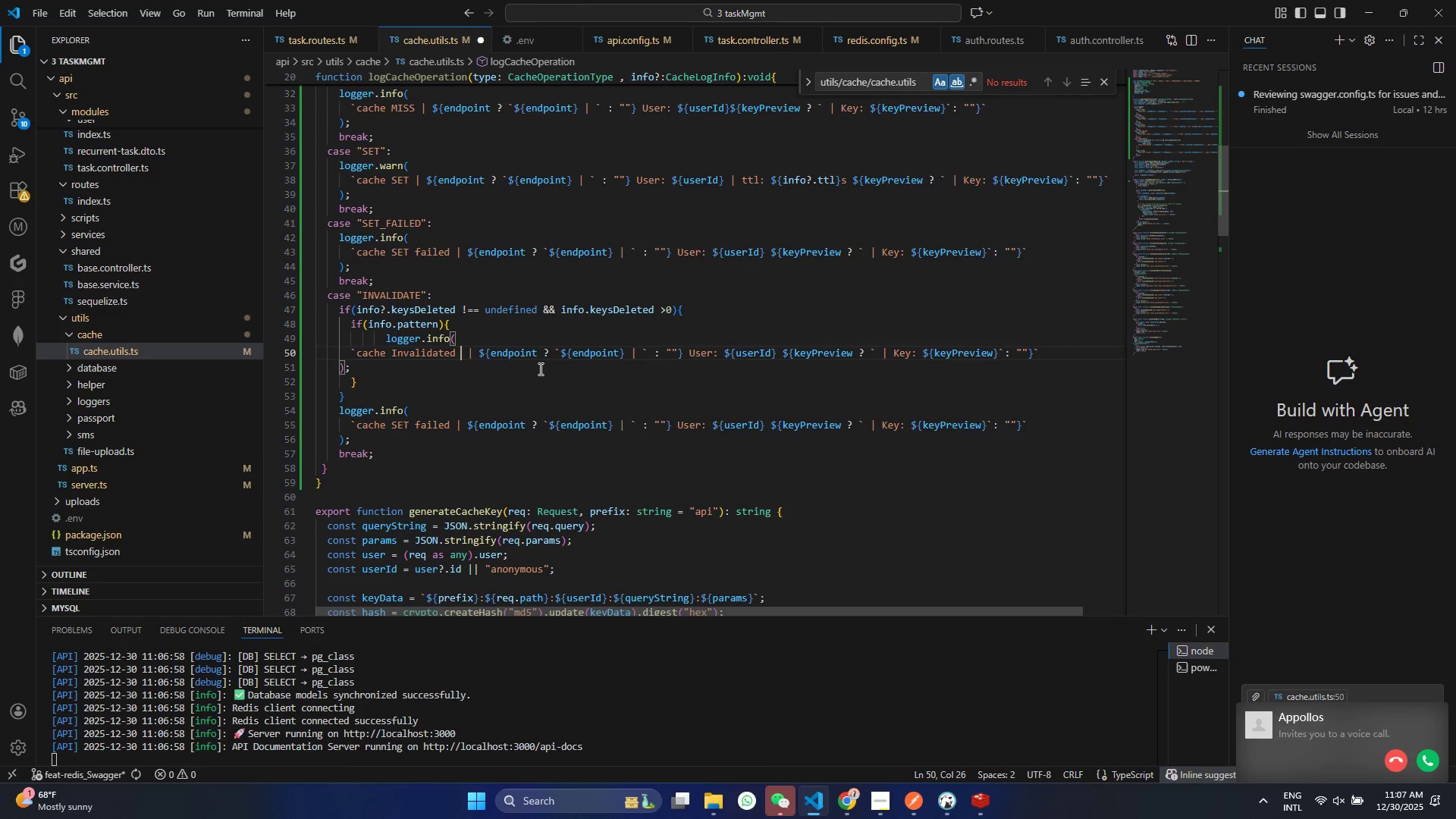 
key(Backspace)
 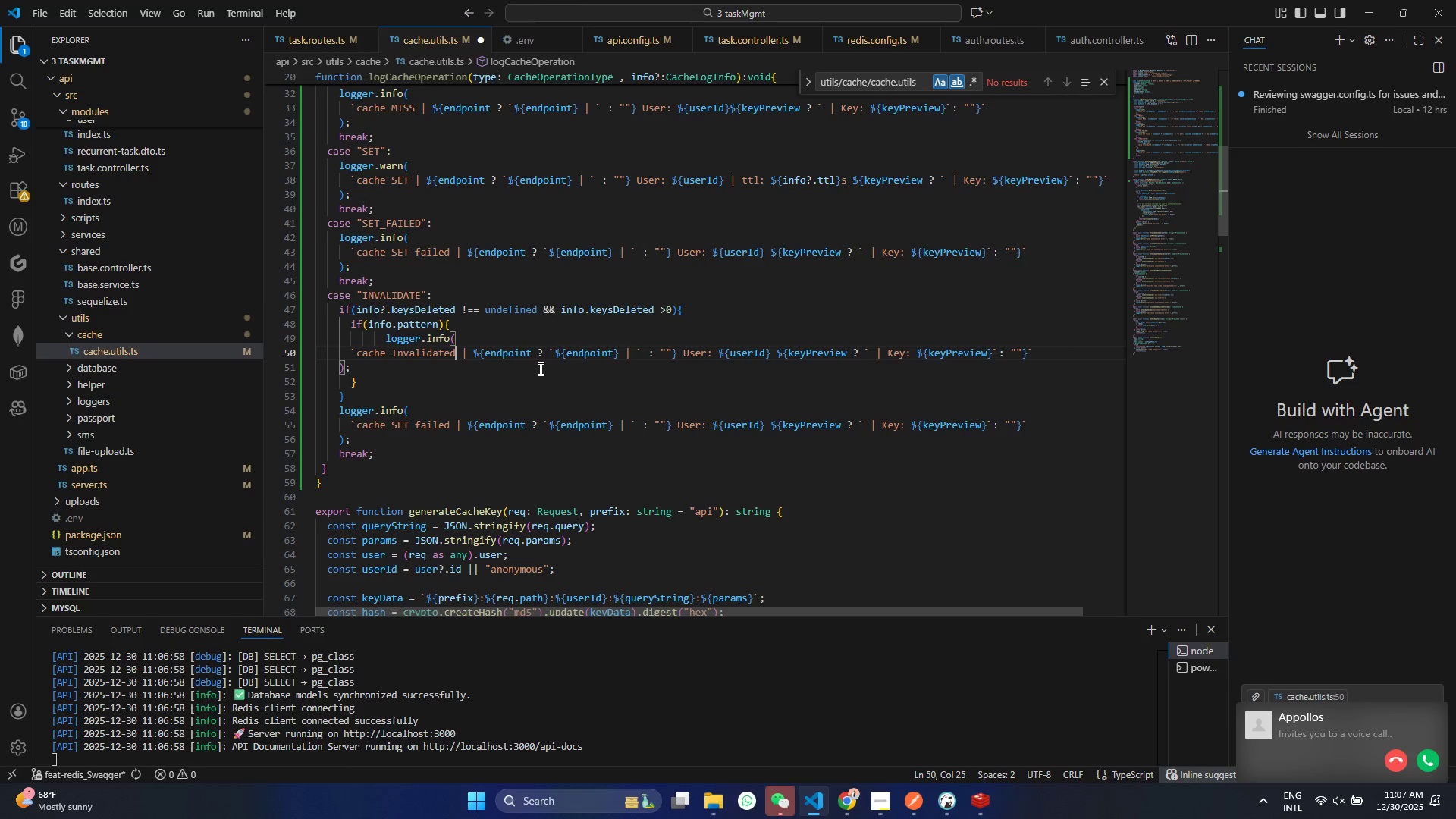 
key(Control+S)
 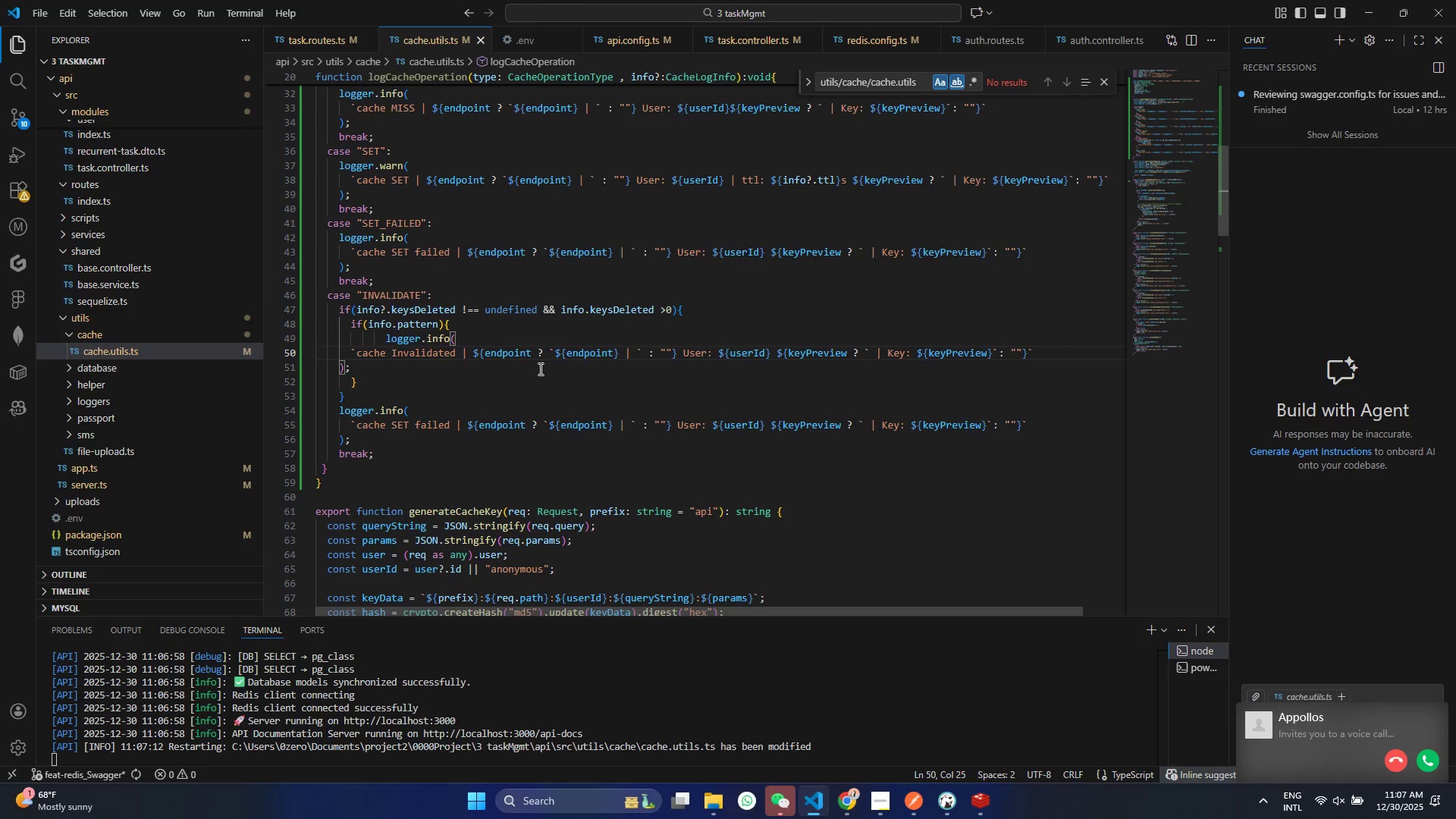 
key(Control+S)
 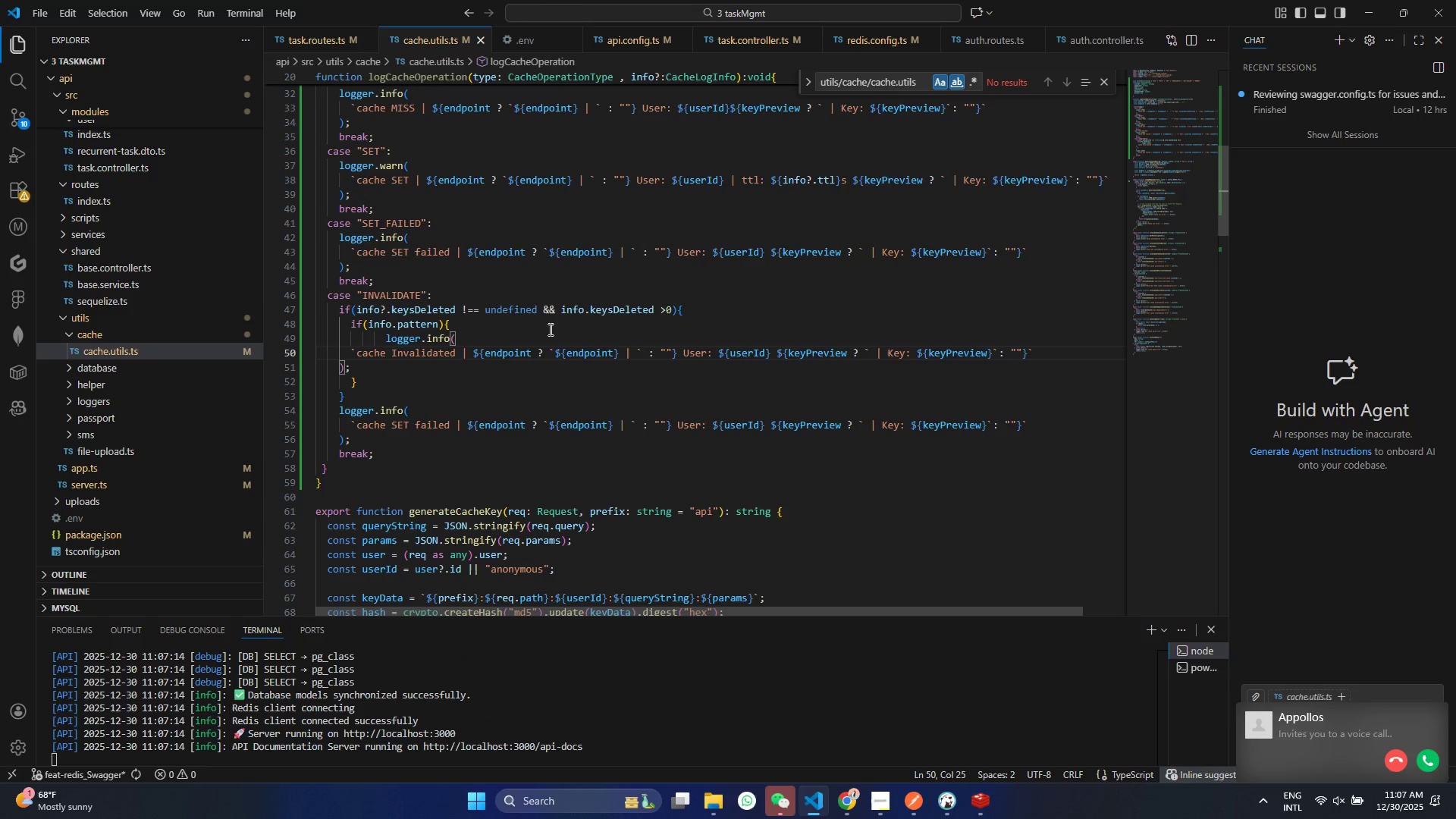 
left_click([556, 376])
 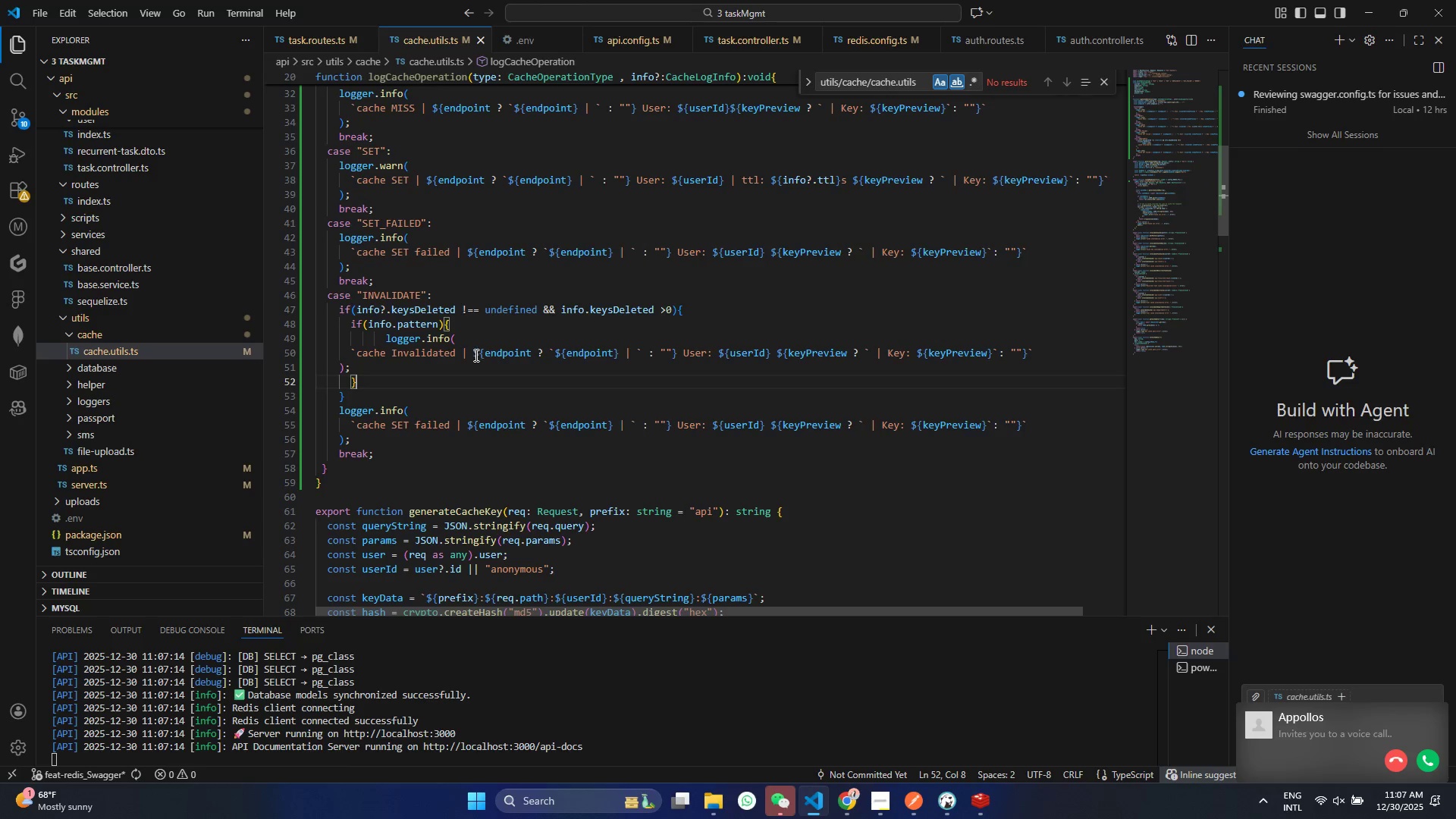 
double_click([495, 354])
 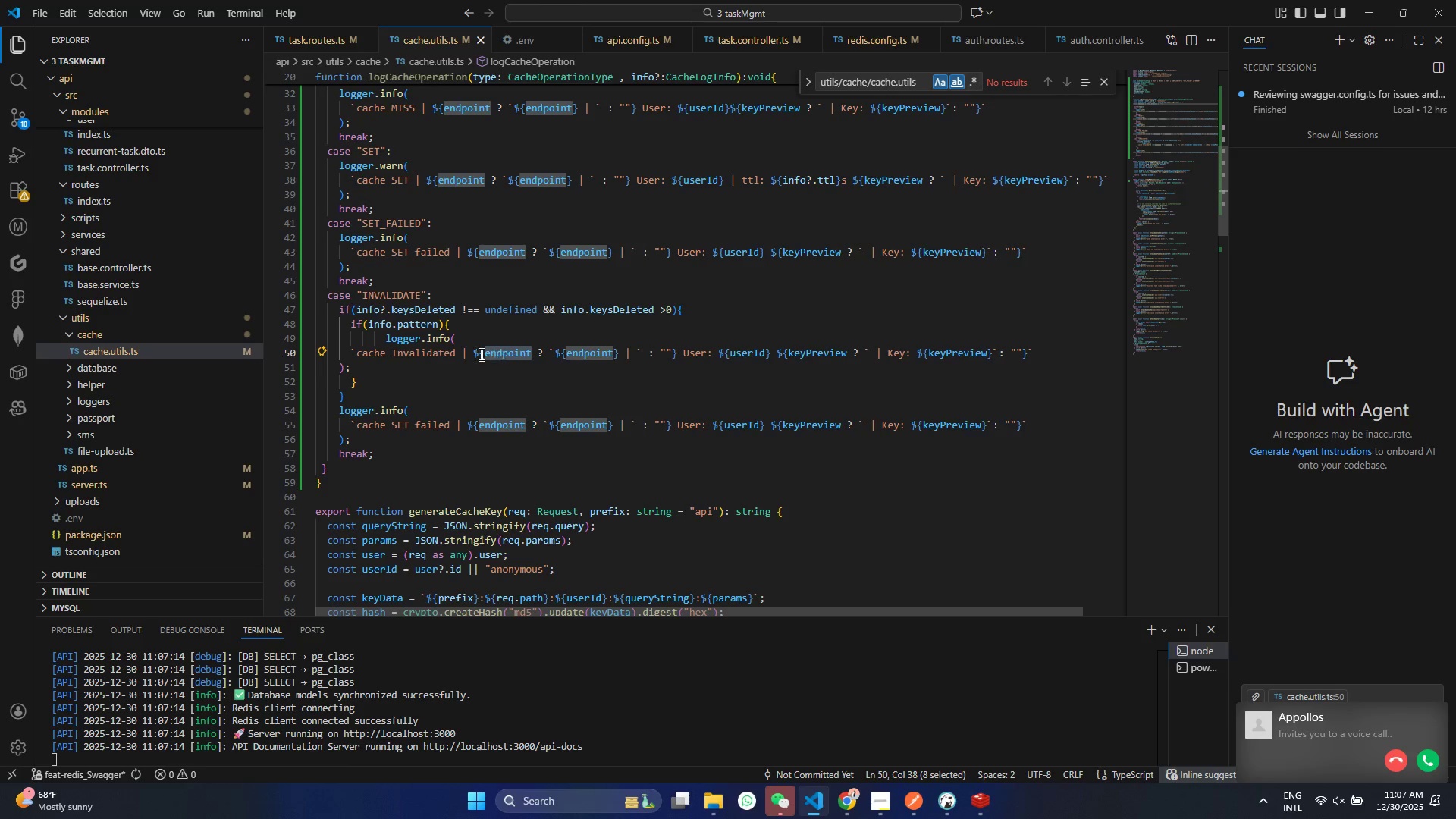 
left_click([480, 354])
 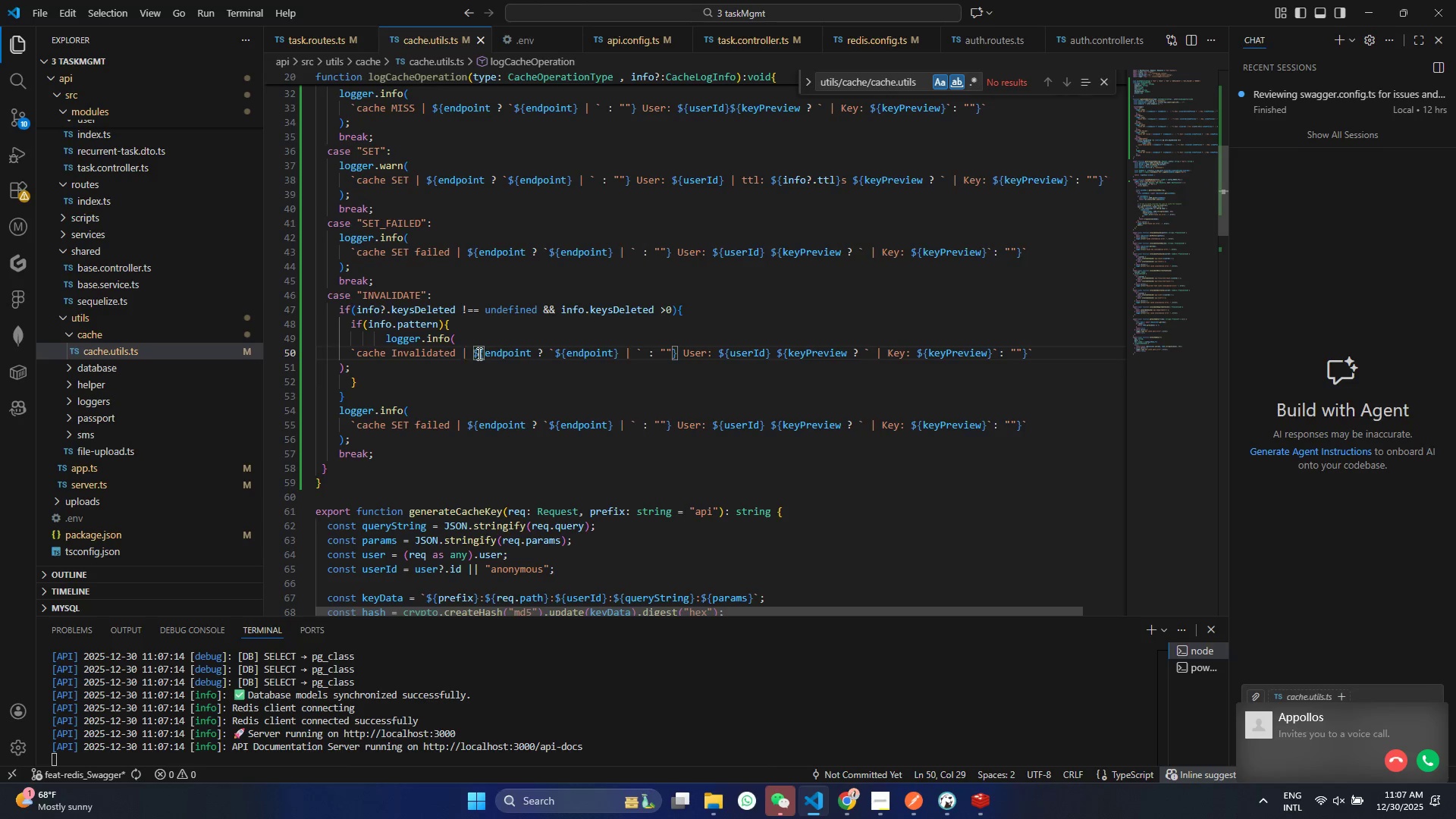 
left_click_drag(start_coordinate=[470, 353], to_coordinate=[1026, 352])
 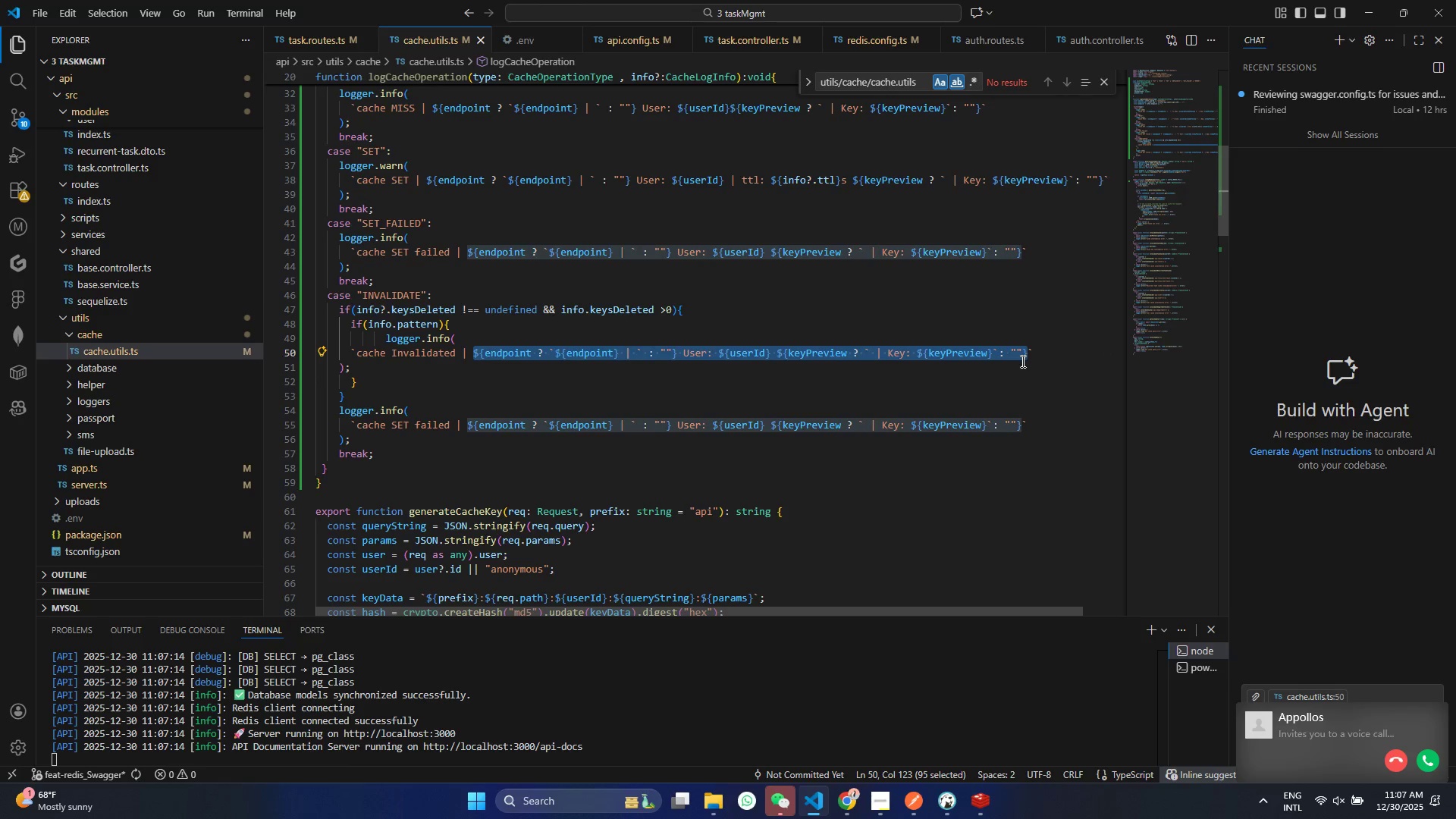 
key(Backspace)
type(Pattern: @)
key(Backspace)
type(${inf)
 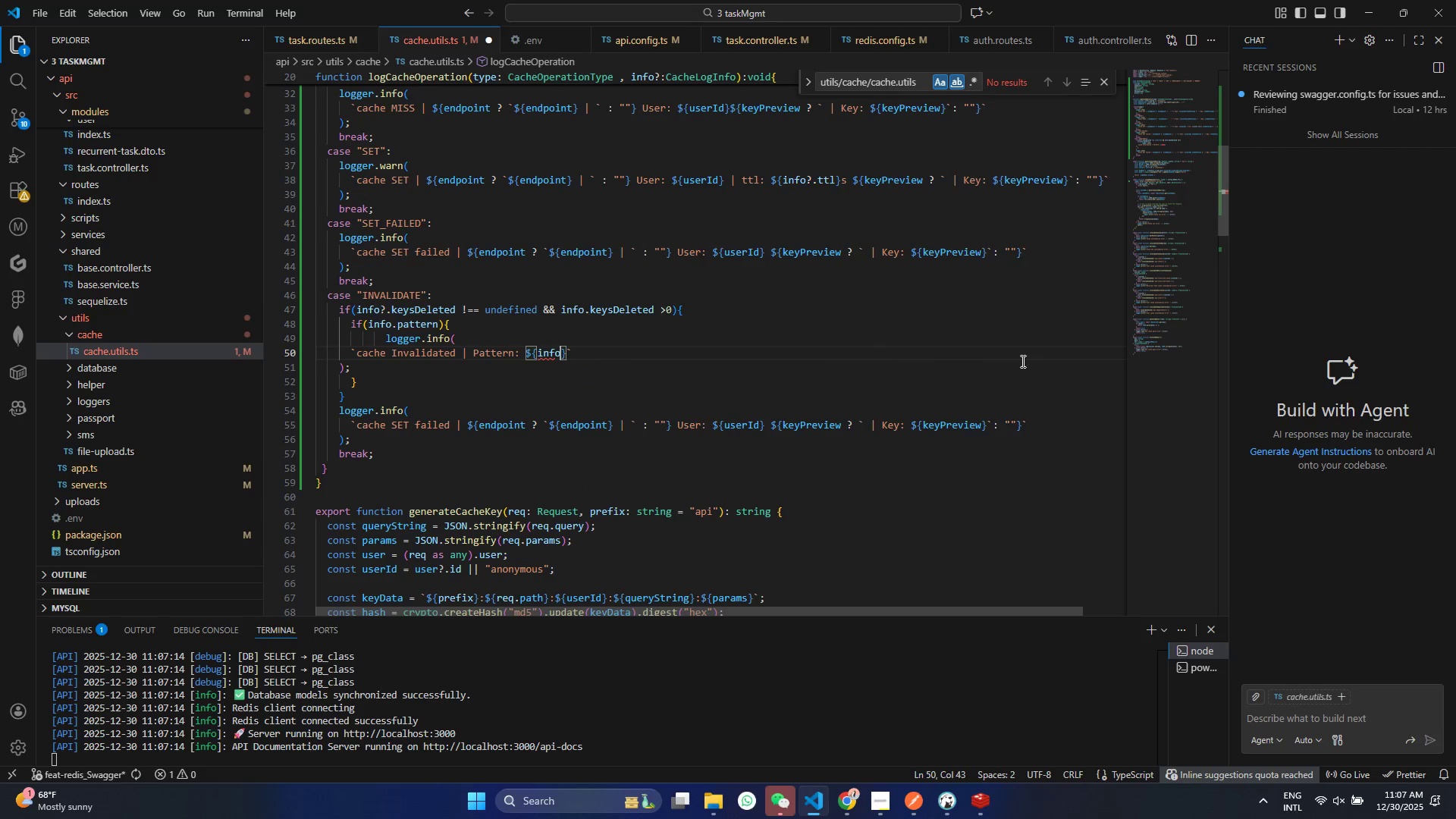 
 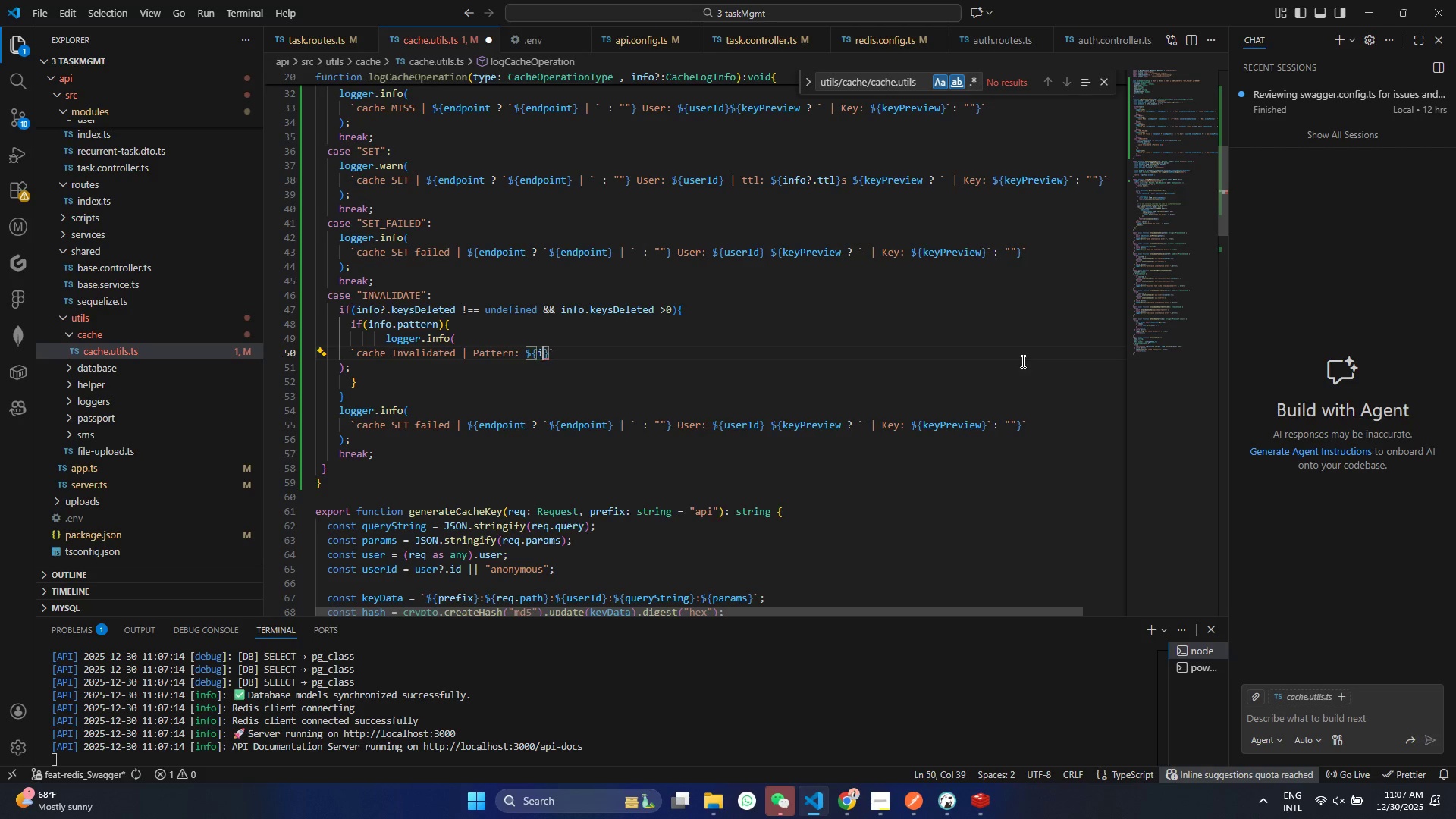 
key(Enter)
 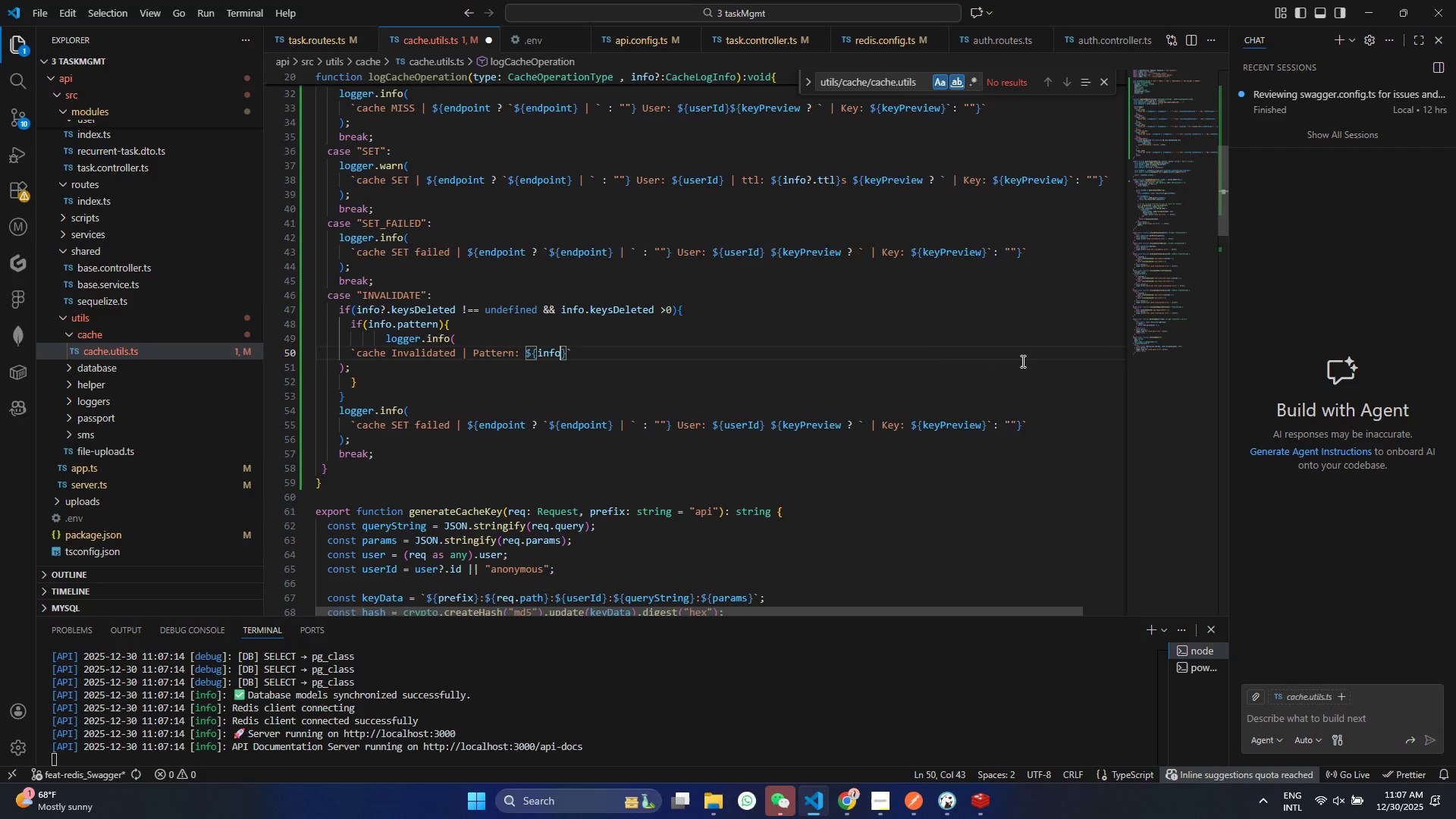 
type(.pa)
 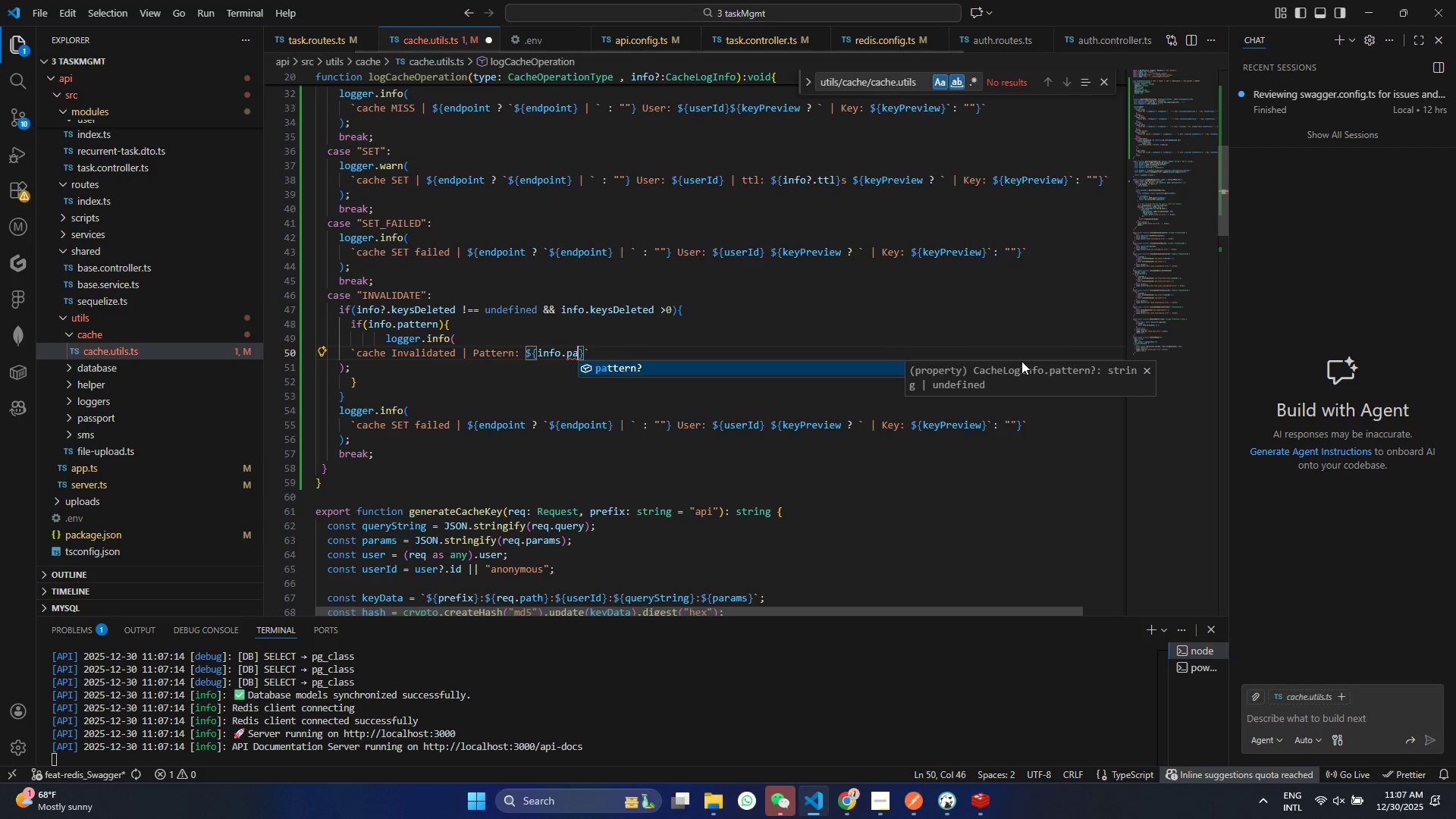 
key(Enter)
 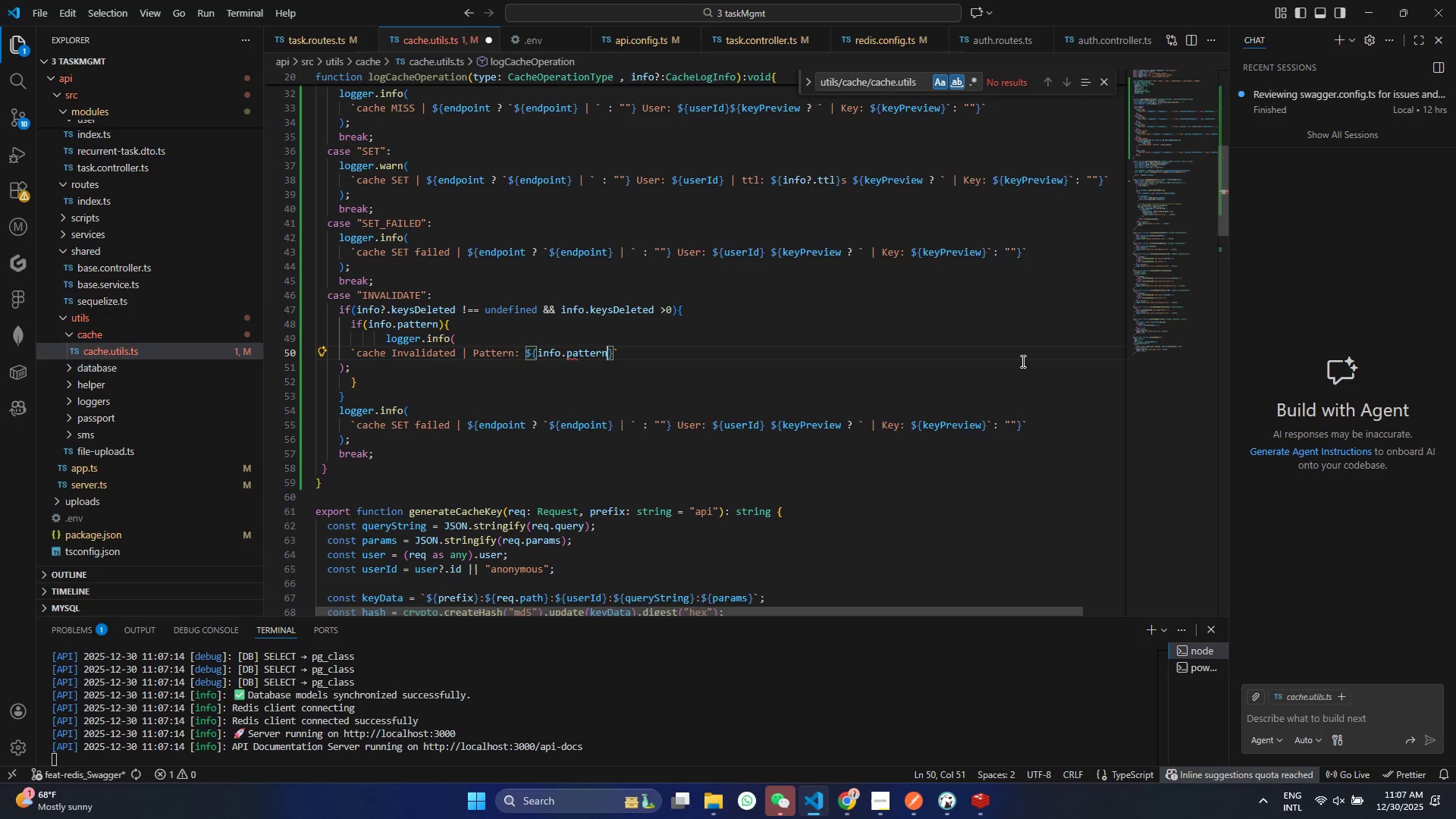 
key(Control+ControlLeft)
 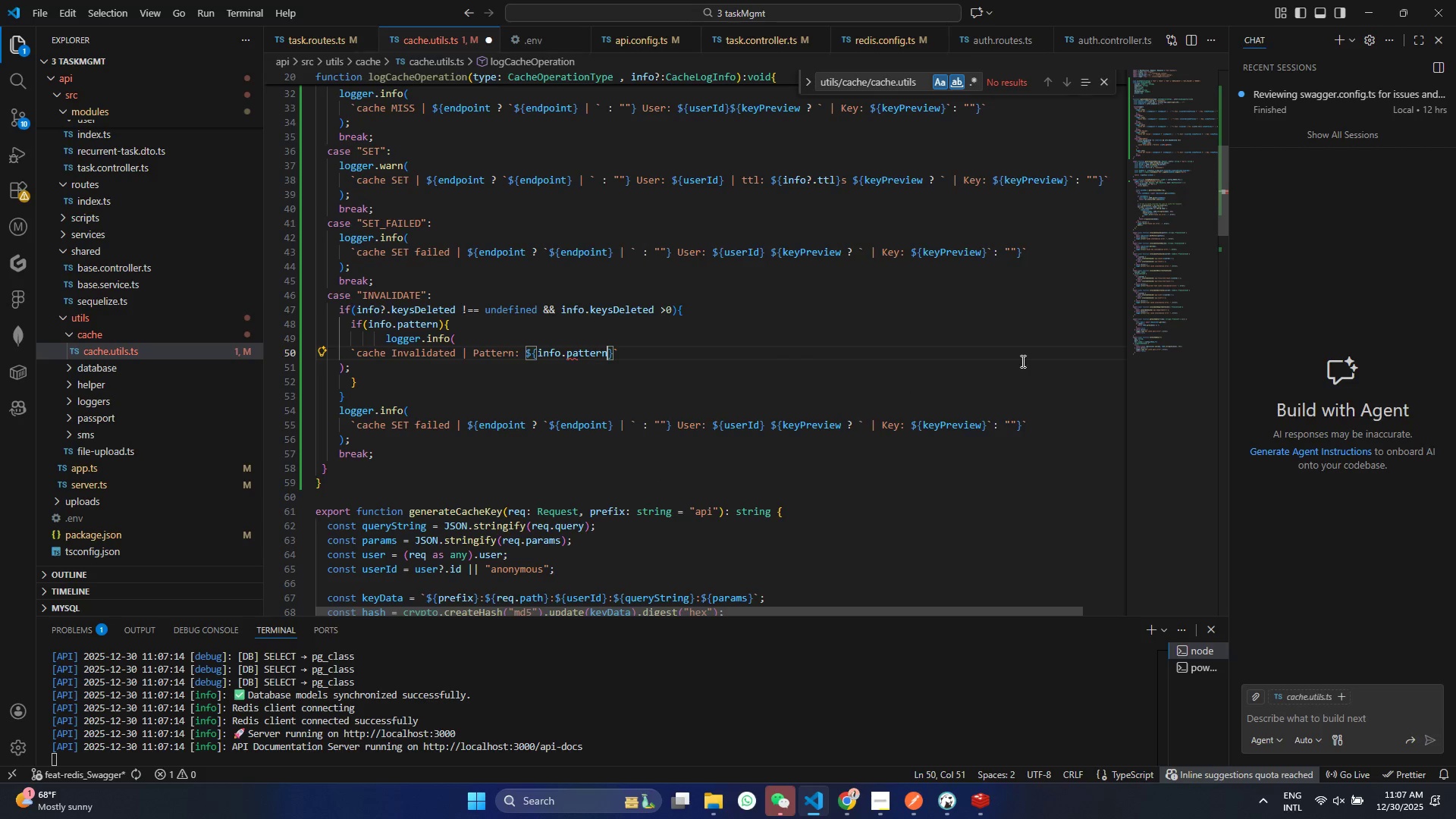 
key(Control+S)
 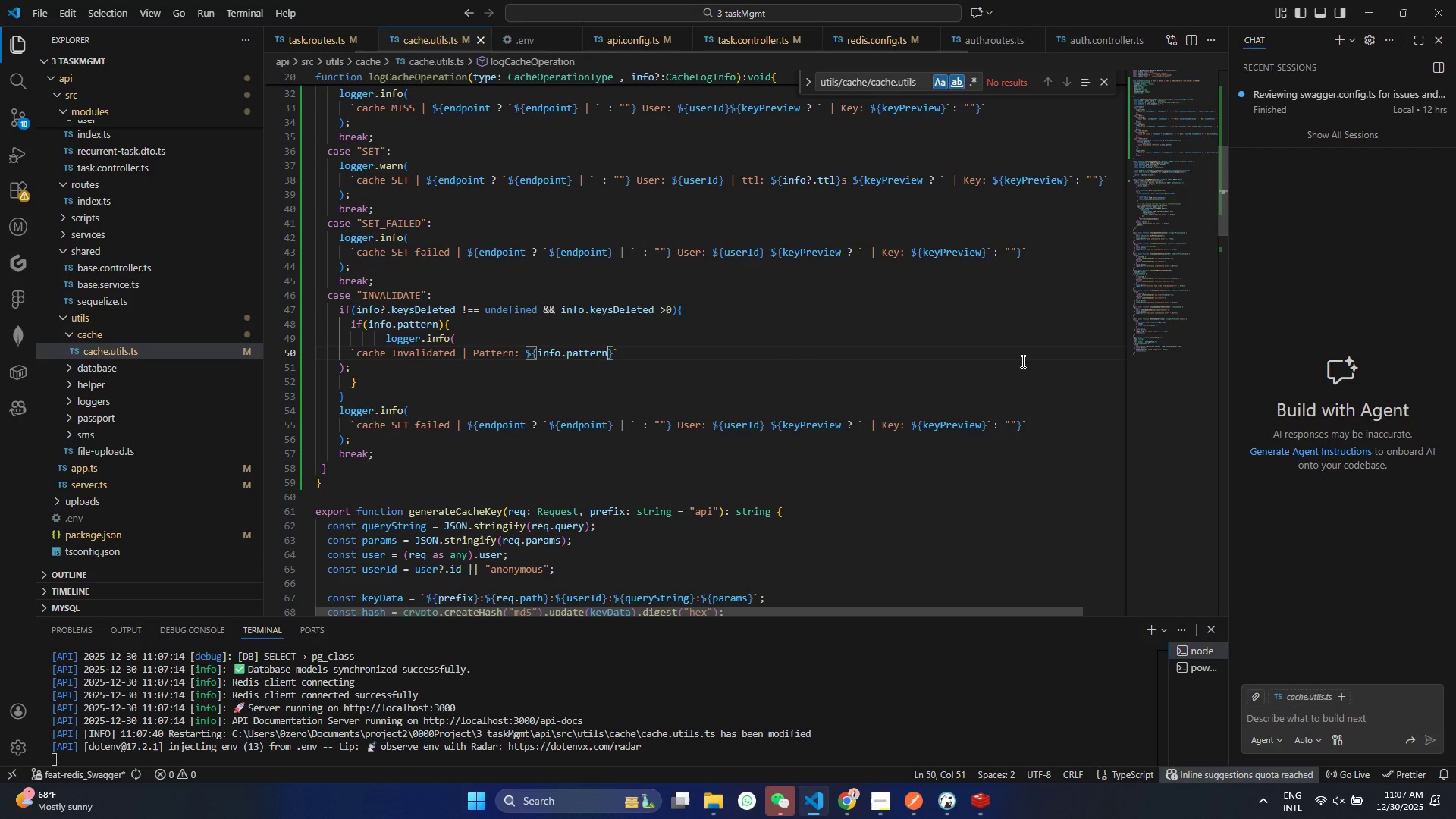 
key(ArrowRight)
 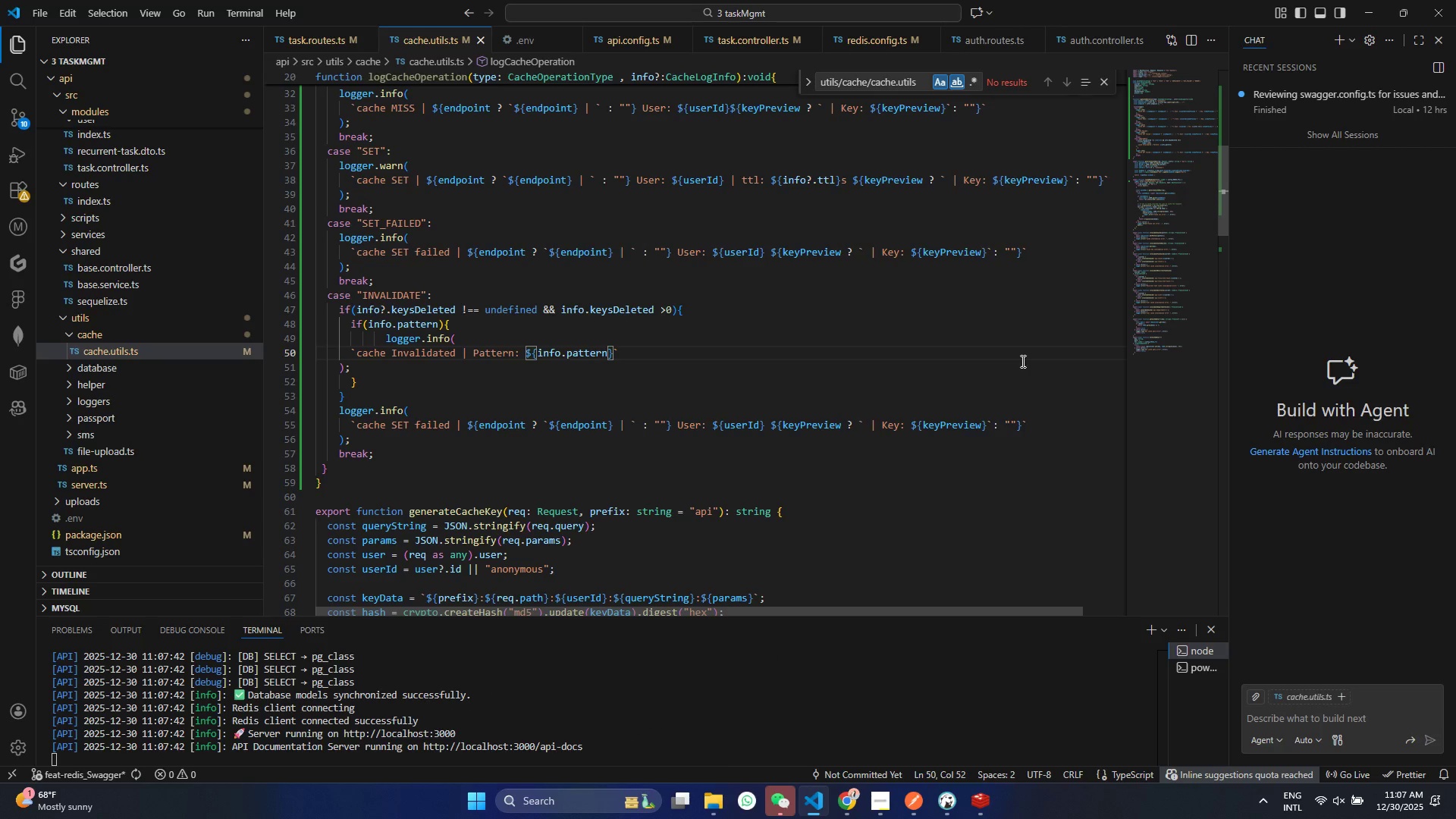 
type( | Keyes)
key(Backspace)
key(Backspace)
type(s deleted: ${inf)
 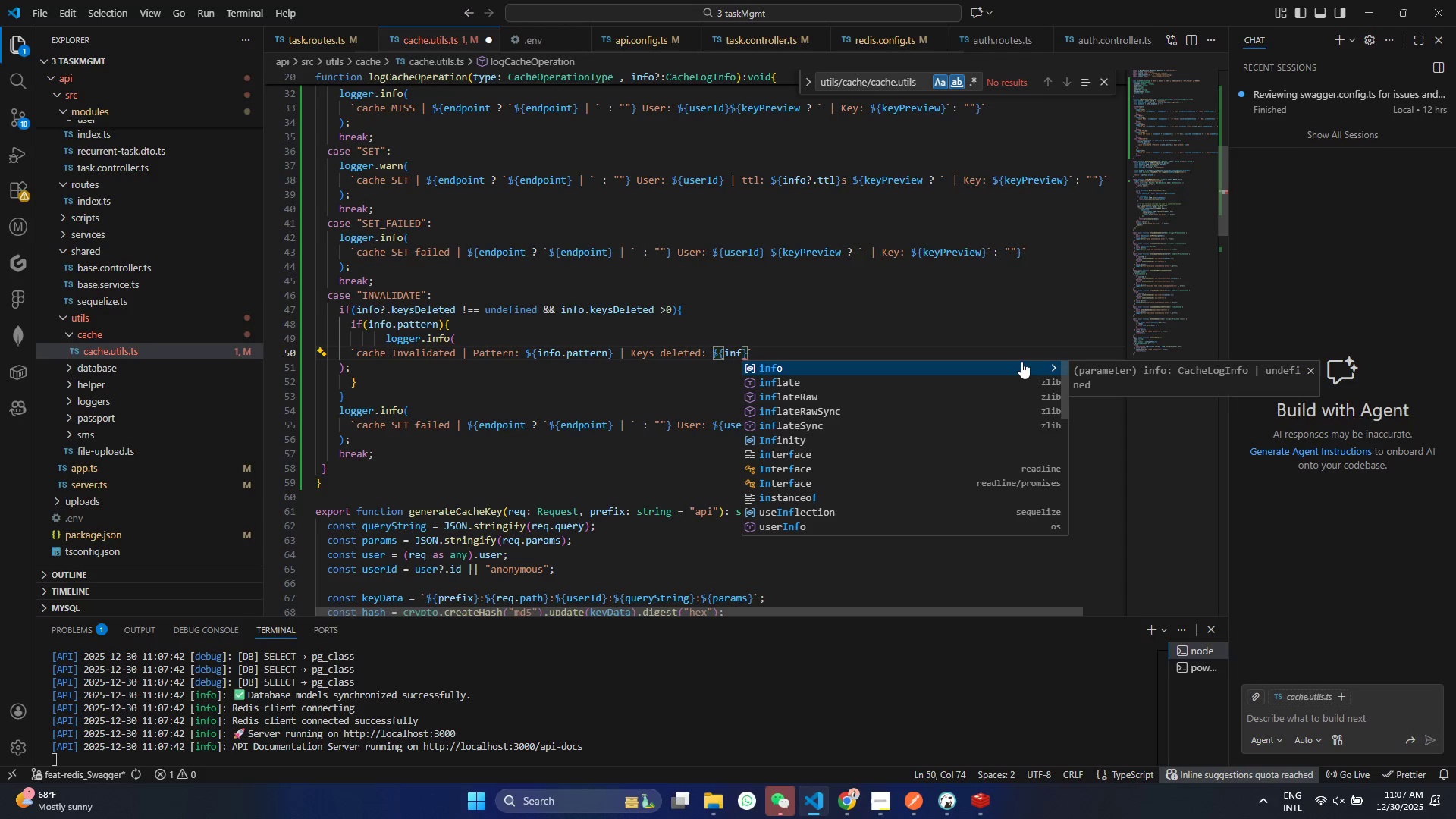 
key(Enter)
 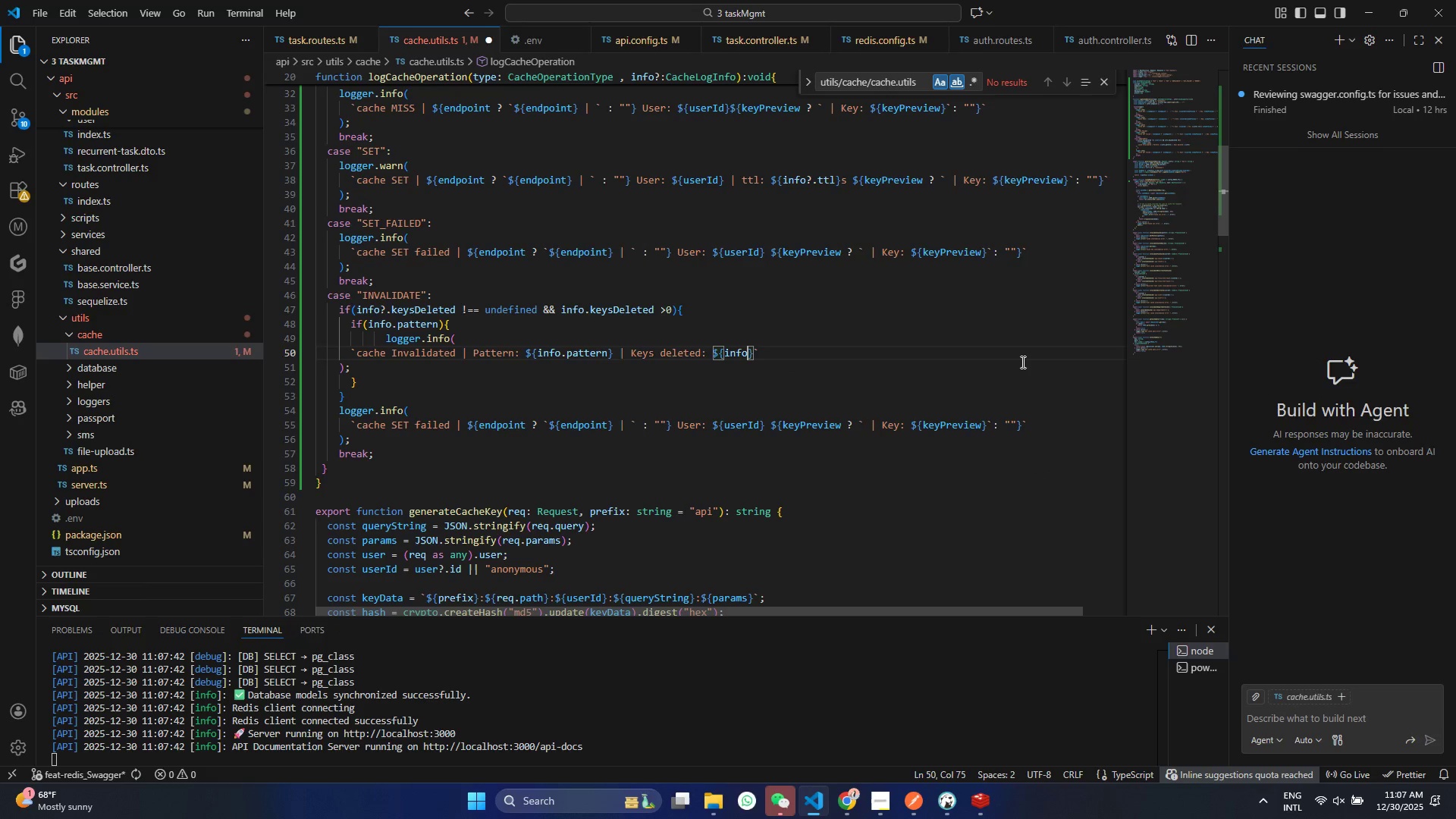 
type(.ke)
 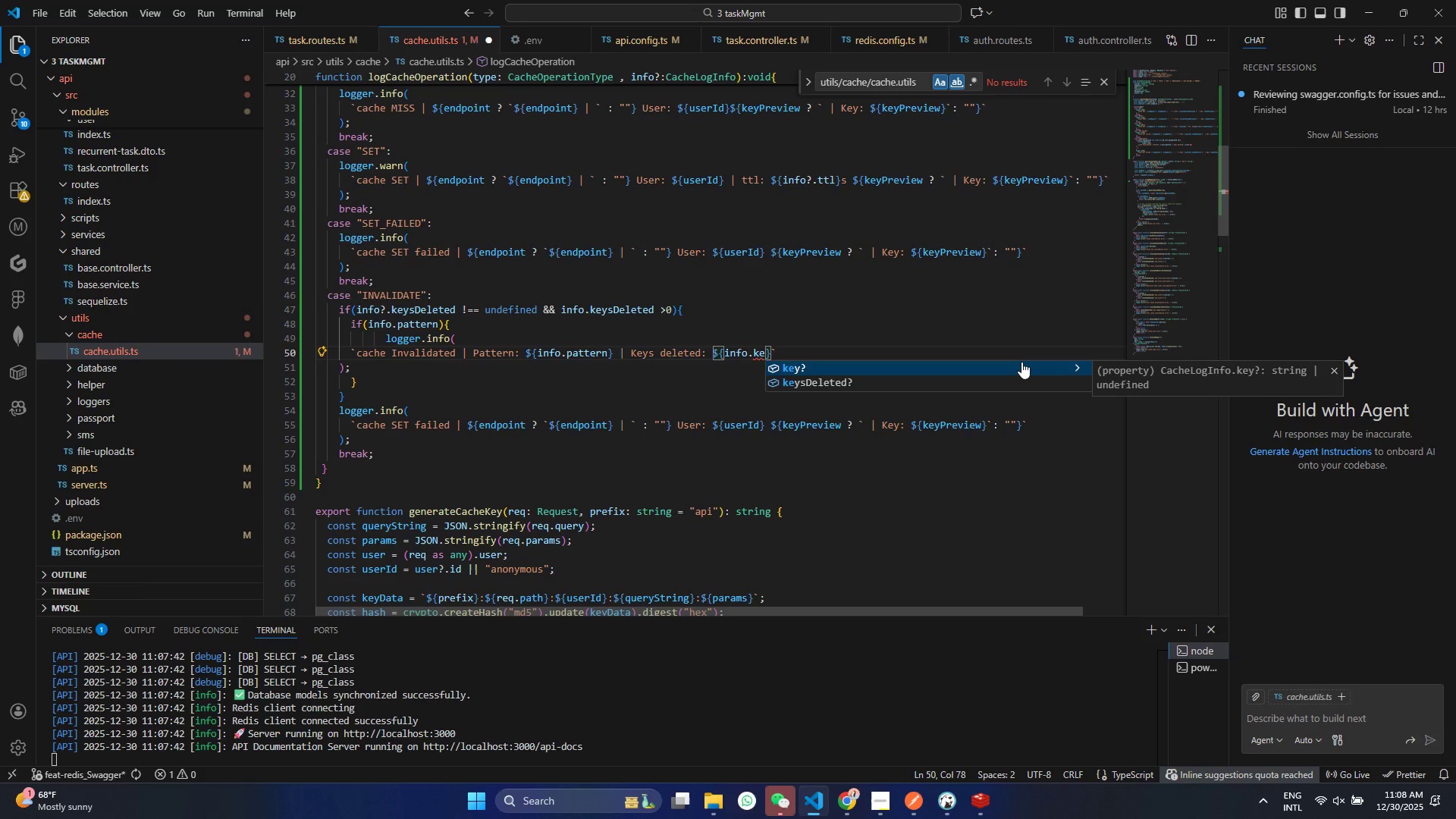 
key(ArrowDown)
 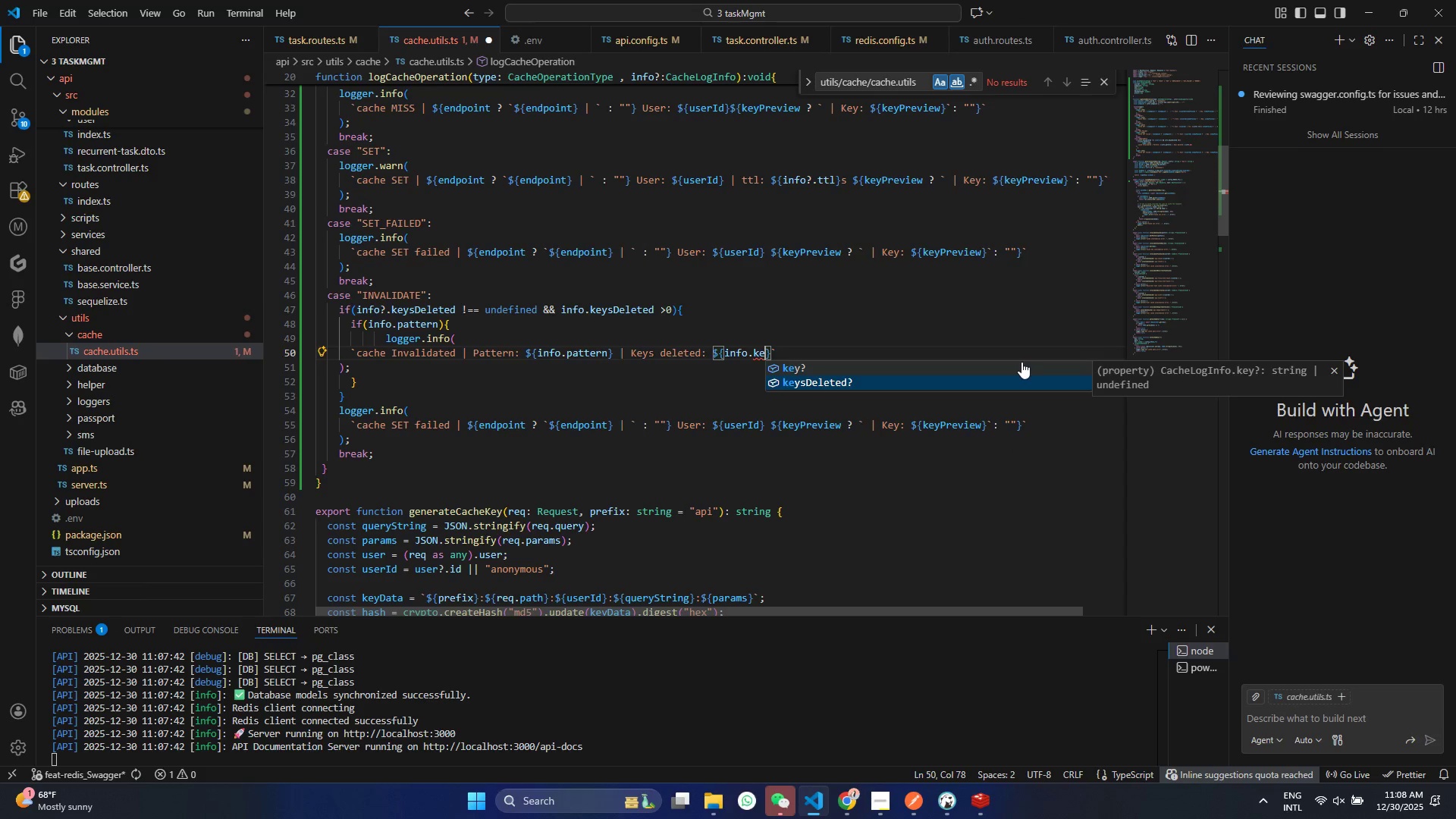 
key(Enter)
 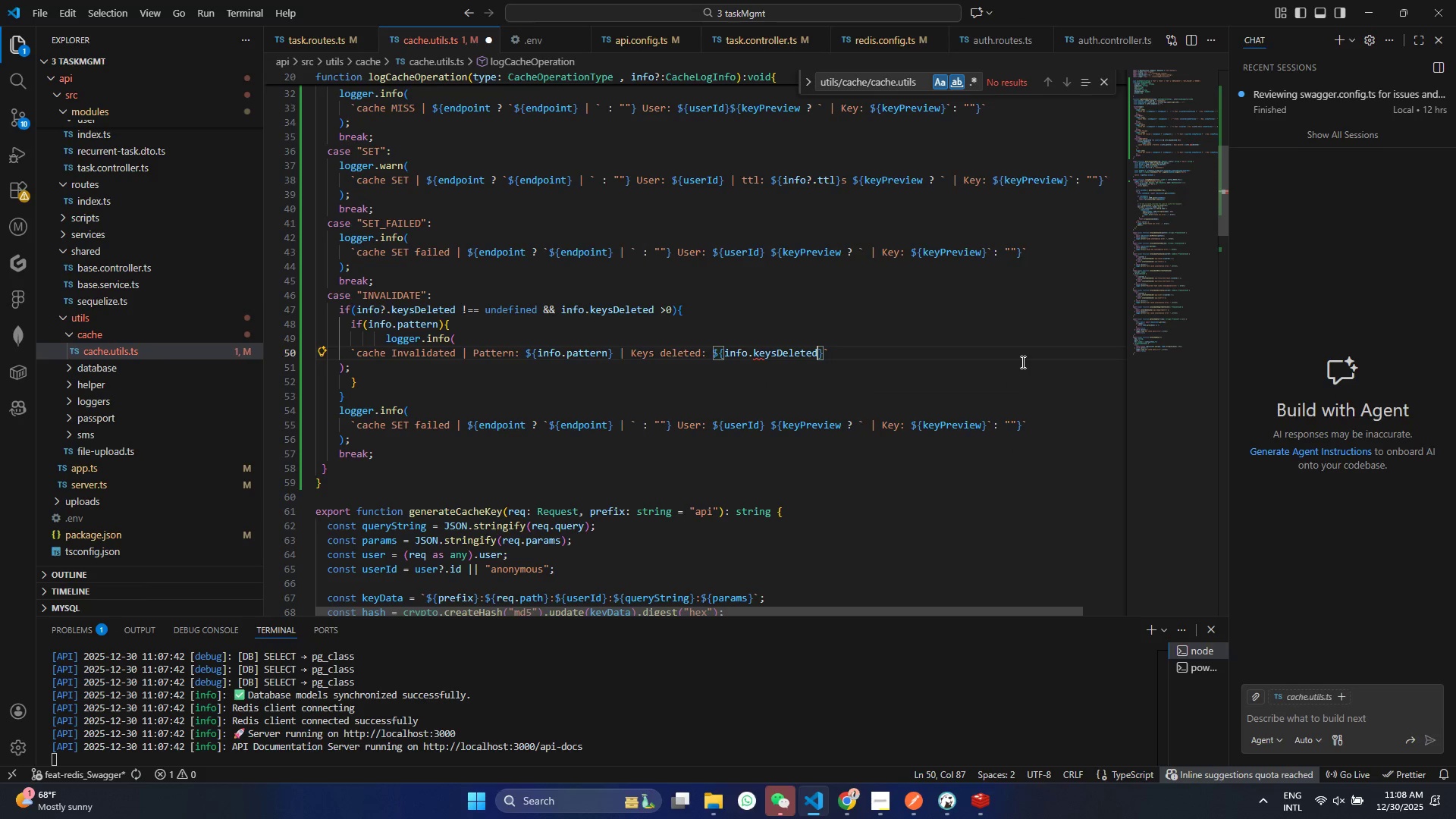 
key(Control+ControlLeft)
 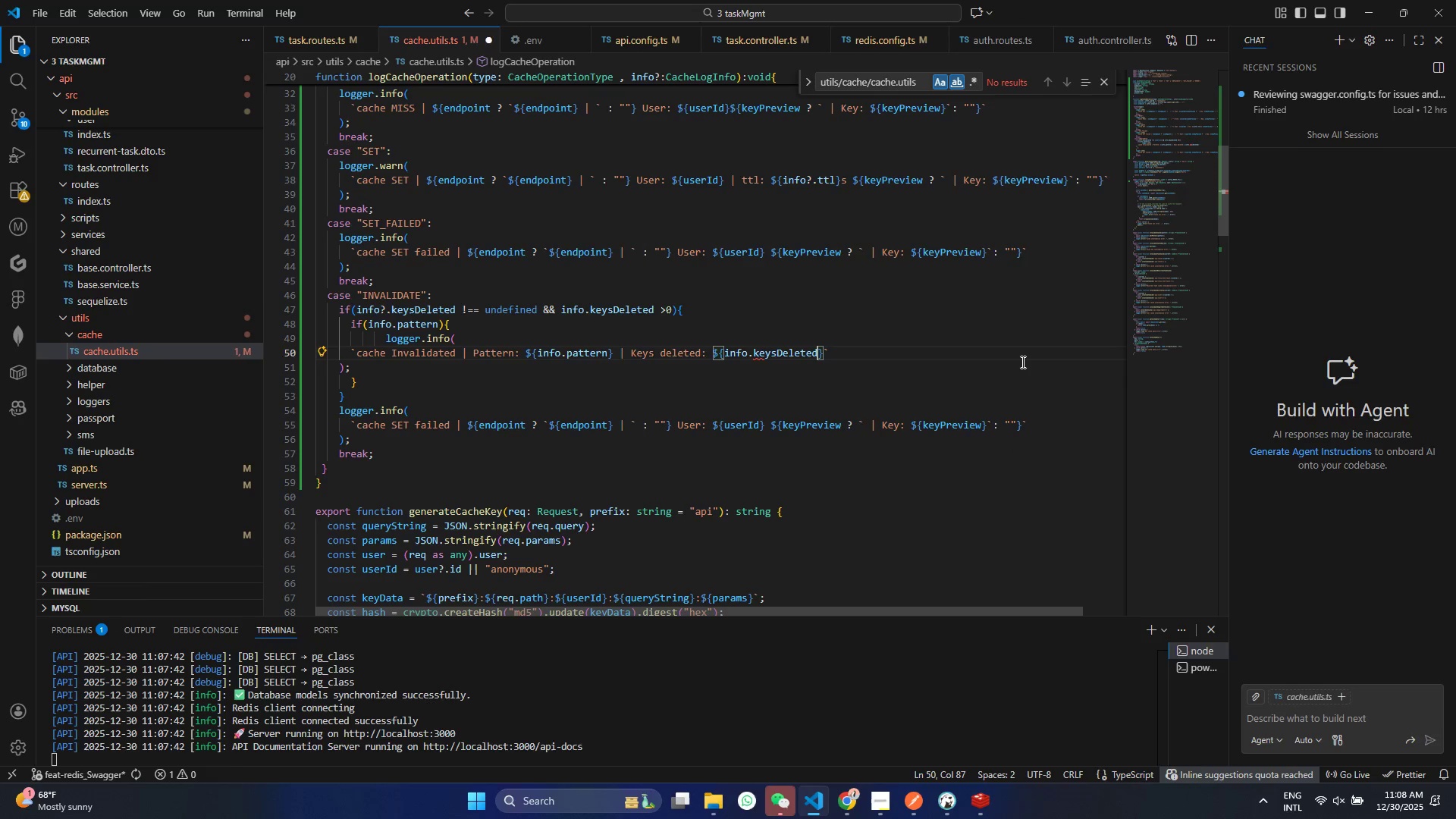 
key(Control+S)
 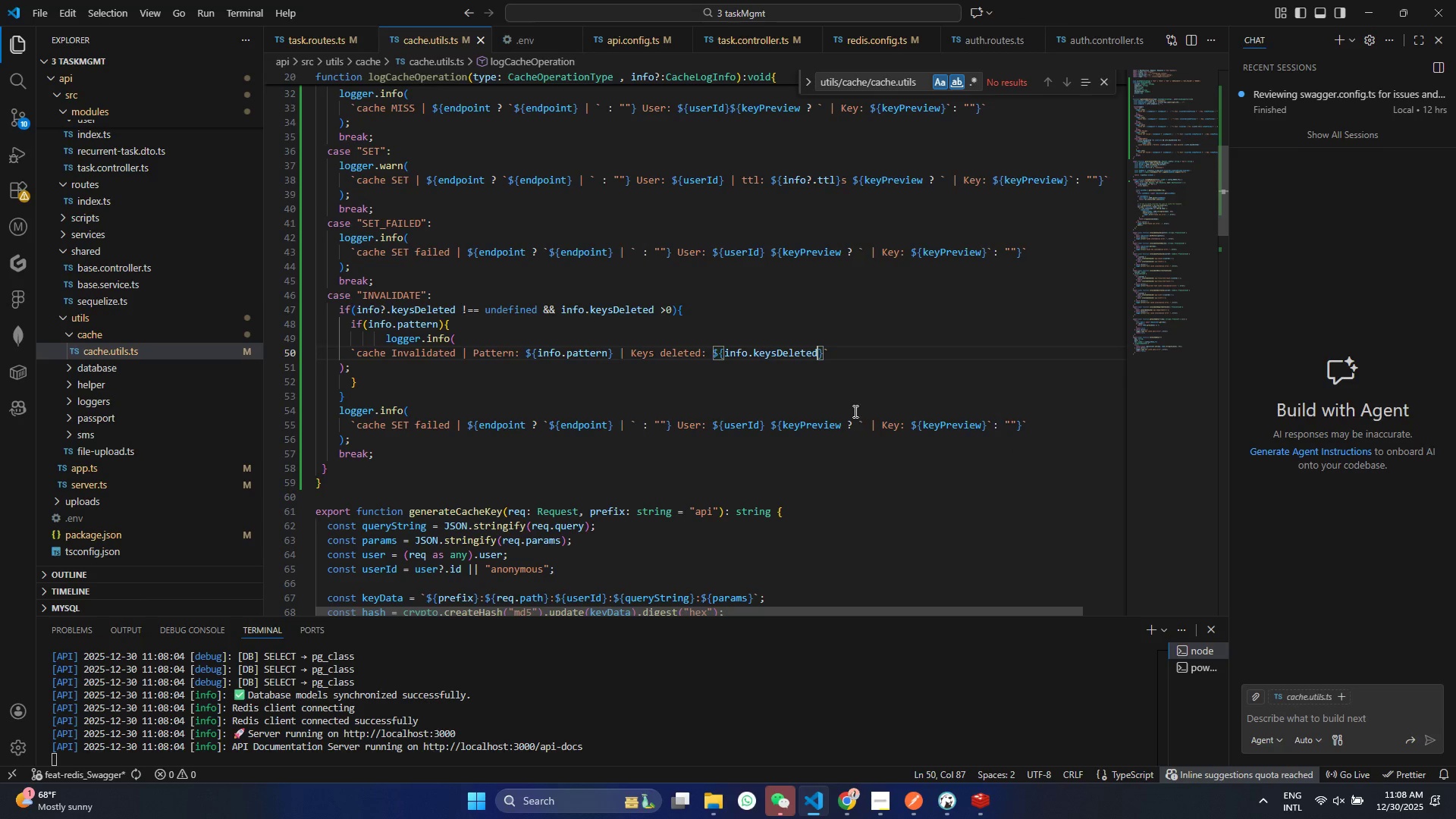 
wait(6.48)
 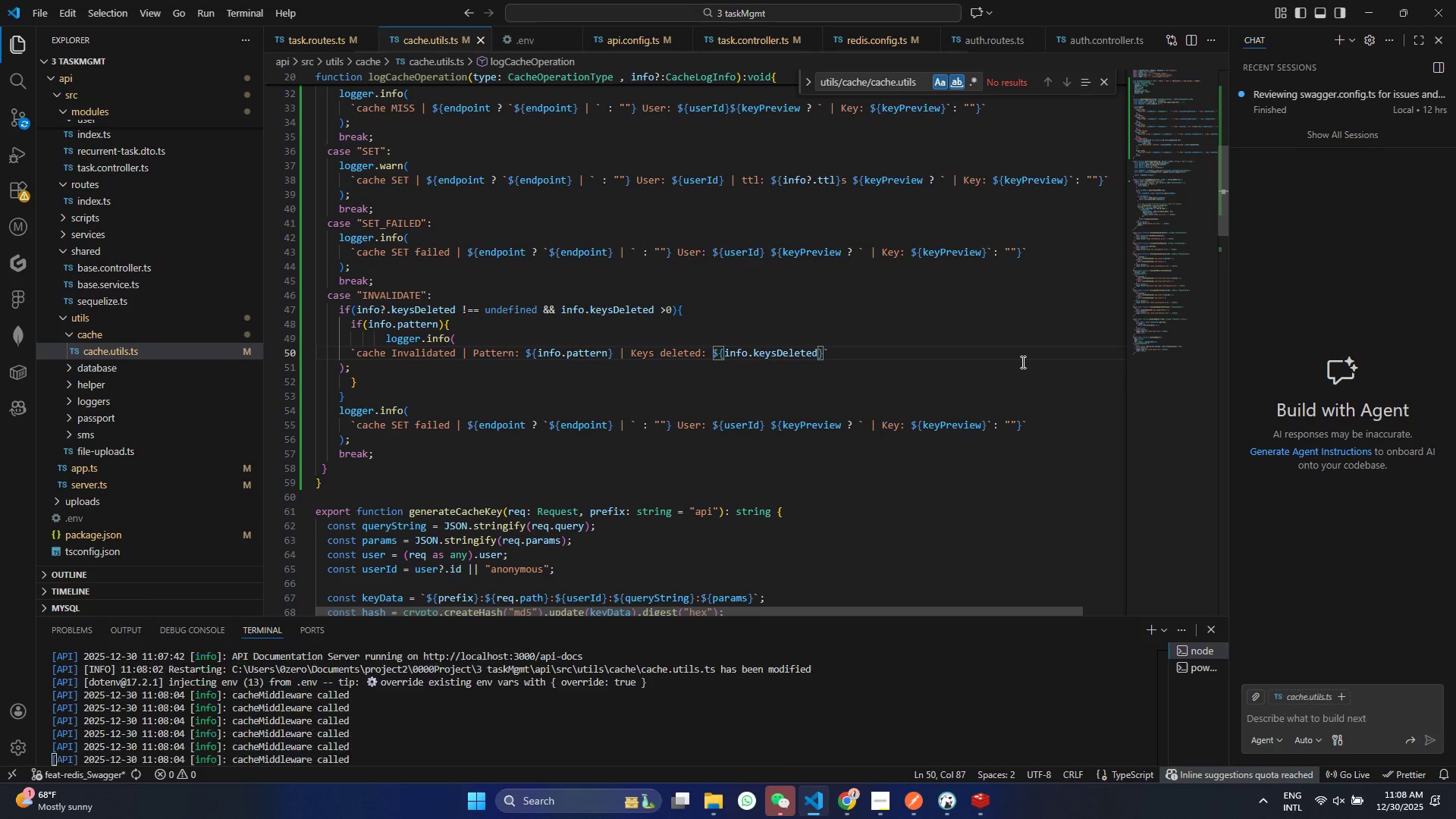 
left_click([351, 368])
 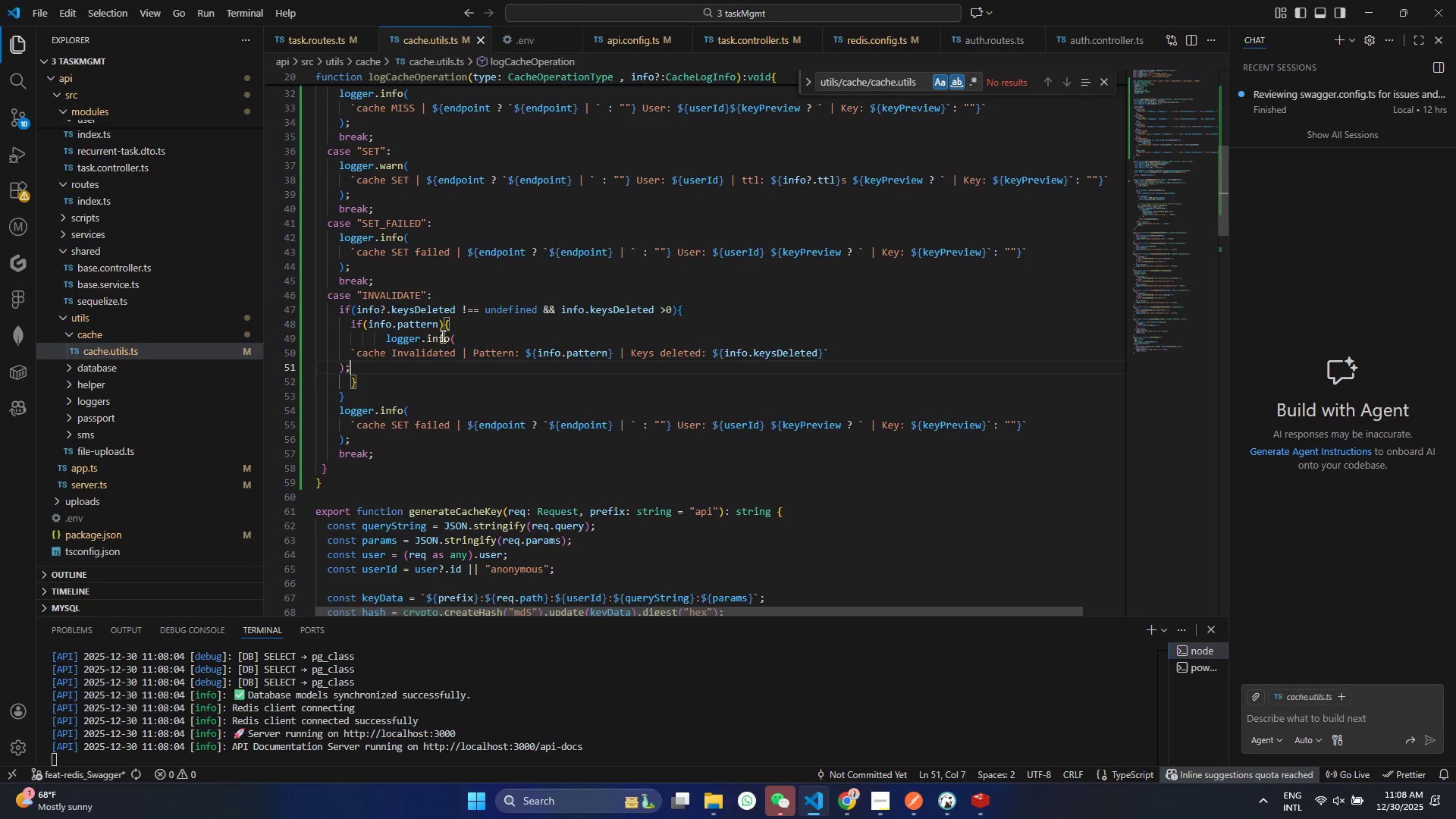 
left_click([457, 343])
 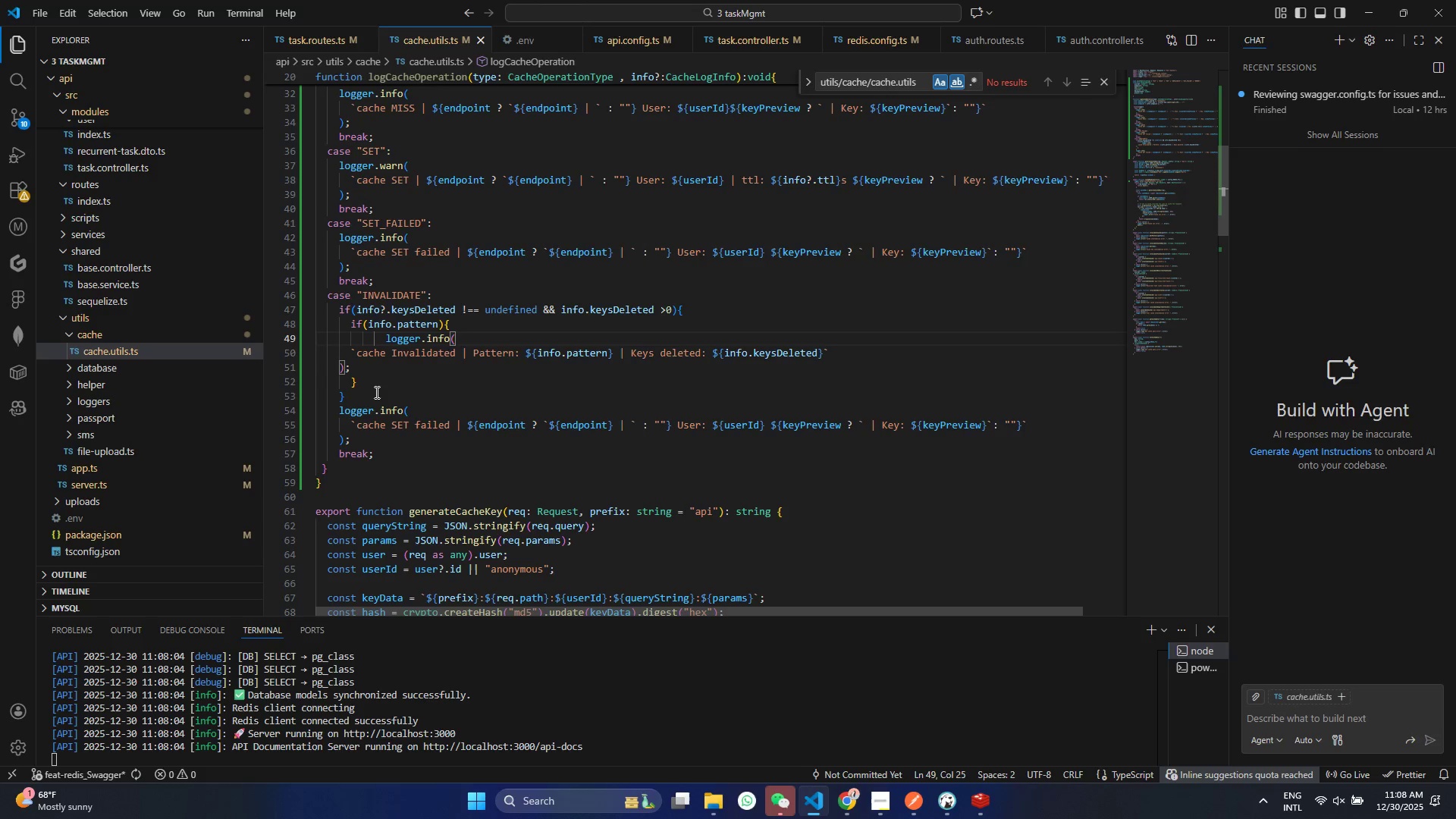 
left_click([358, 388])
 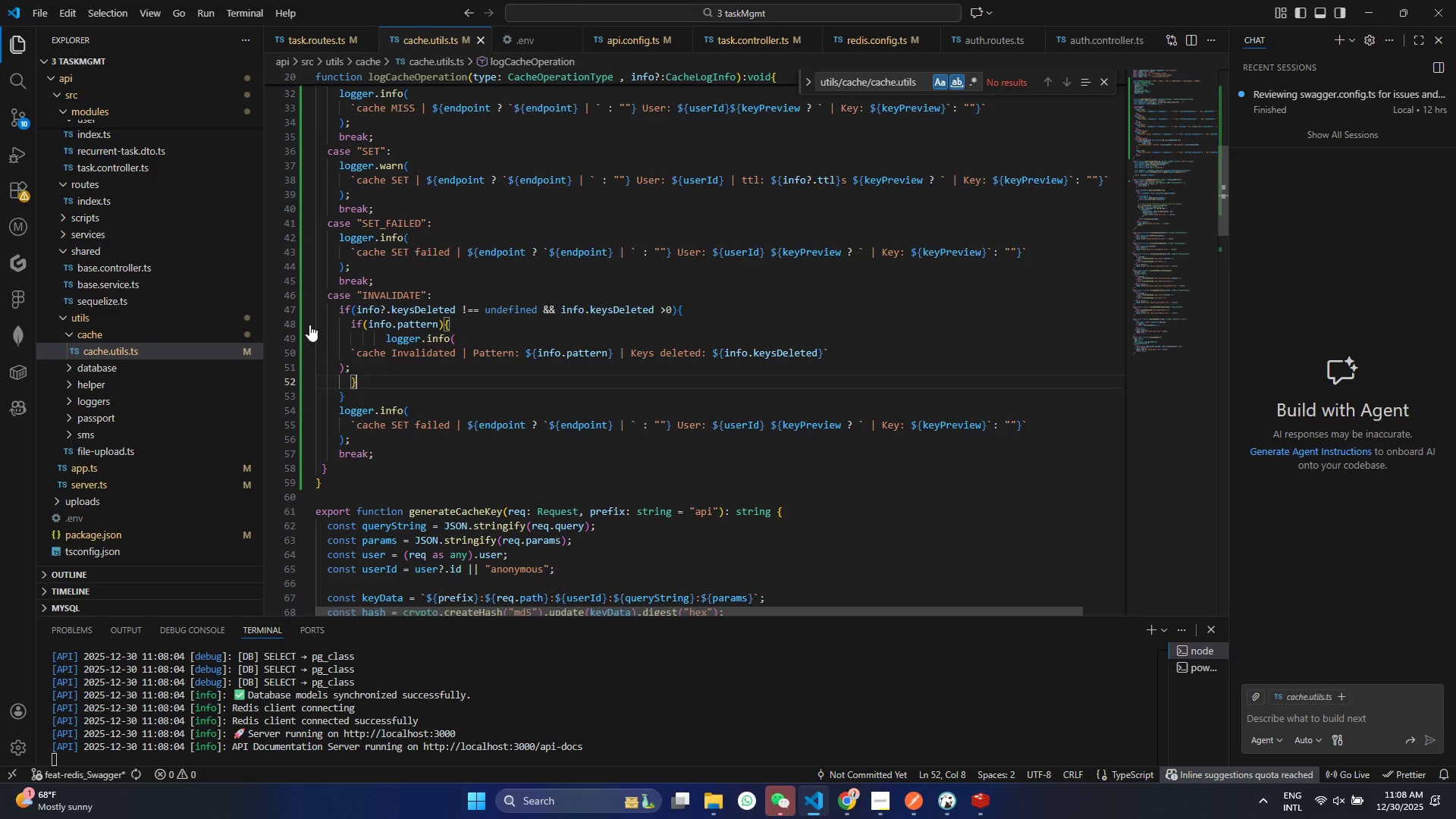 
left_click([312, 322])
 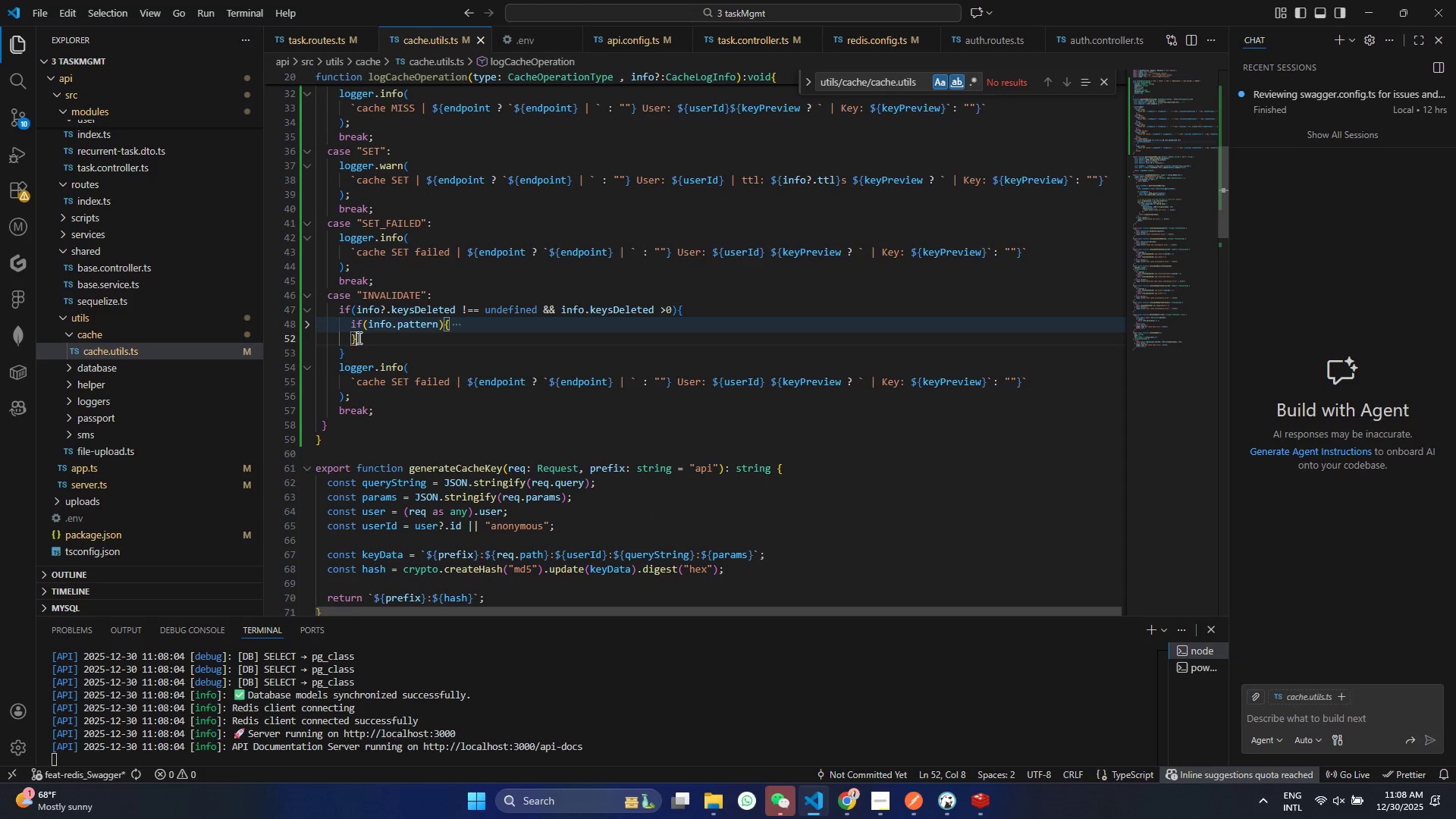 
left_click([362, 338])
 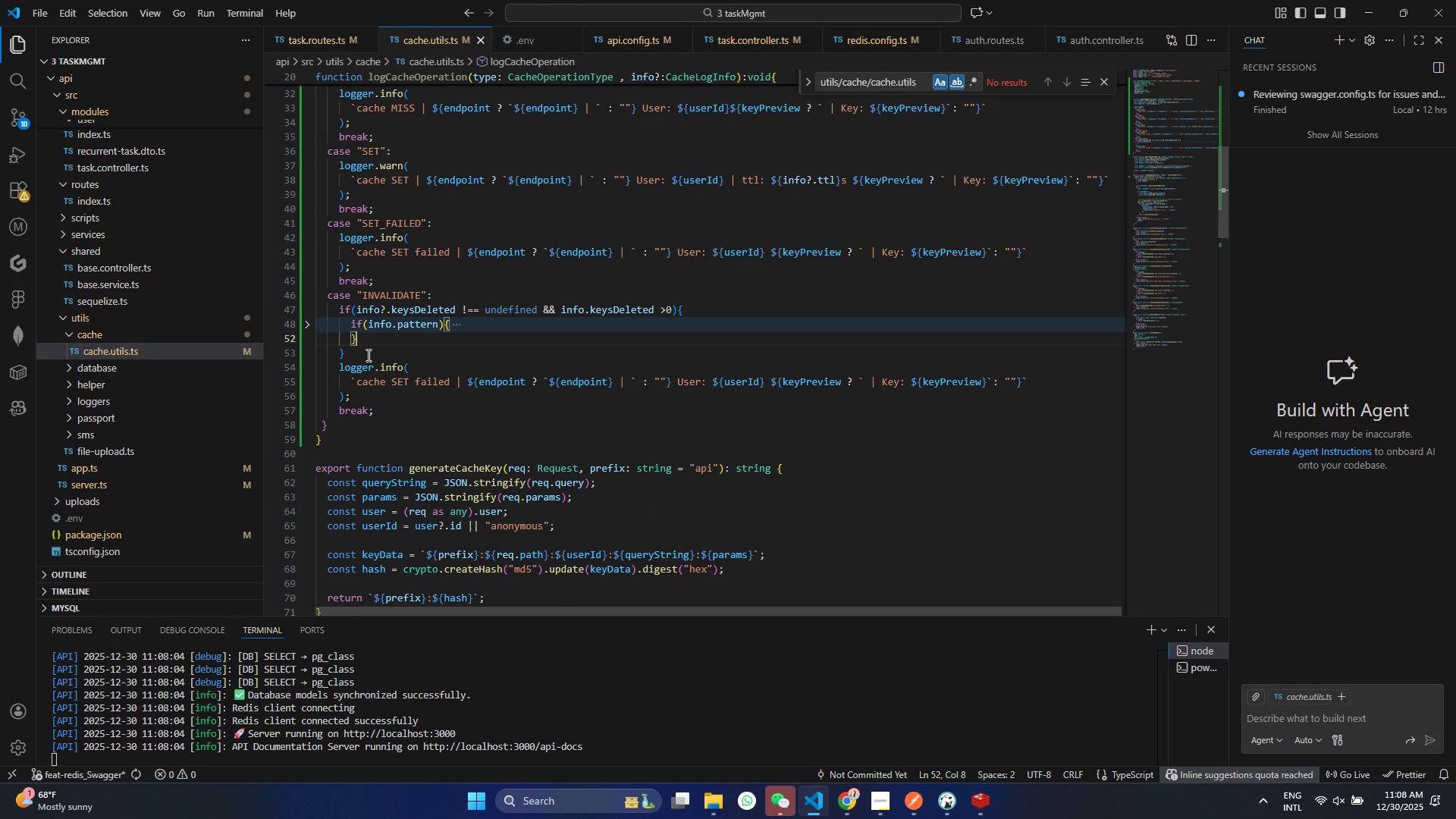 
type(else)
 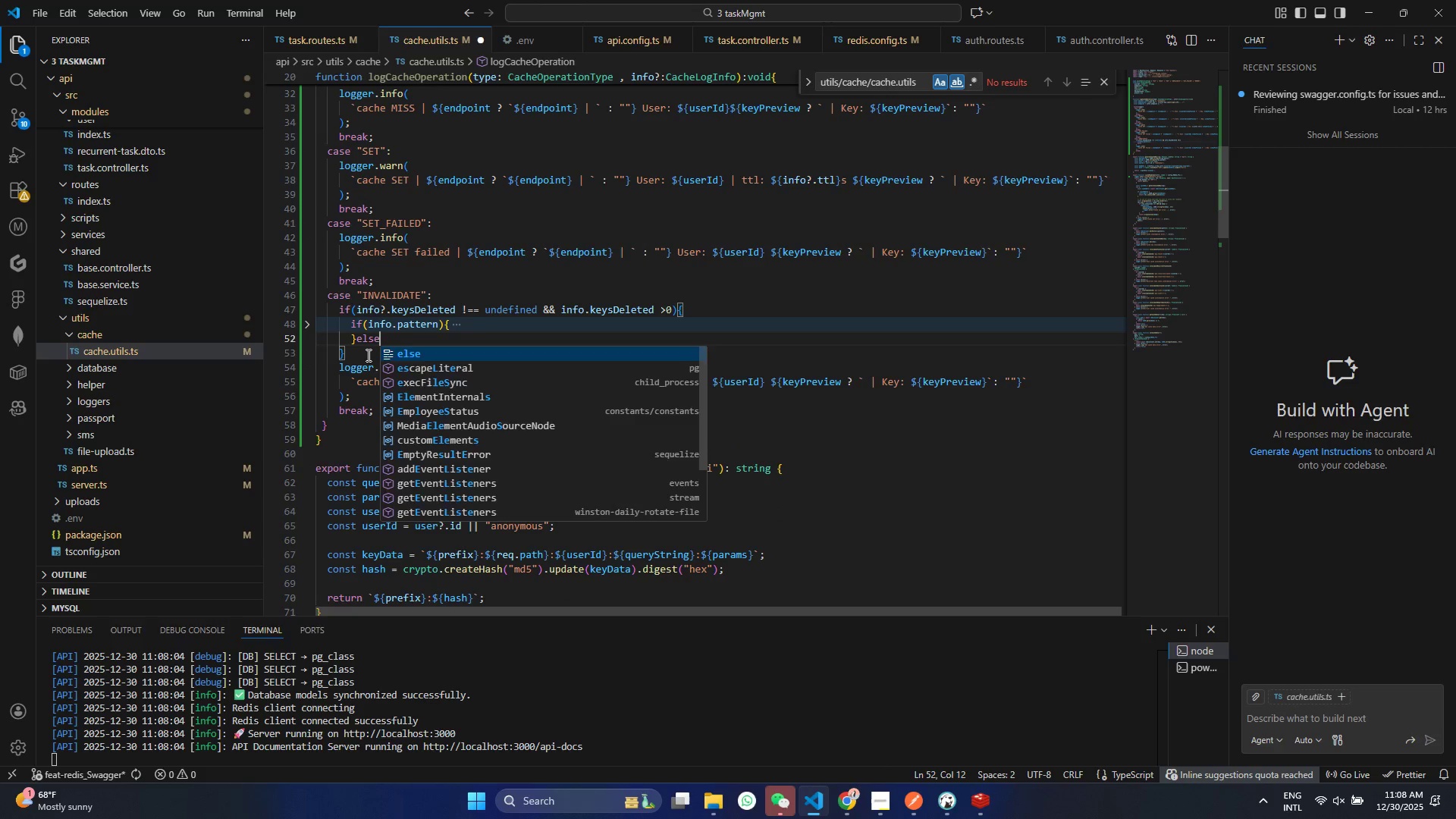 
key(Enter)
 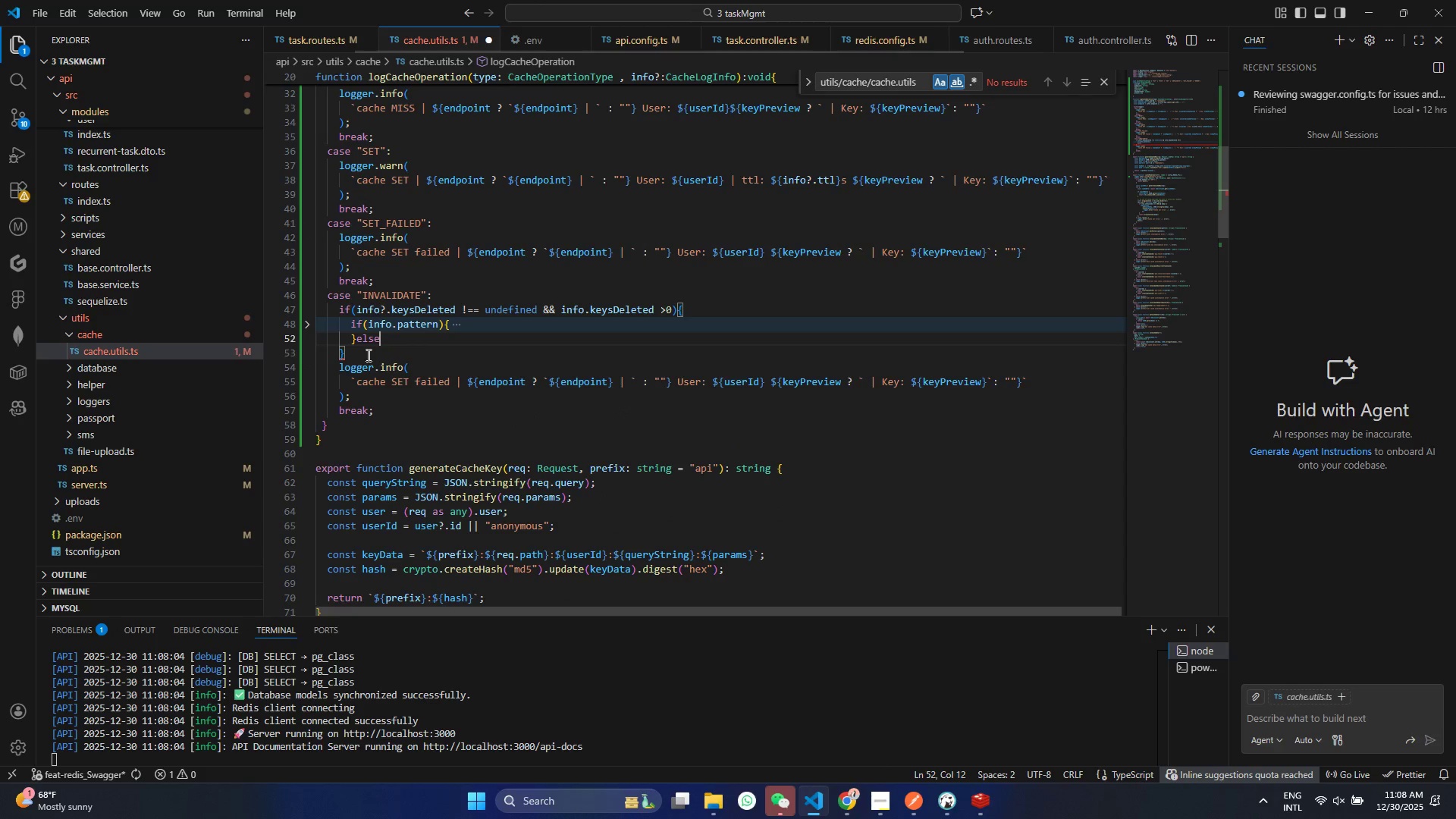 
type(if)
key(Backspace)
key(Backspace)
type( if)
 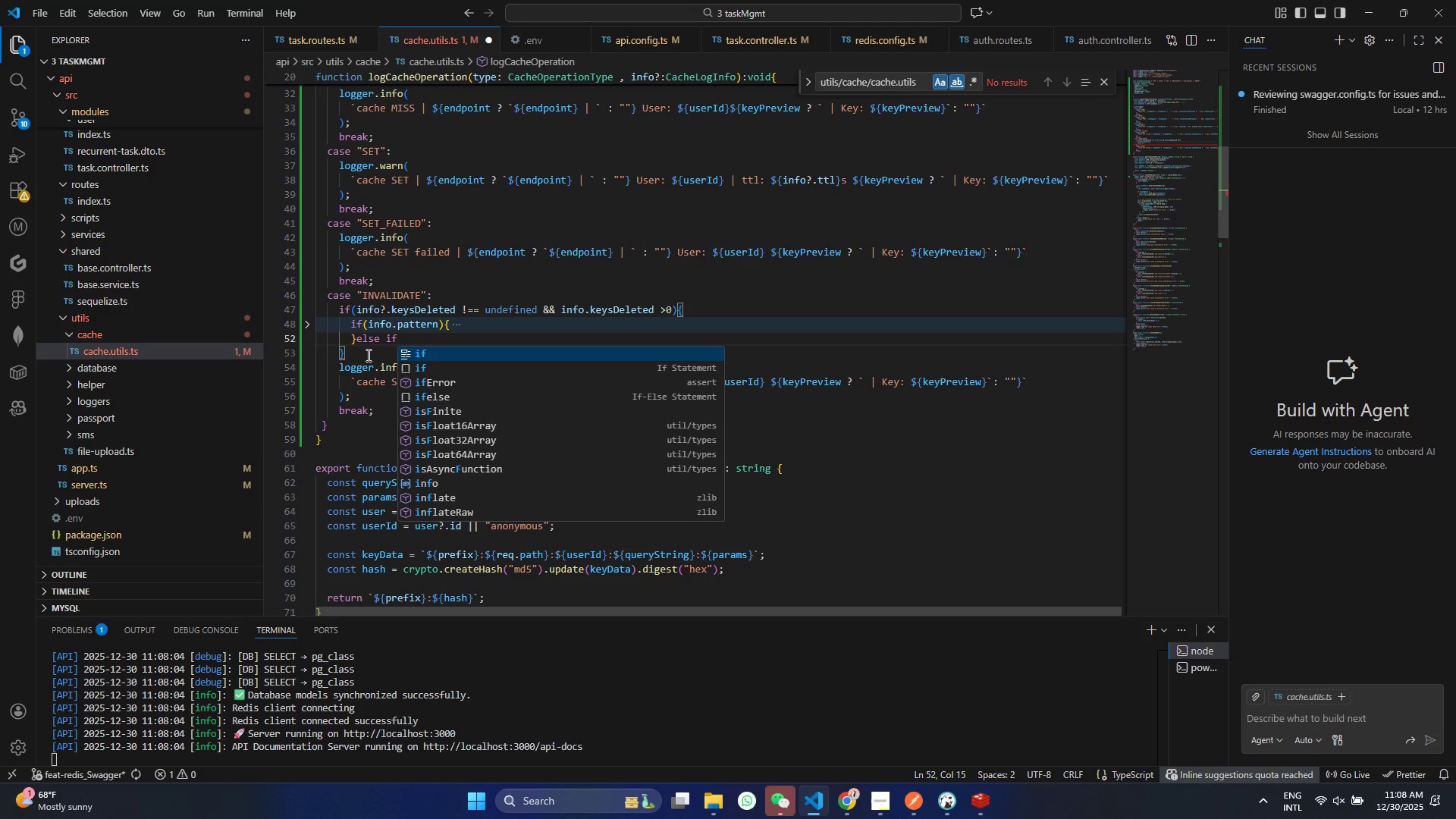 
wait(5.19)
 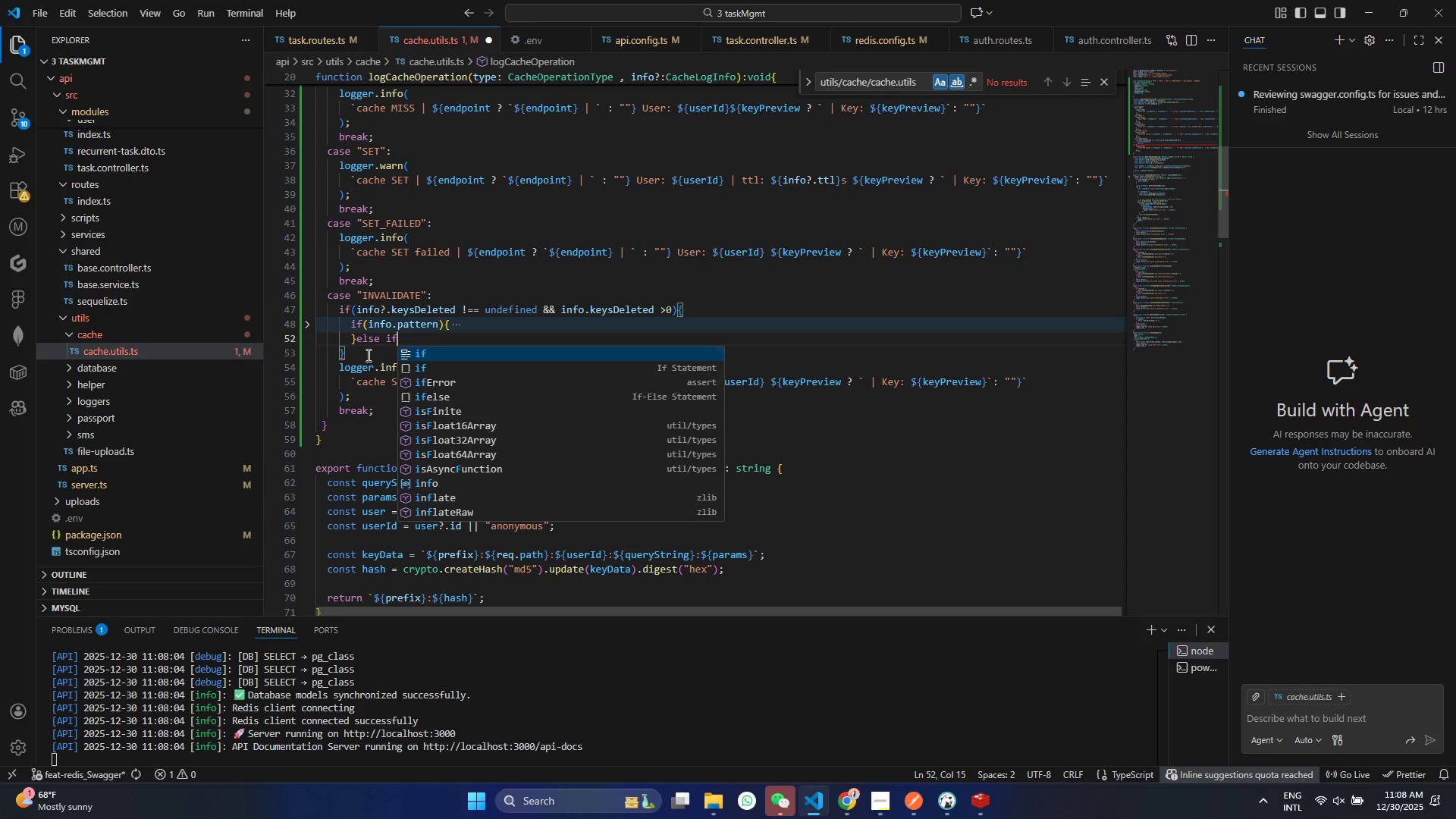 
key(Control+Z)
 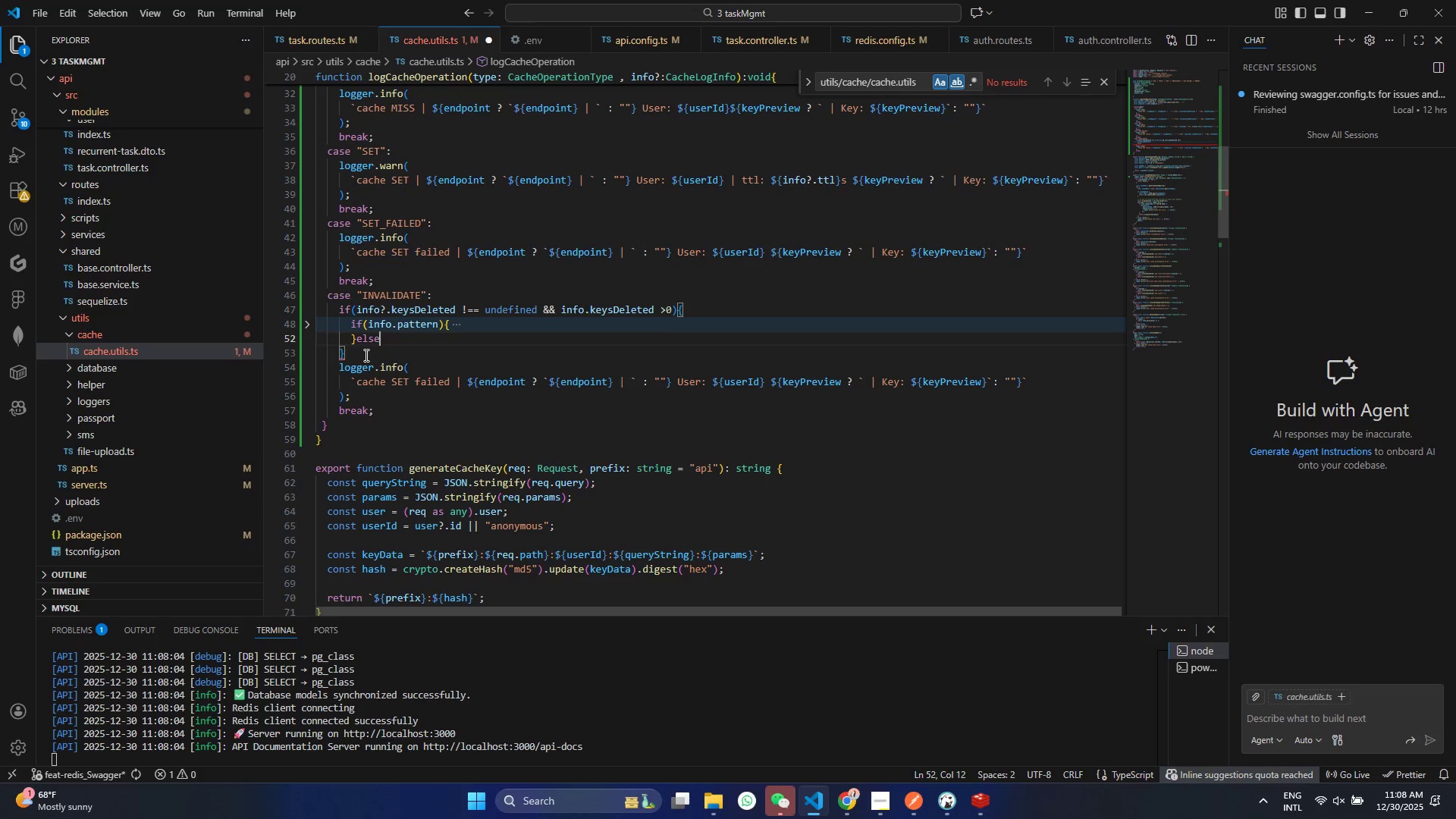 
key(Control+ControlLeft)
 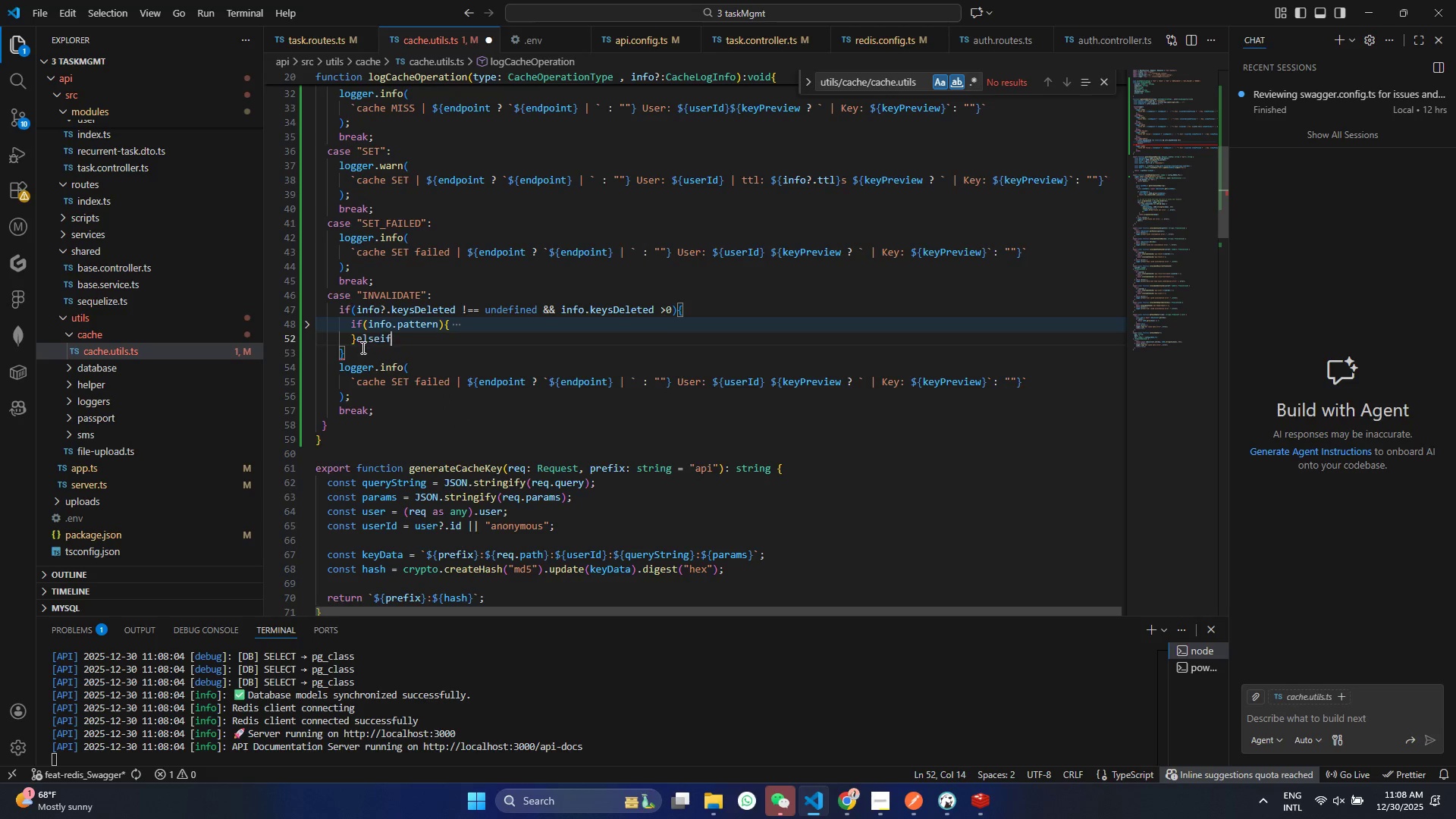 
key(Control+Z)
 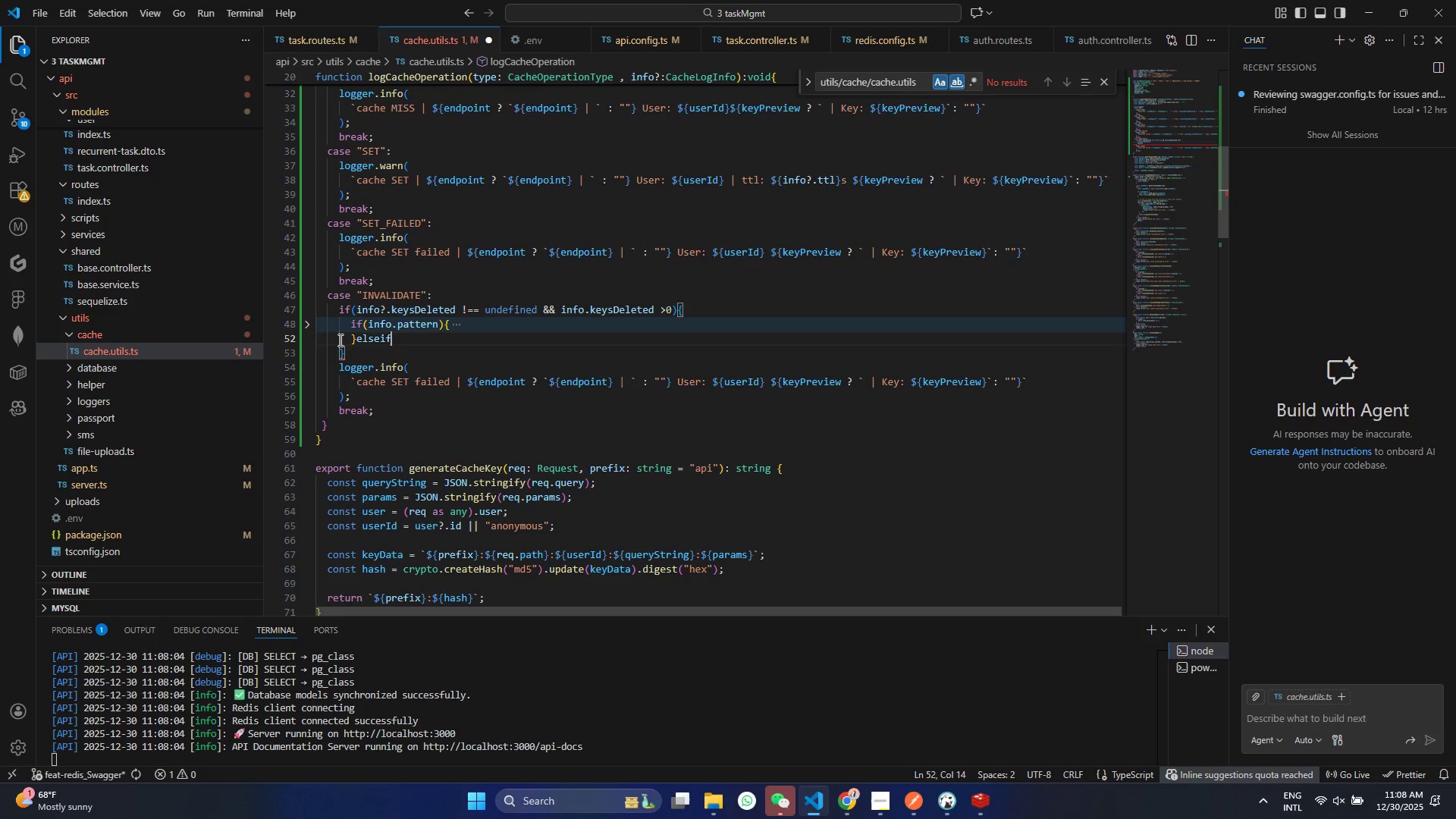 
key(Control+Z)
 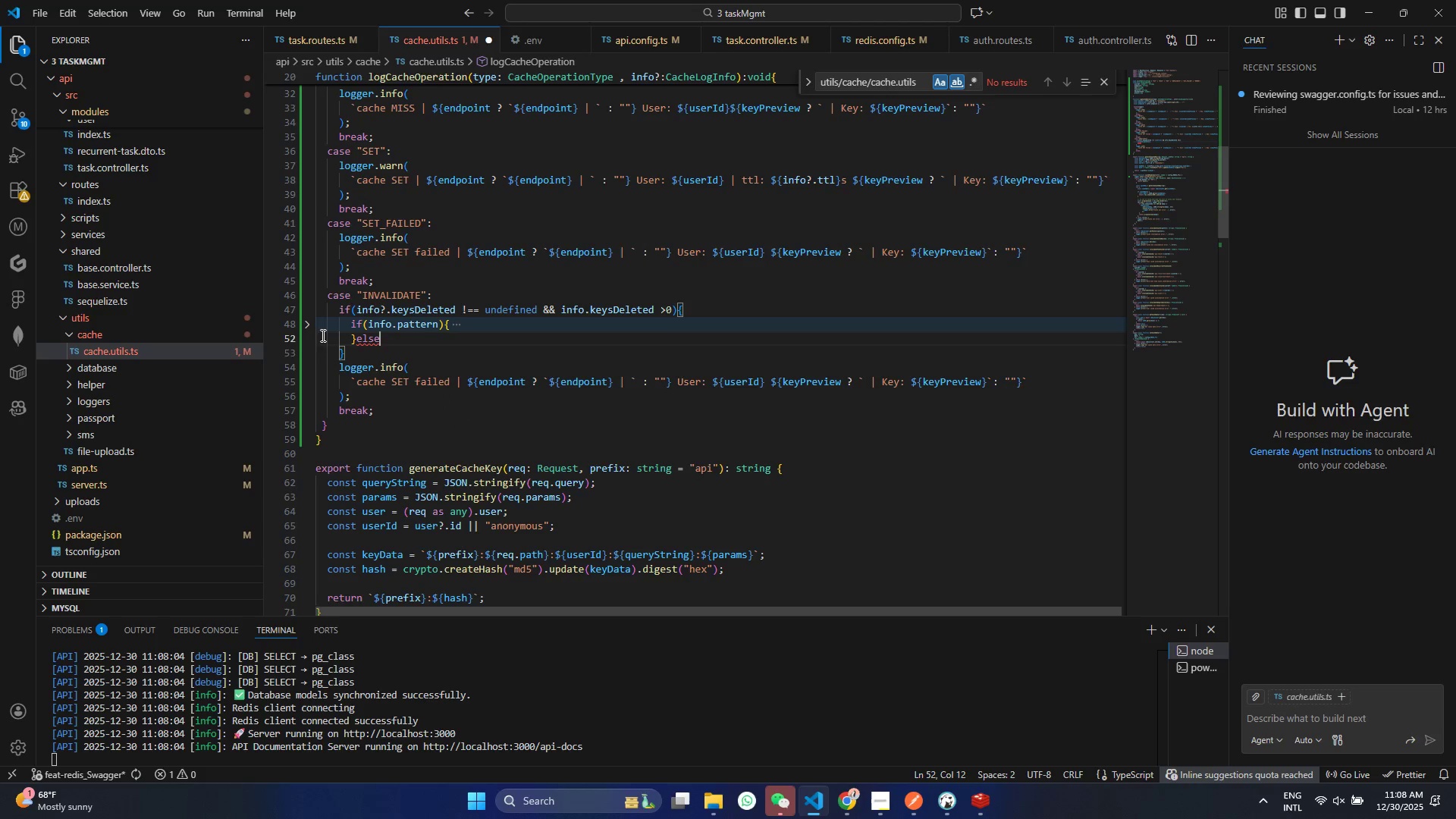 
hold_key(key=ControlLeft, duration=0.95)
 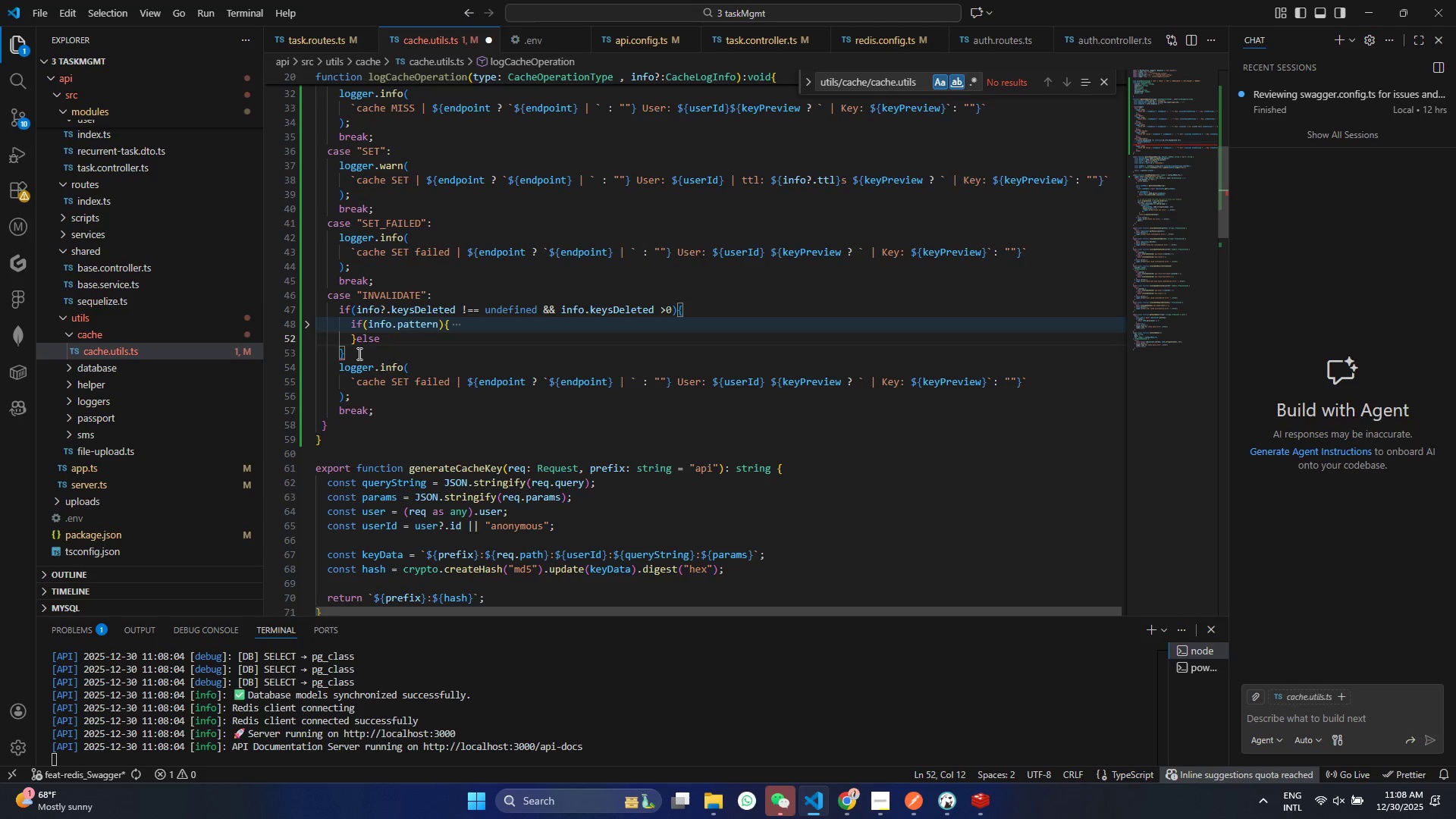 
hold_key(key=ControlLeft, duration=0.34)
 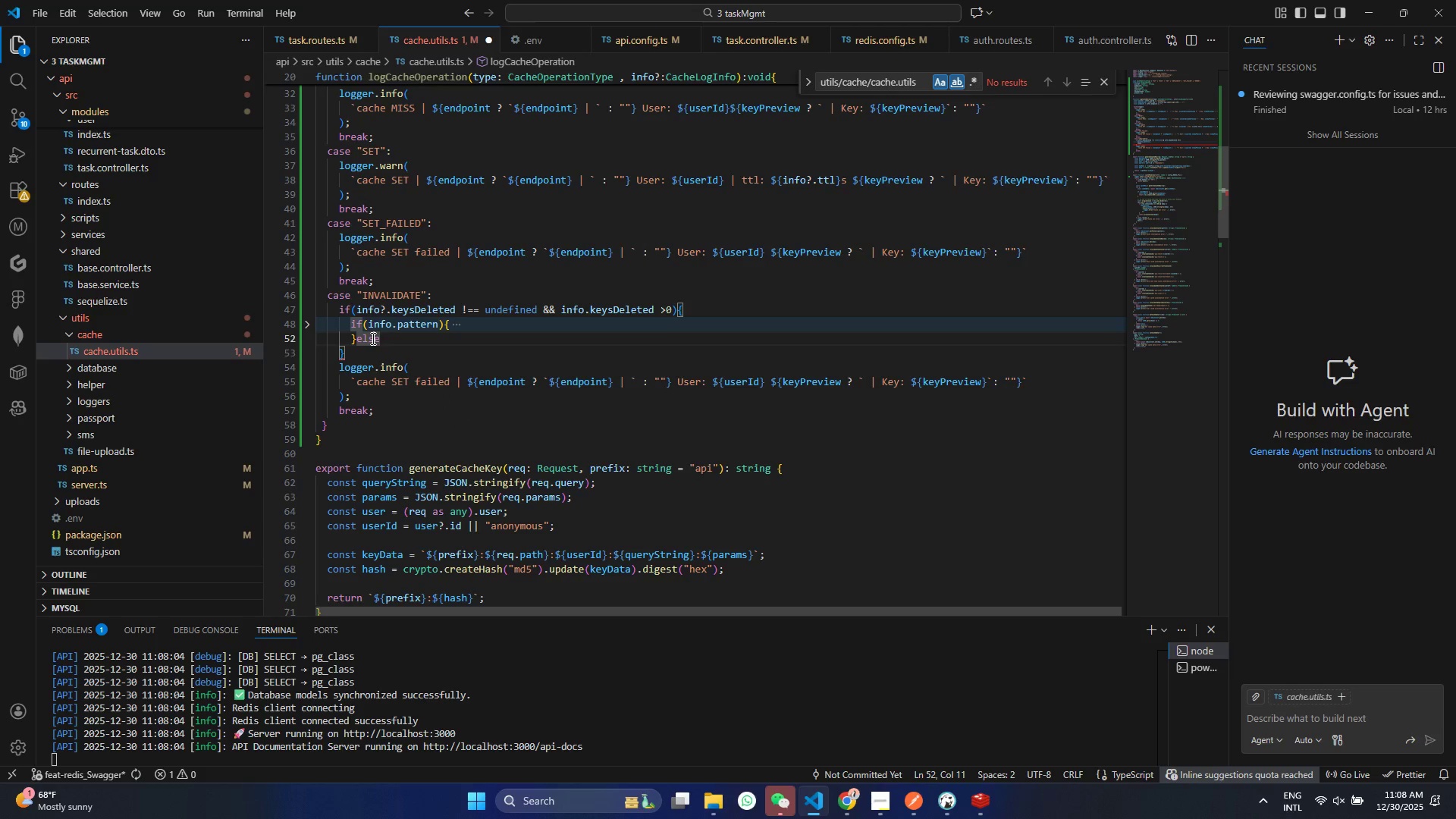 
double_click([389, 341])
 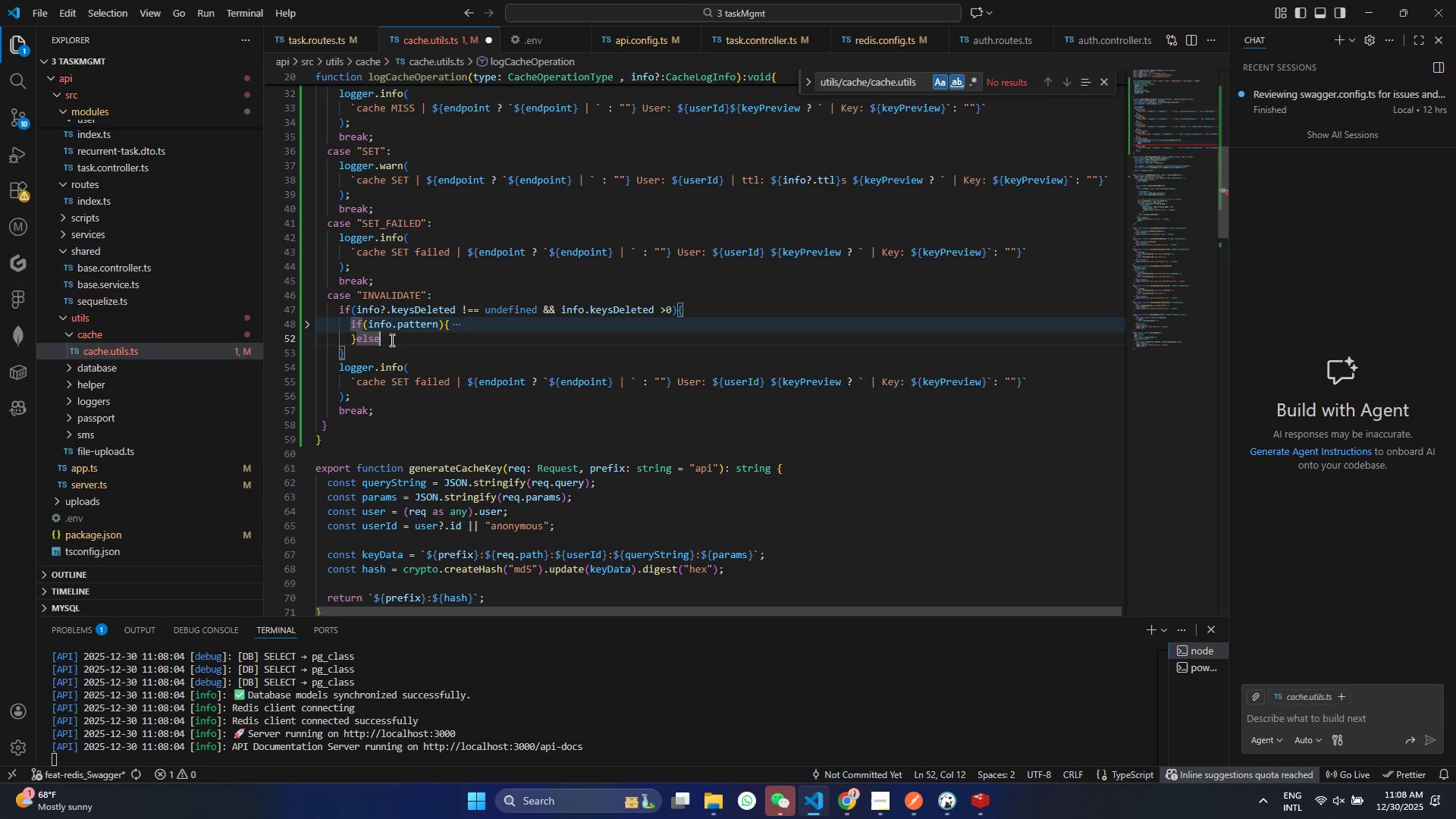 
type( if(in)
 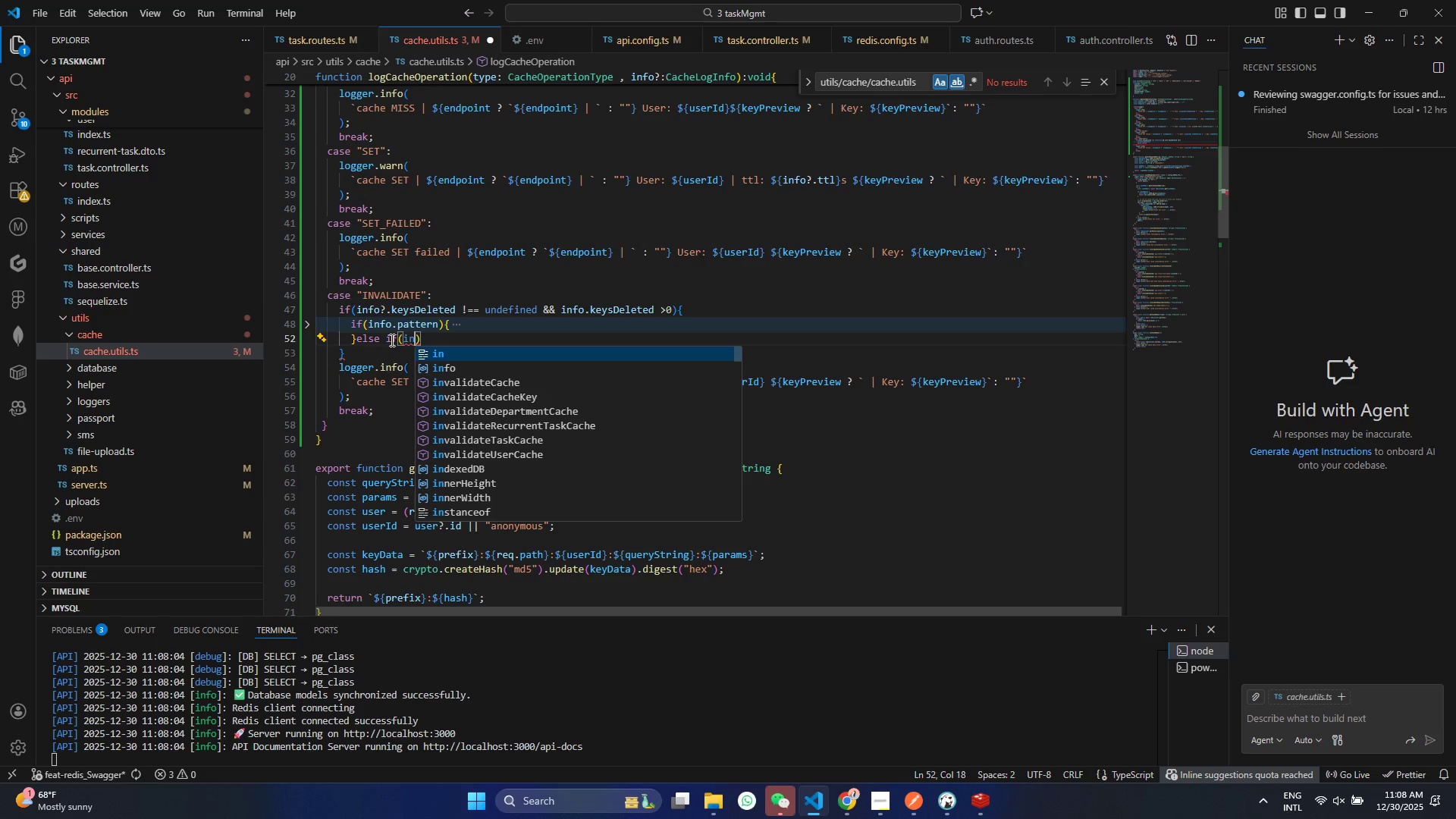 
key(Enter)
 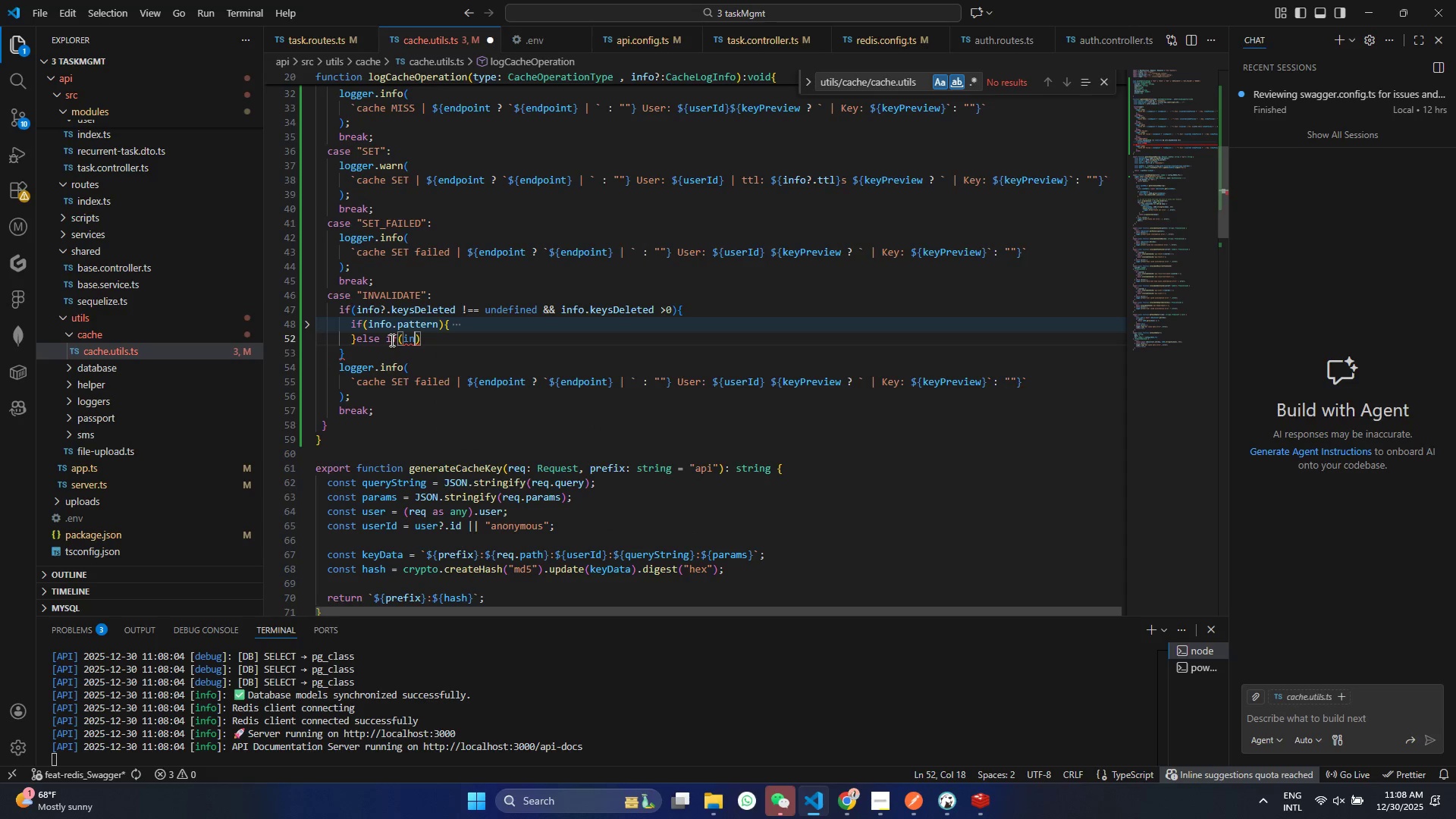 
key(Control+ControlLeft)
 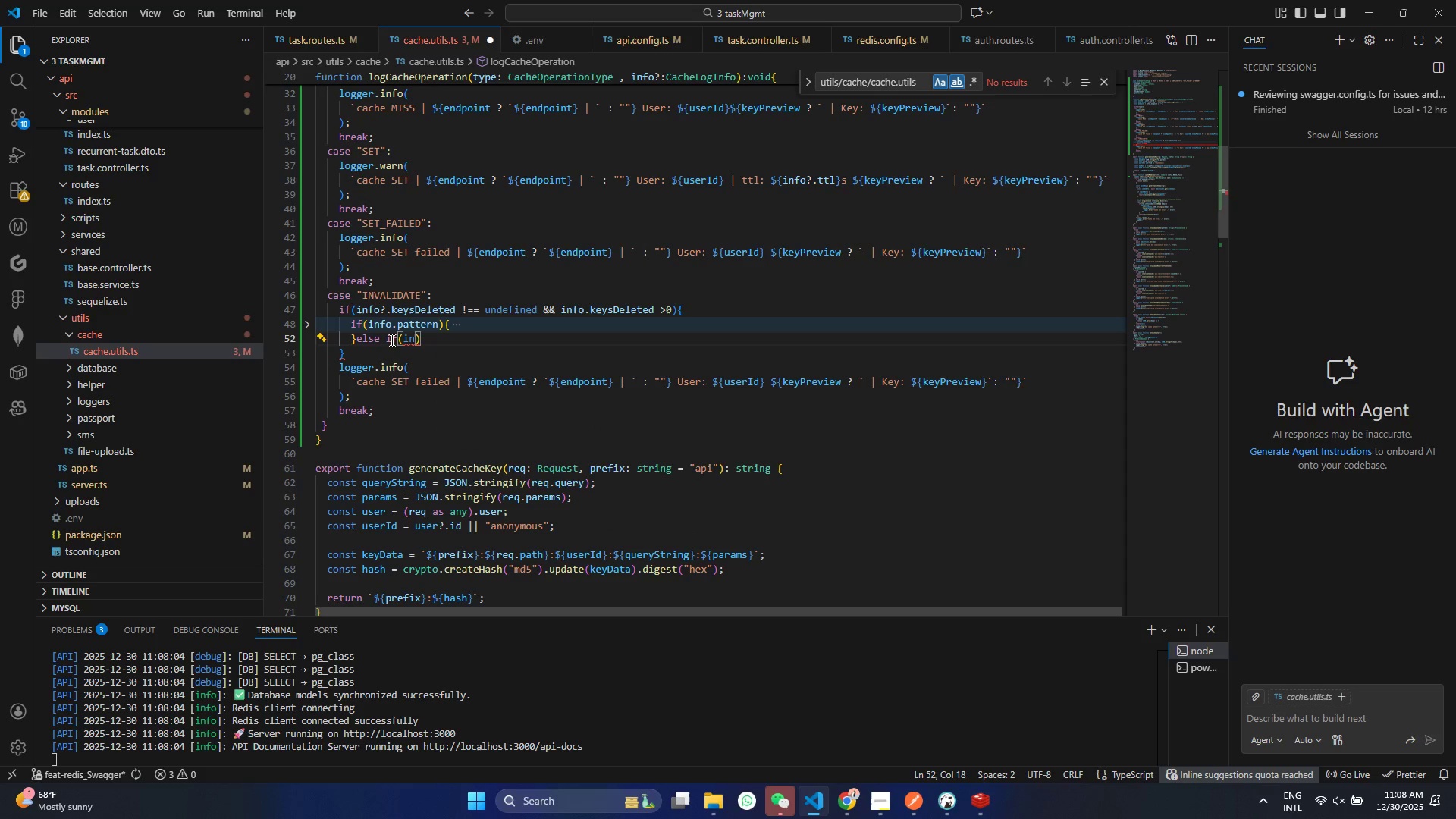 
key(Control+Z)
 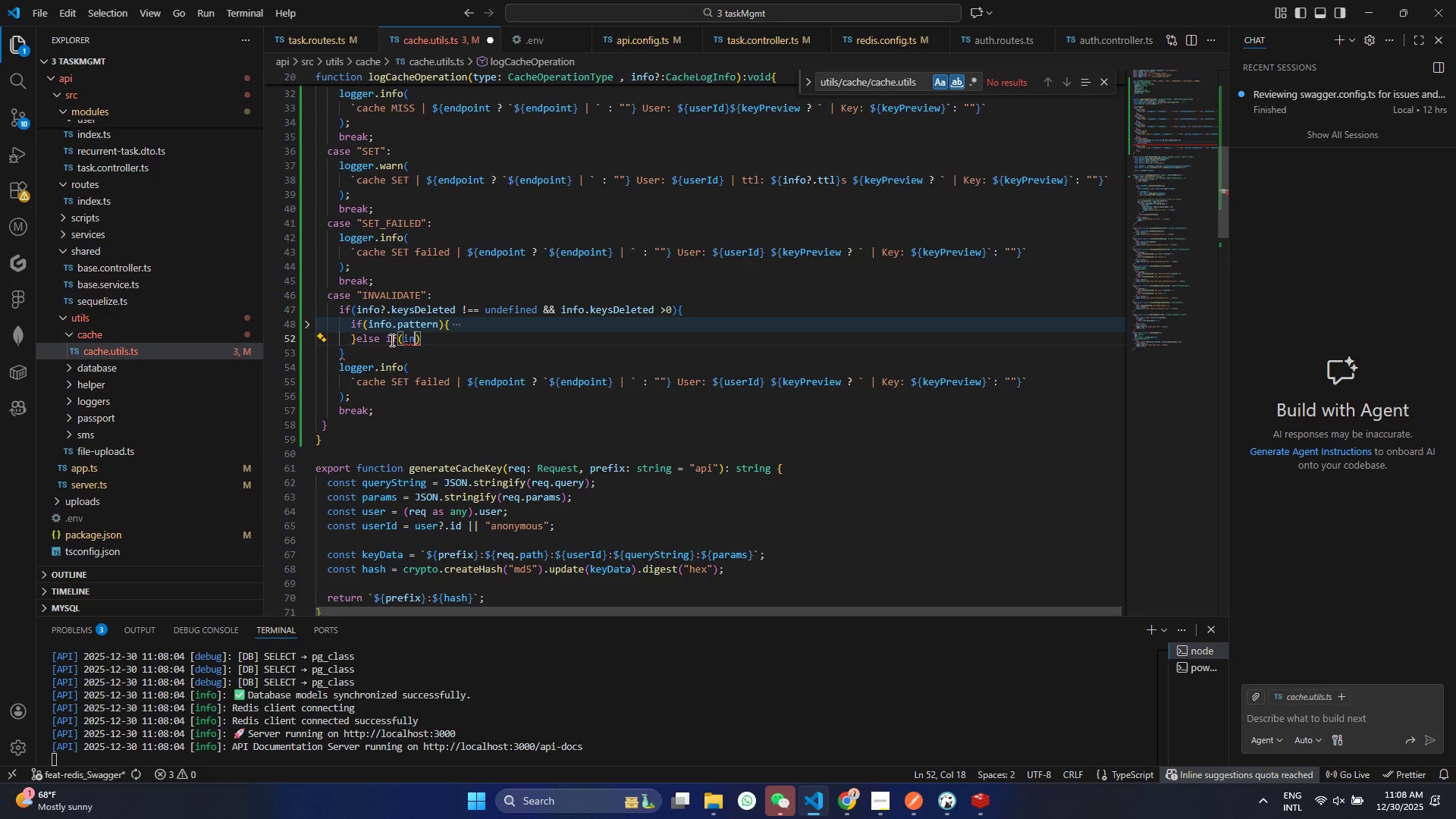 
type(fo)
 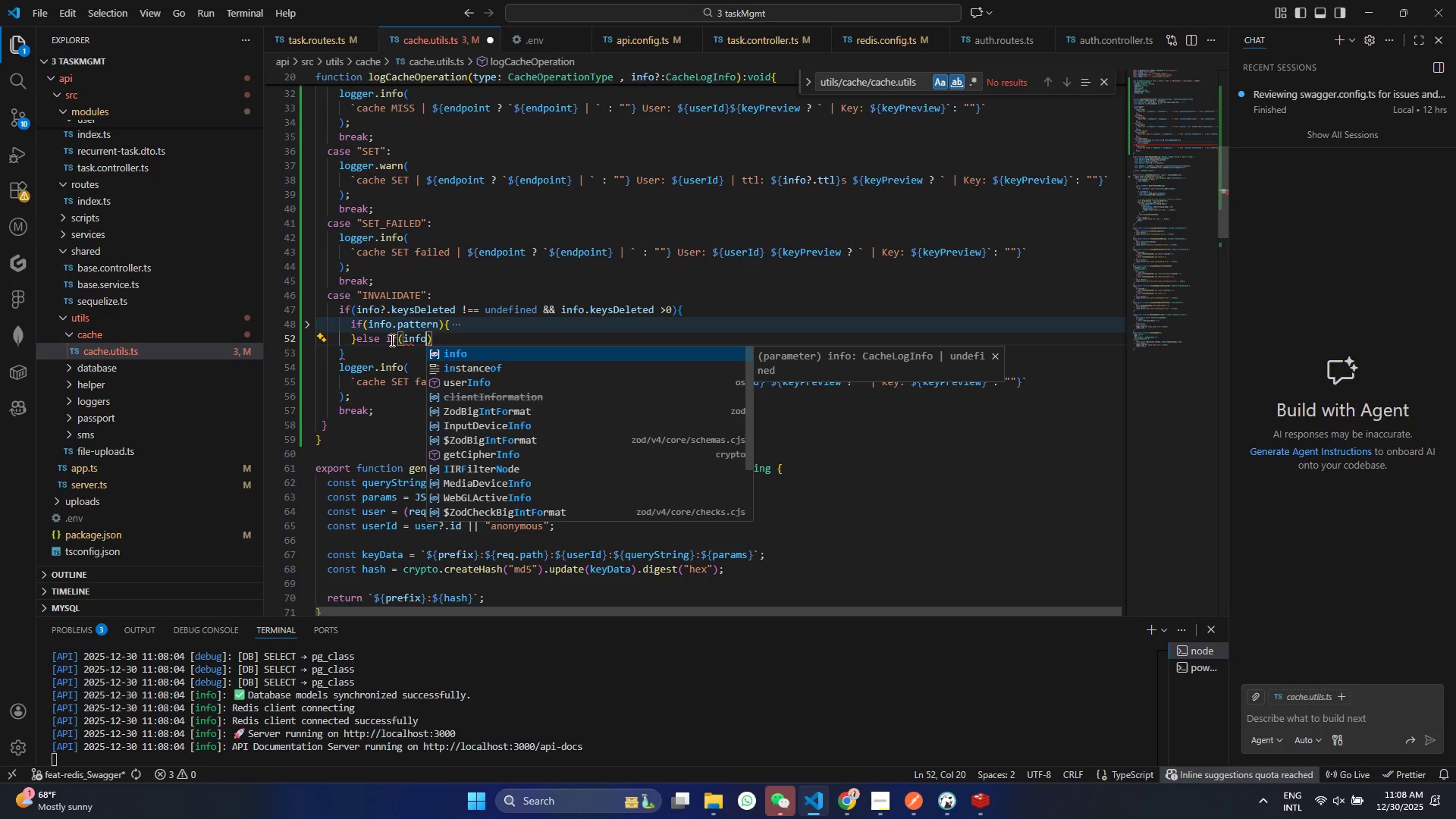 
key(Enter)
 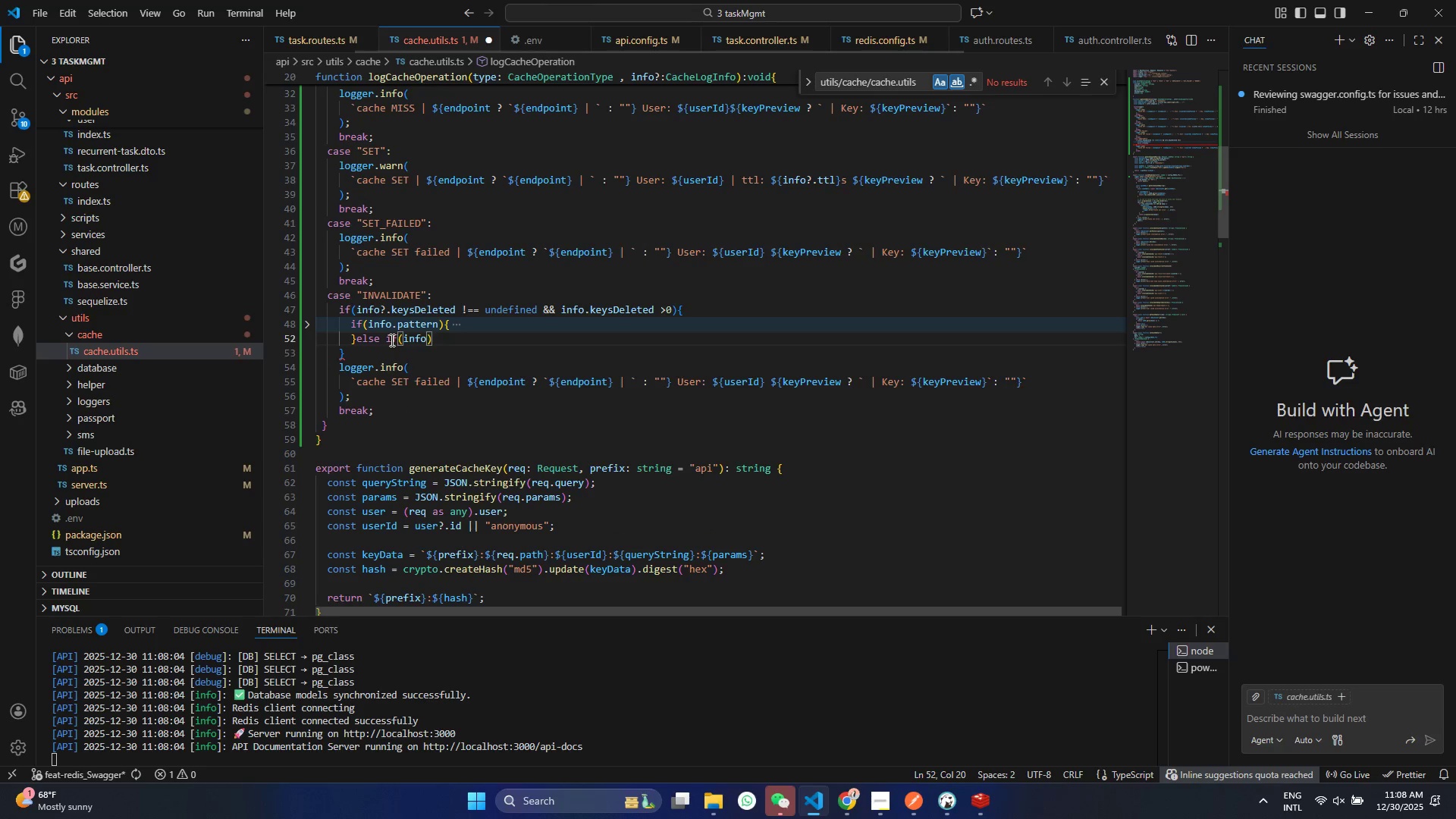 
type(.ke)
 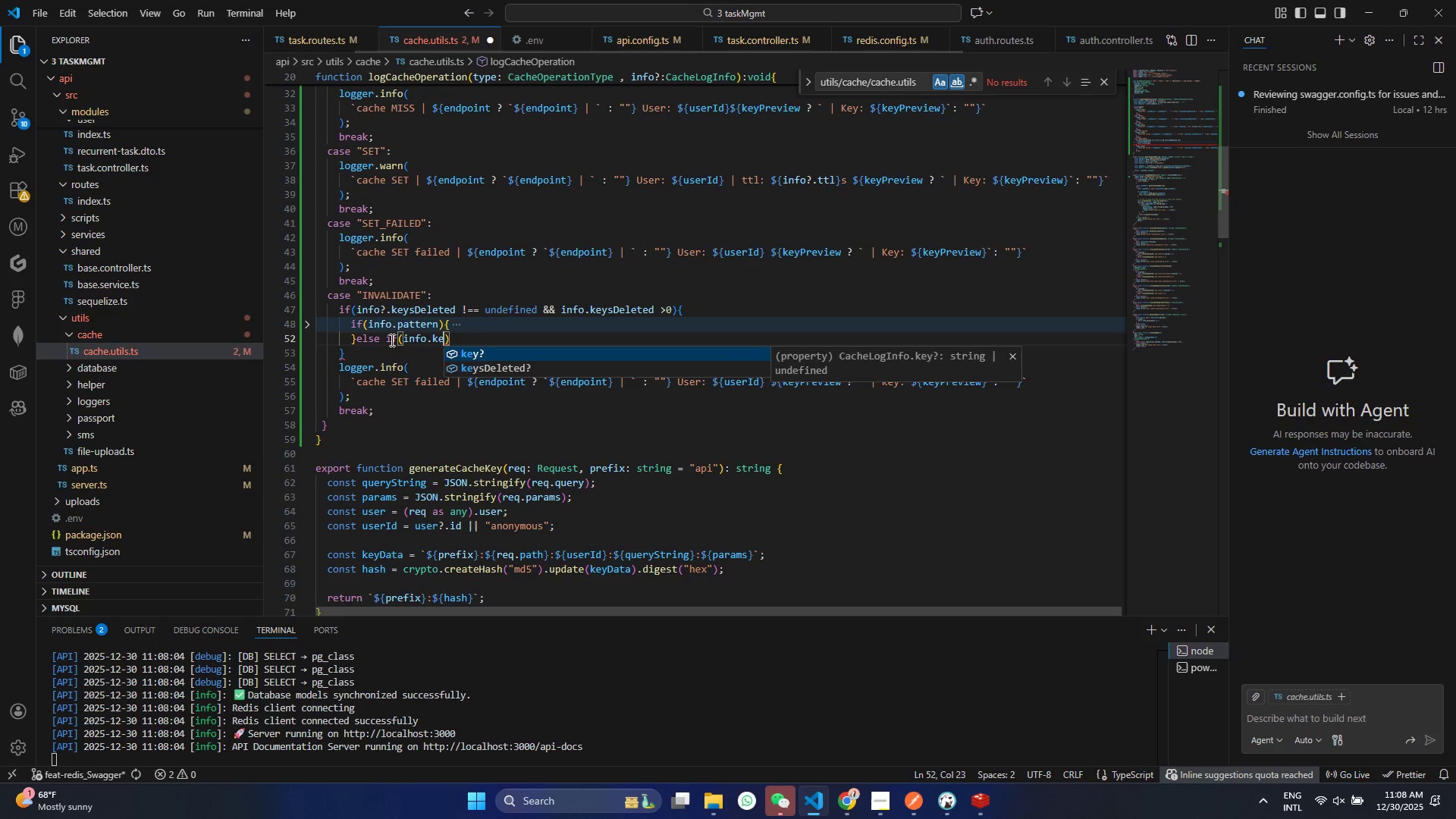 
key(Enter)
 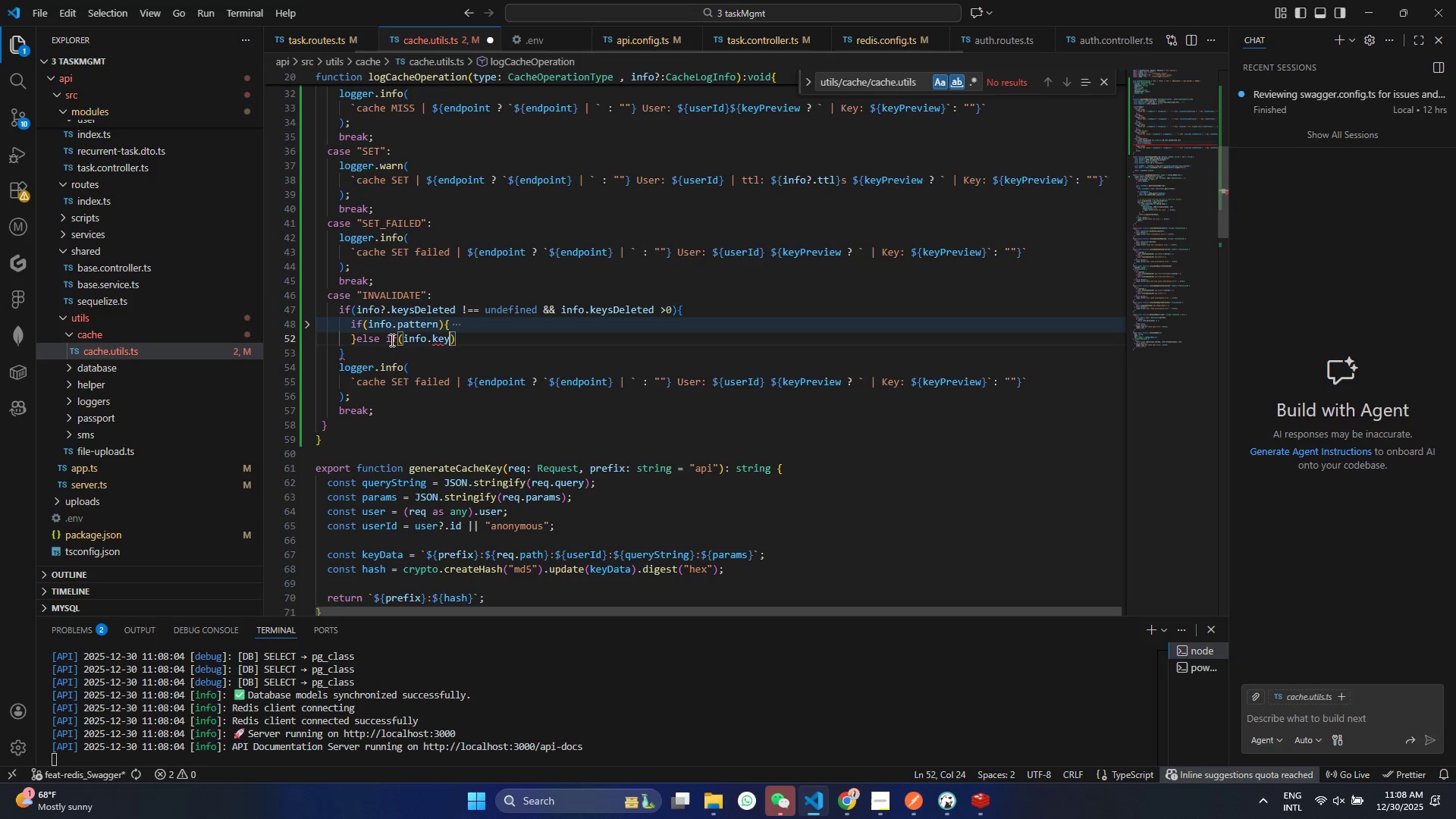 
key(Control+ControlLeft)
 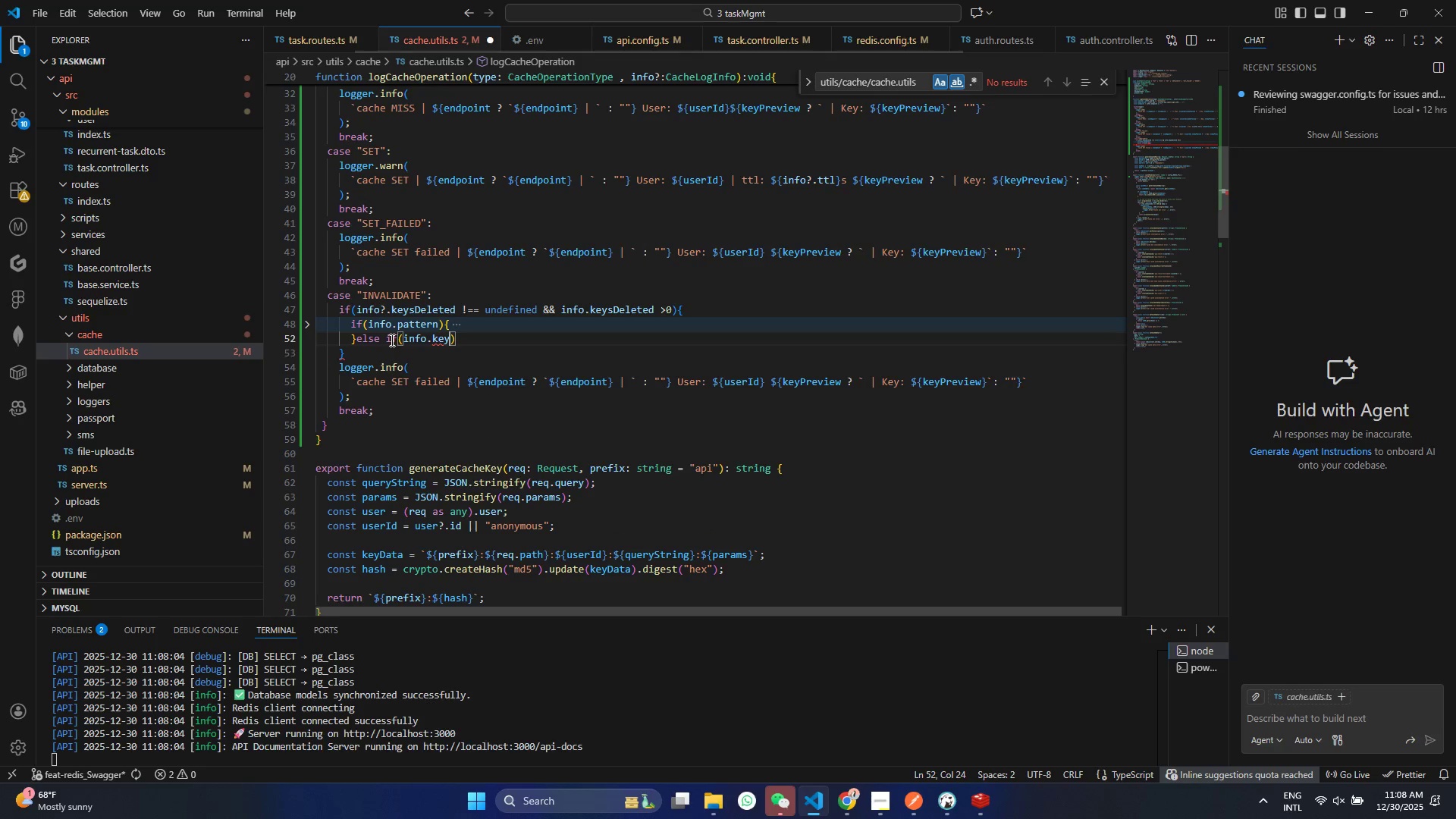 
key(Control+S)
 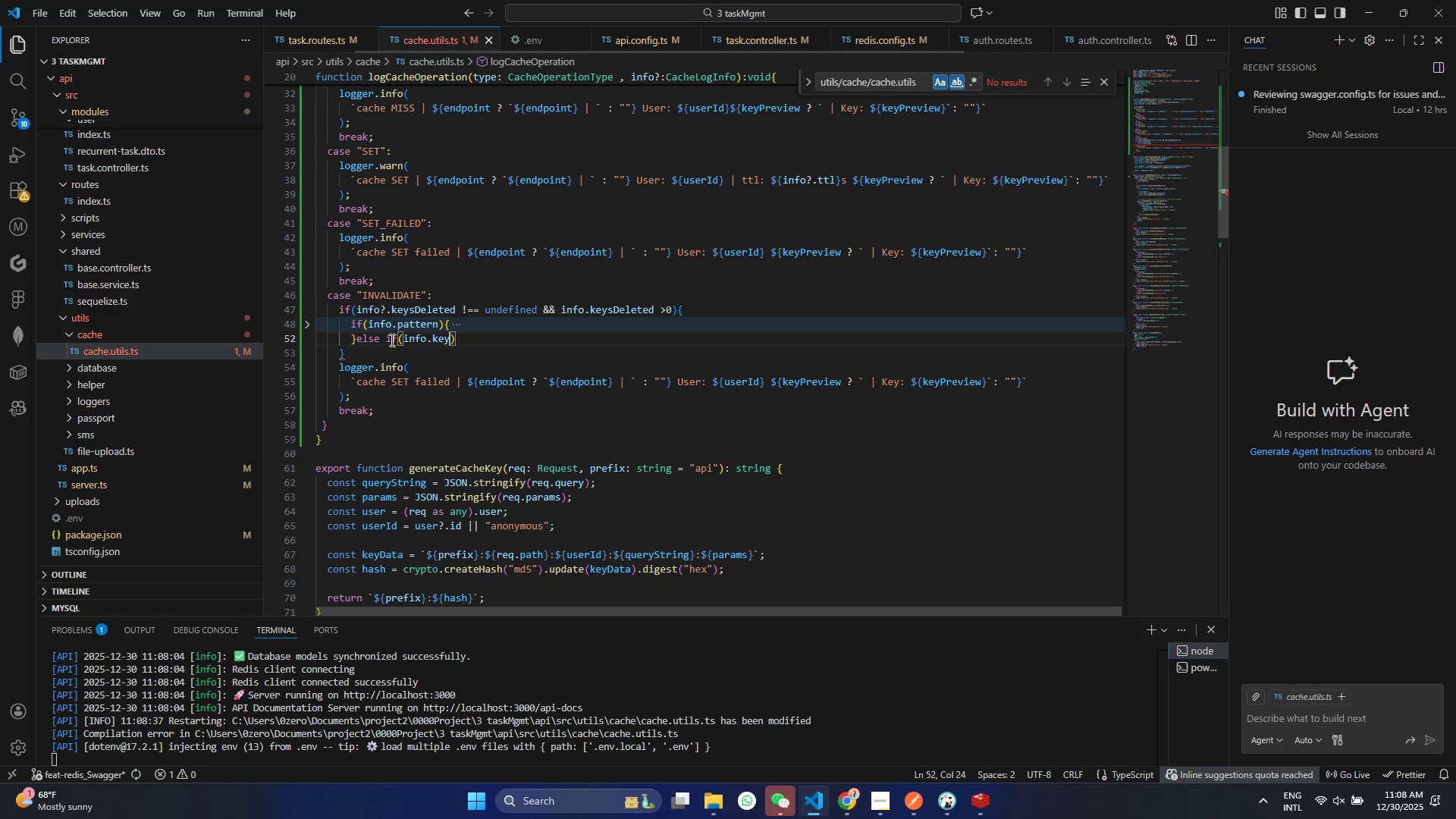 
key(ArrowRight)
 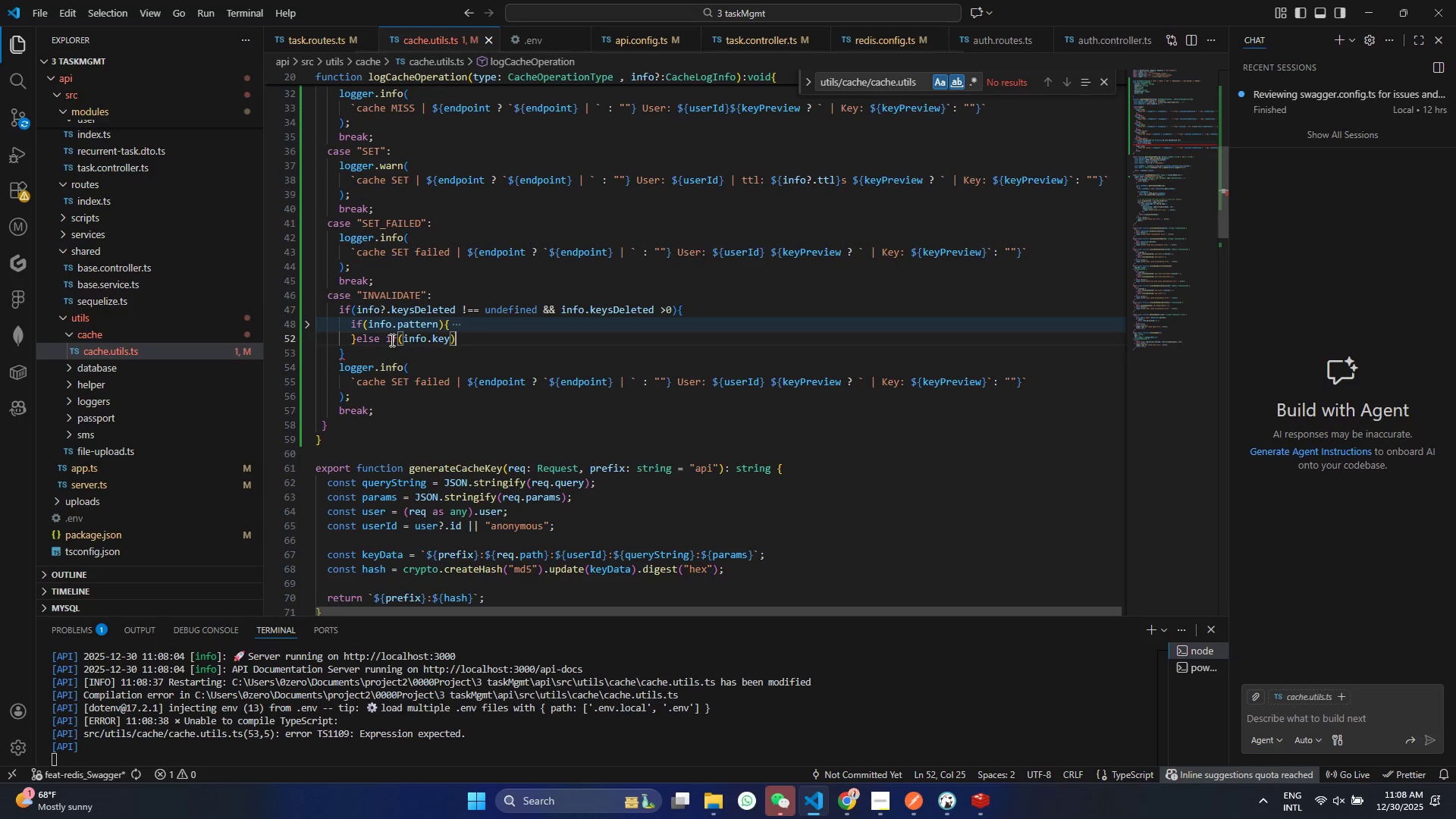 
key(Shift+BracketLeft)
 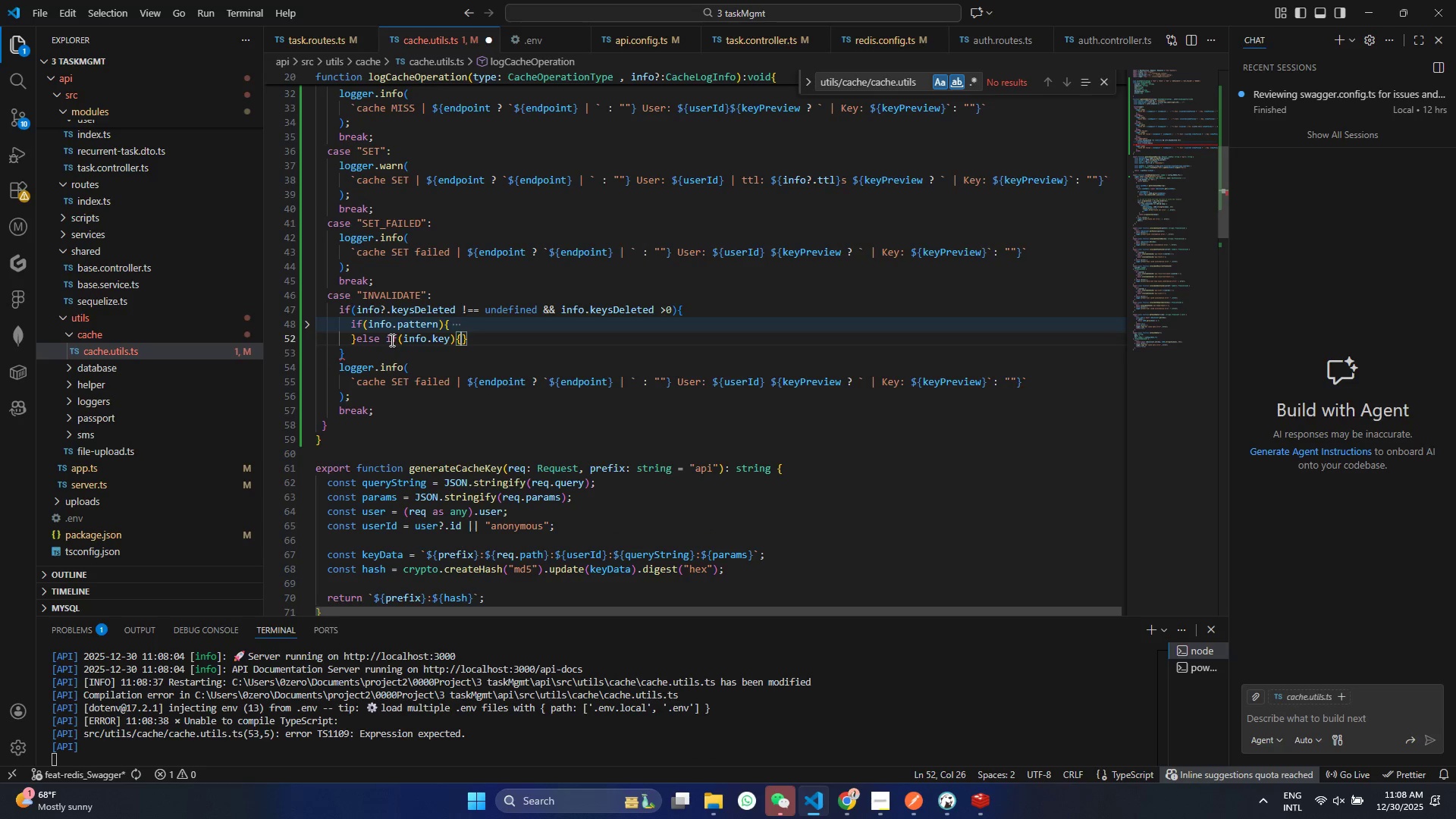 
key(Enter)
 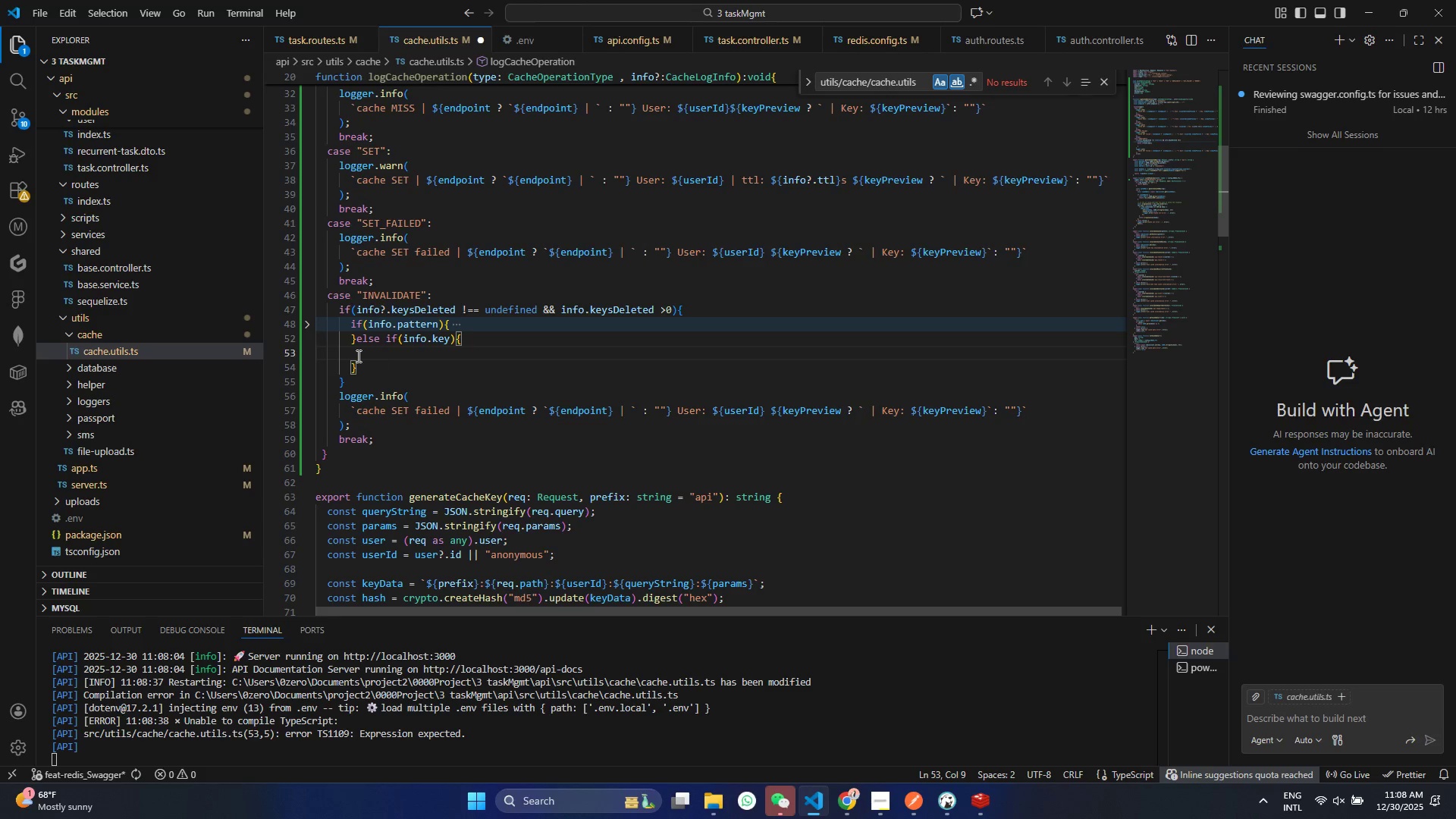 
left_click([309, 323])
 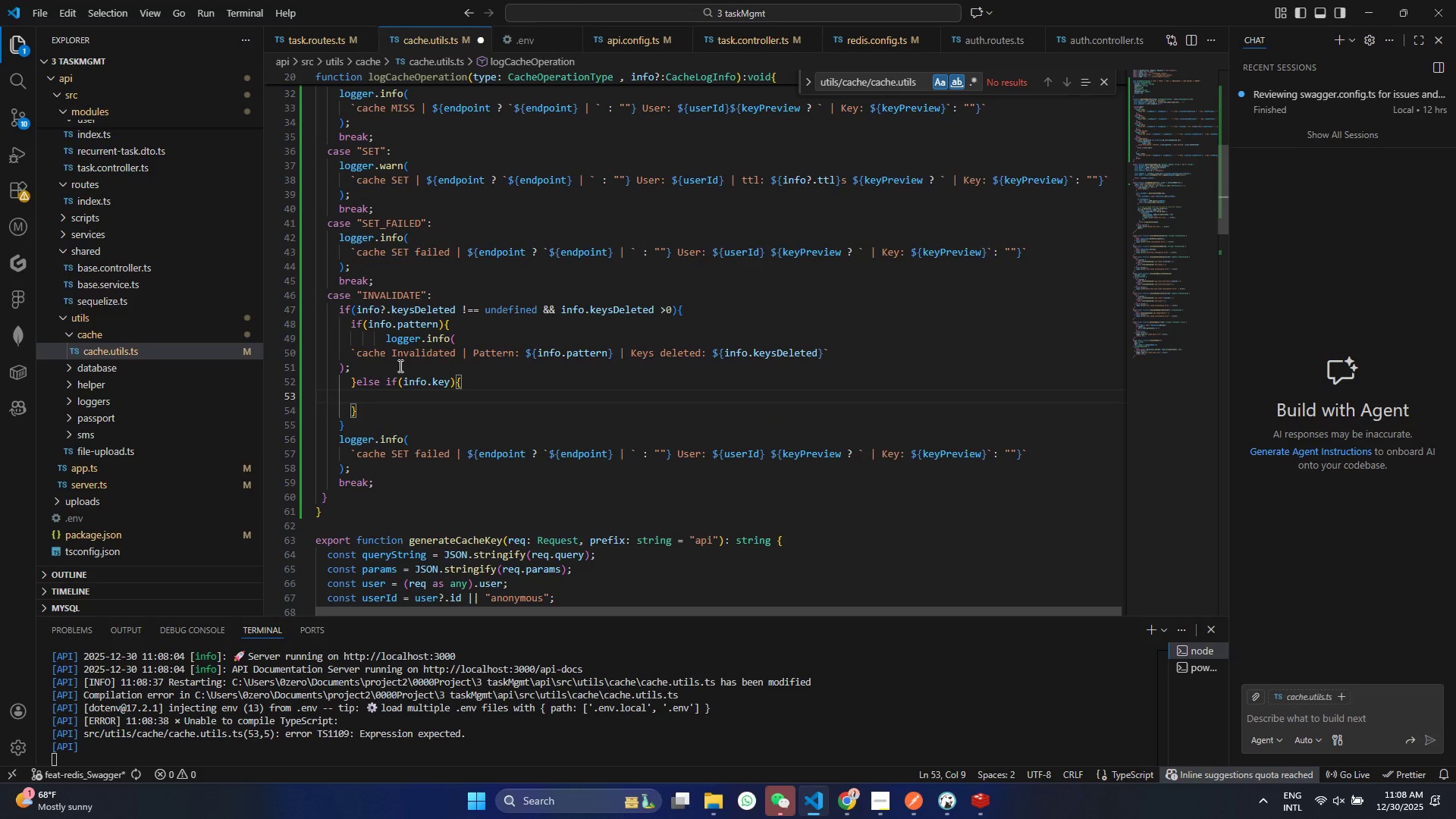 
left_click_drag(start_coordinate=[361, 366], to_coordinate=[348, 339])
 